 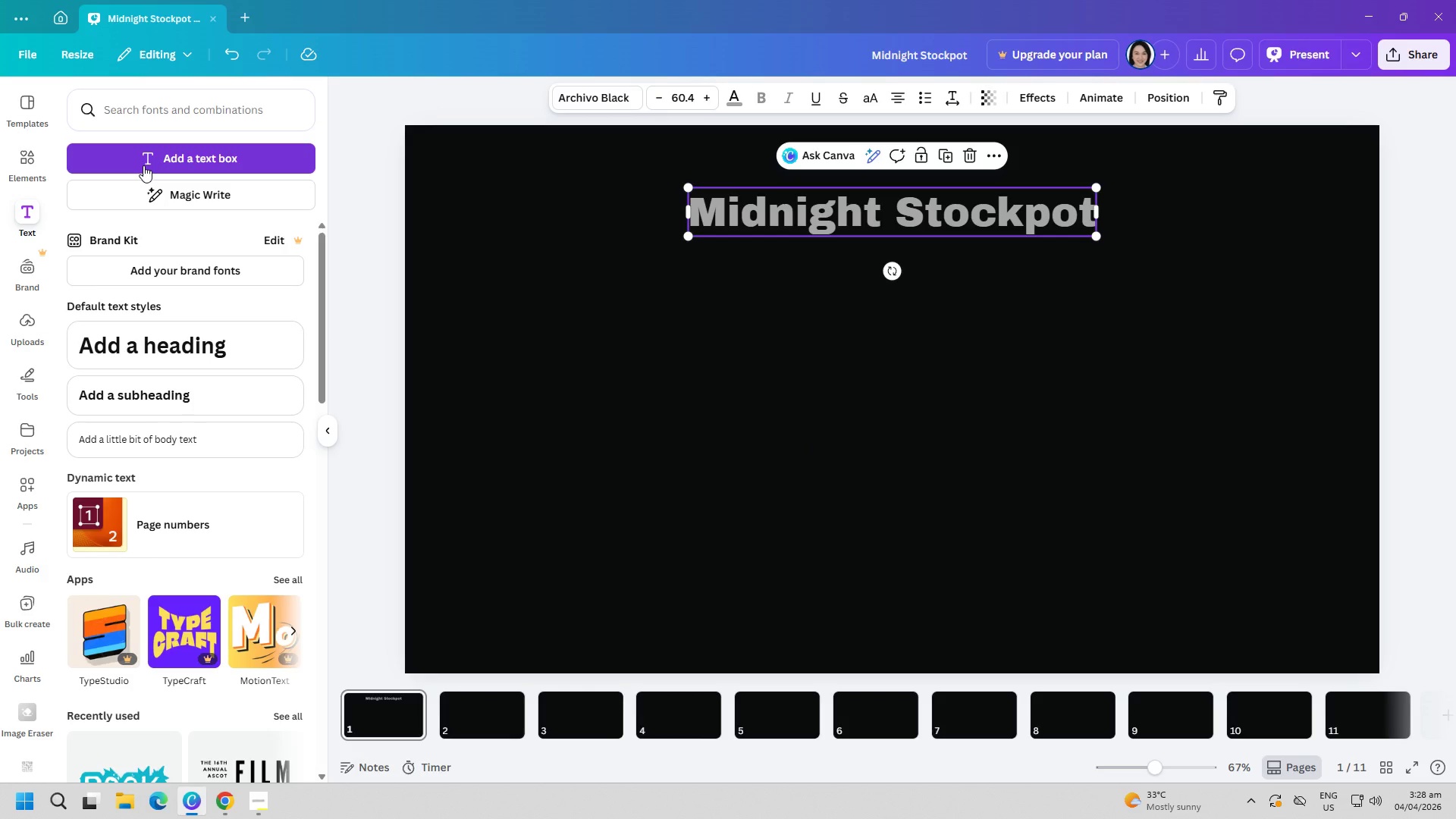 
left_click_drag(start_coordinate=[1092, 240], to_coordinate=[1150, 267])
 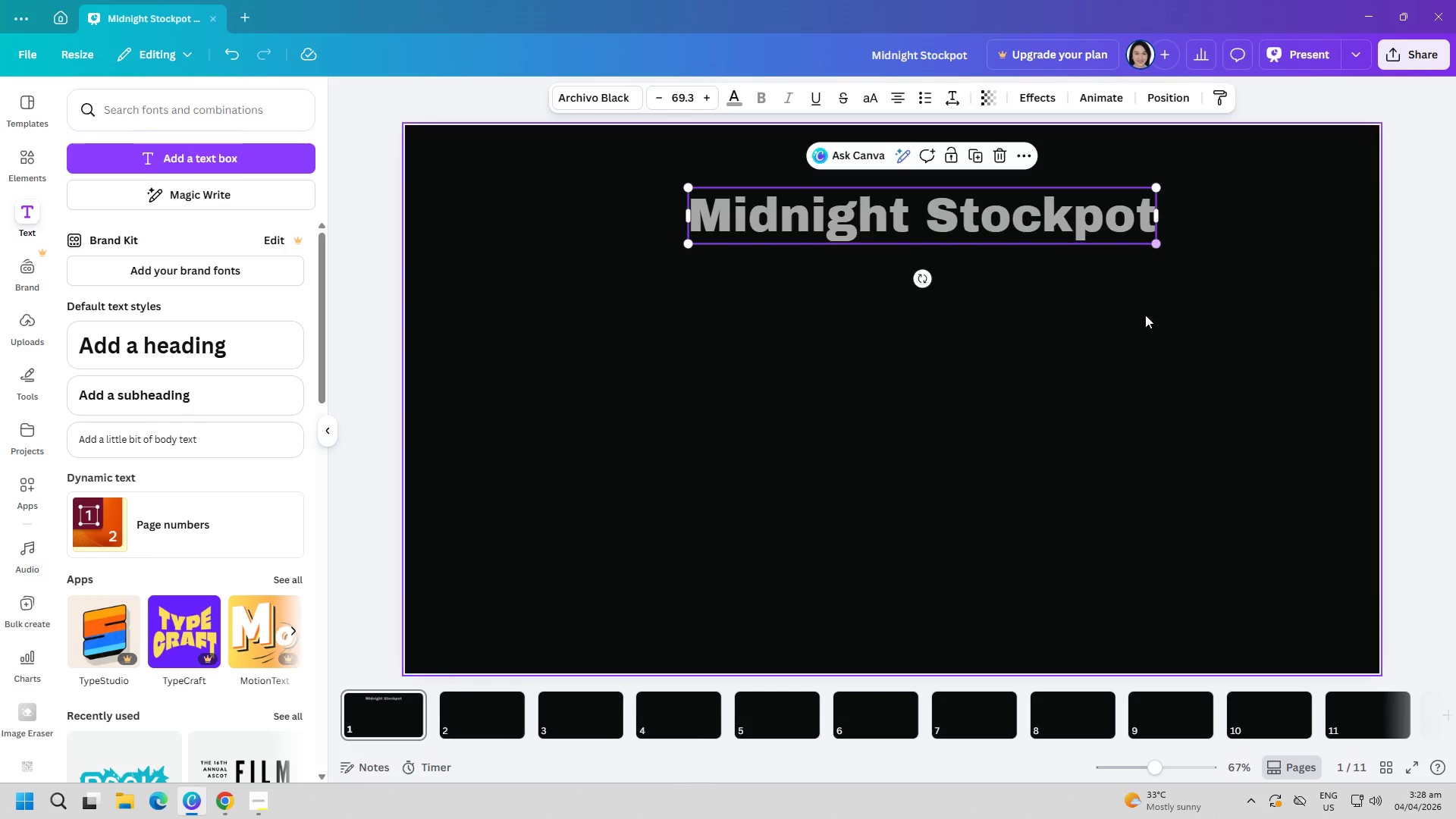 
left_click([1134, 362])
 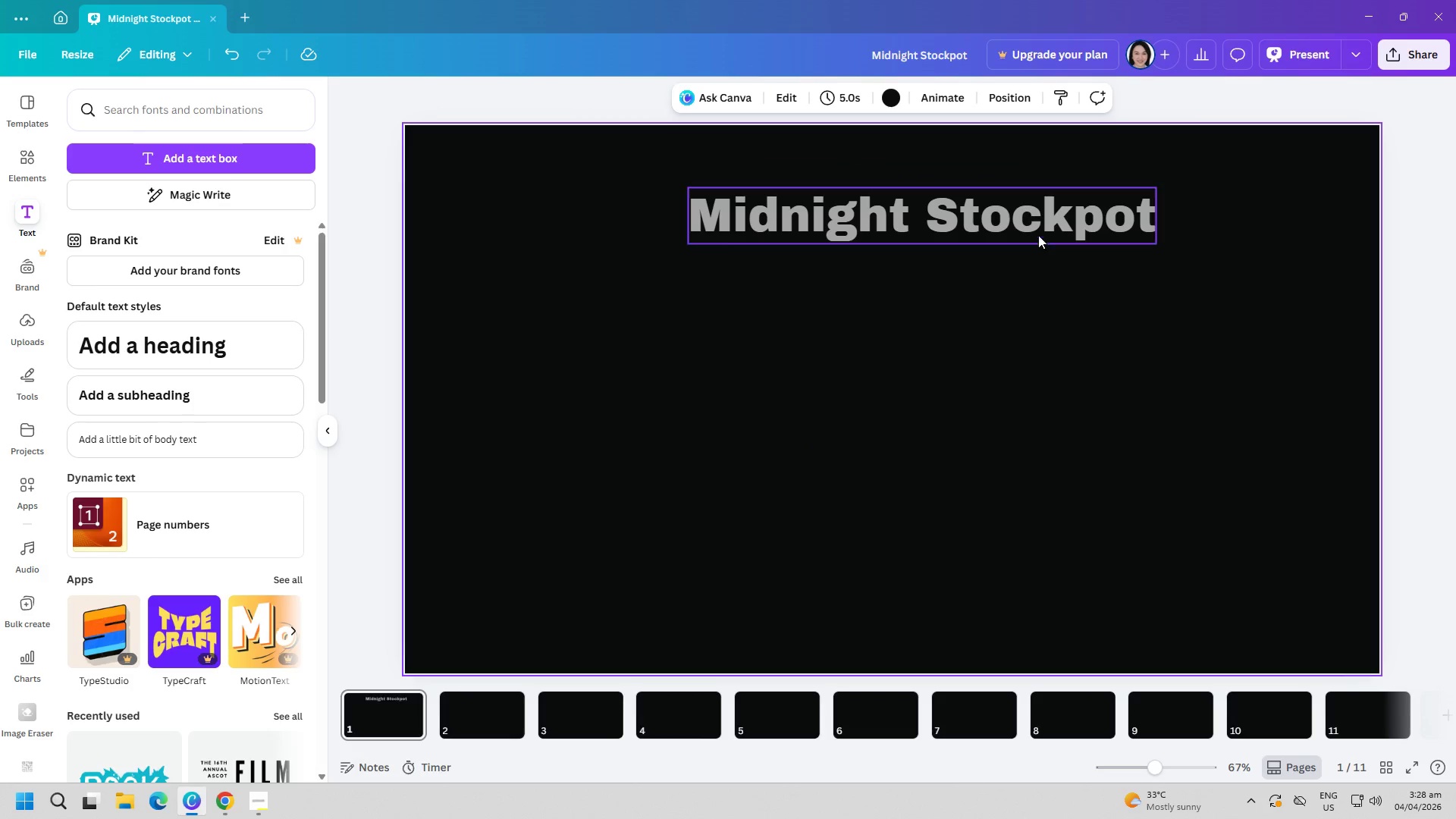 
left_click_drag(start_coordinate=[1031, 225], to_coordinate=[1014, 217])
 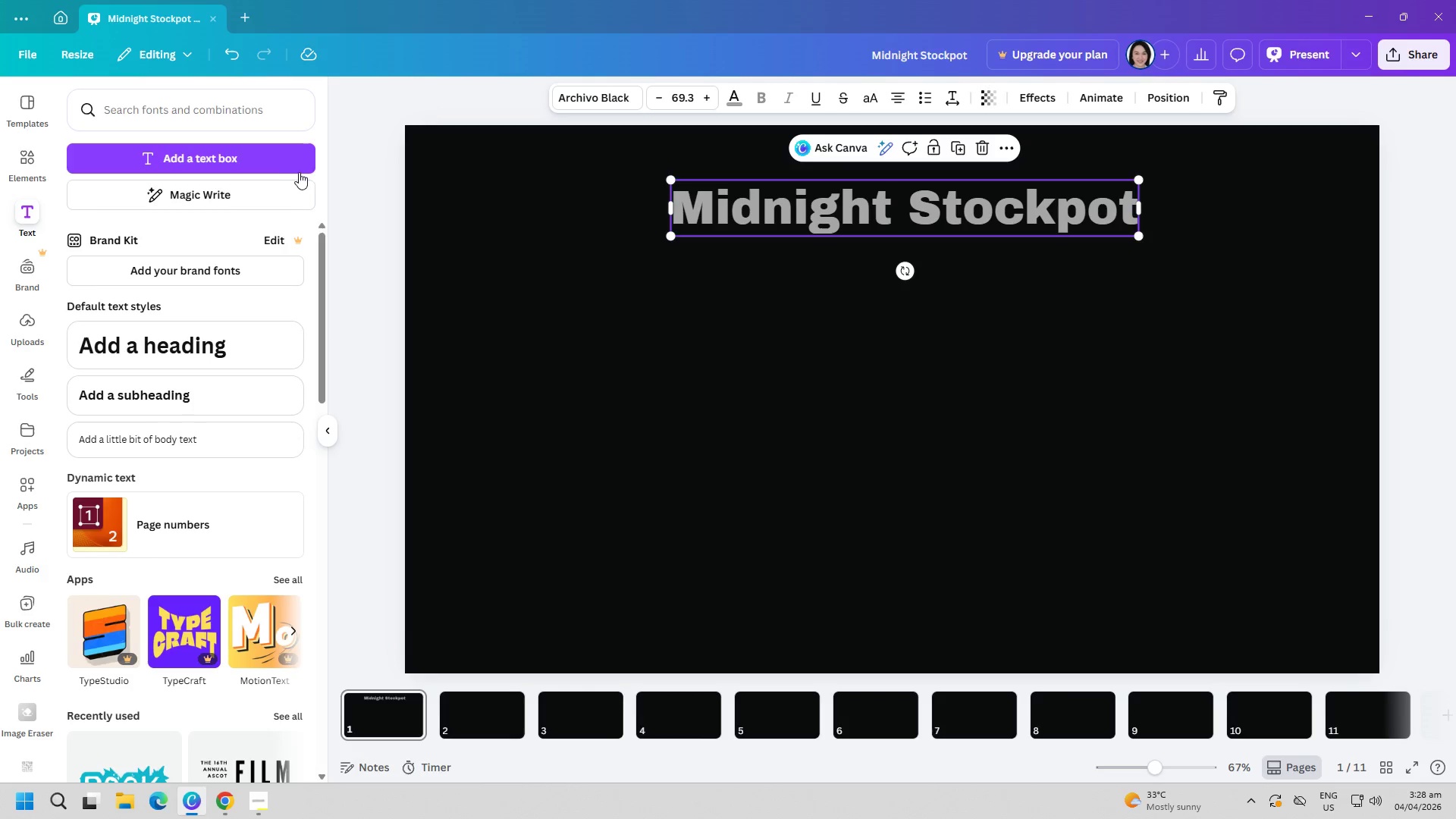 
left_click([282, 167])
 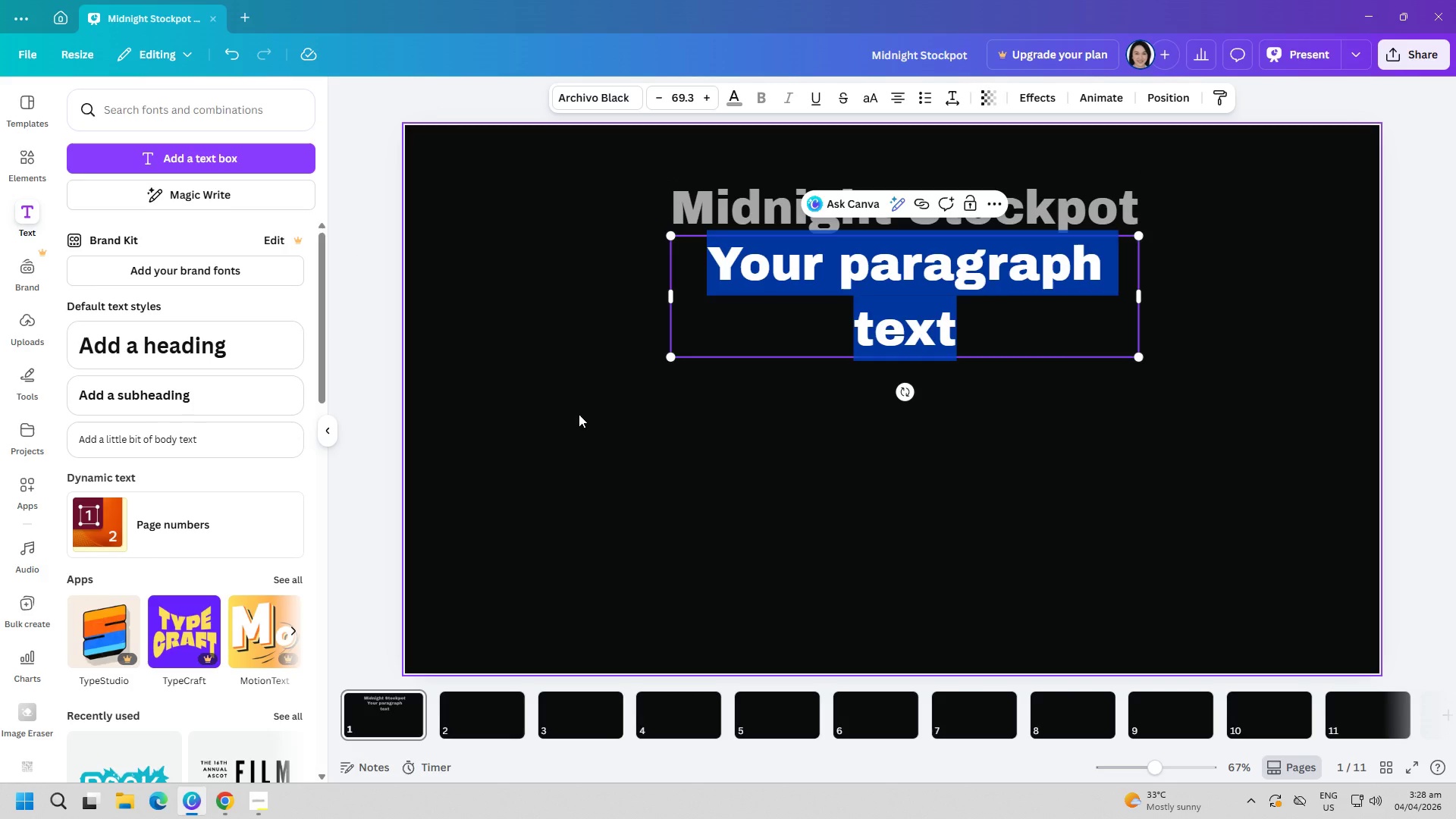 
type(After )
key(Backspace)
type(-h)
key(Backspace)
type(Hour Partnership proposal)
 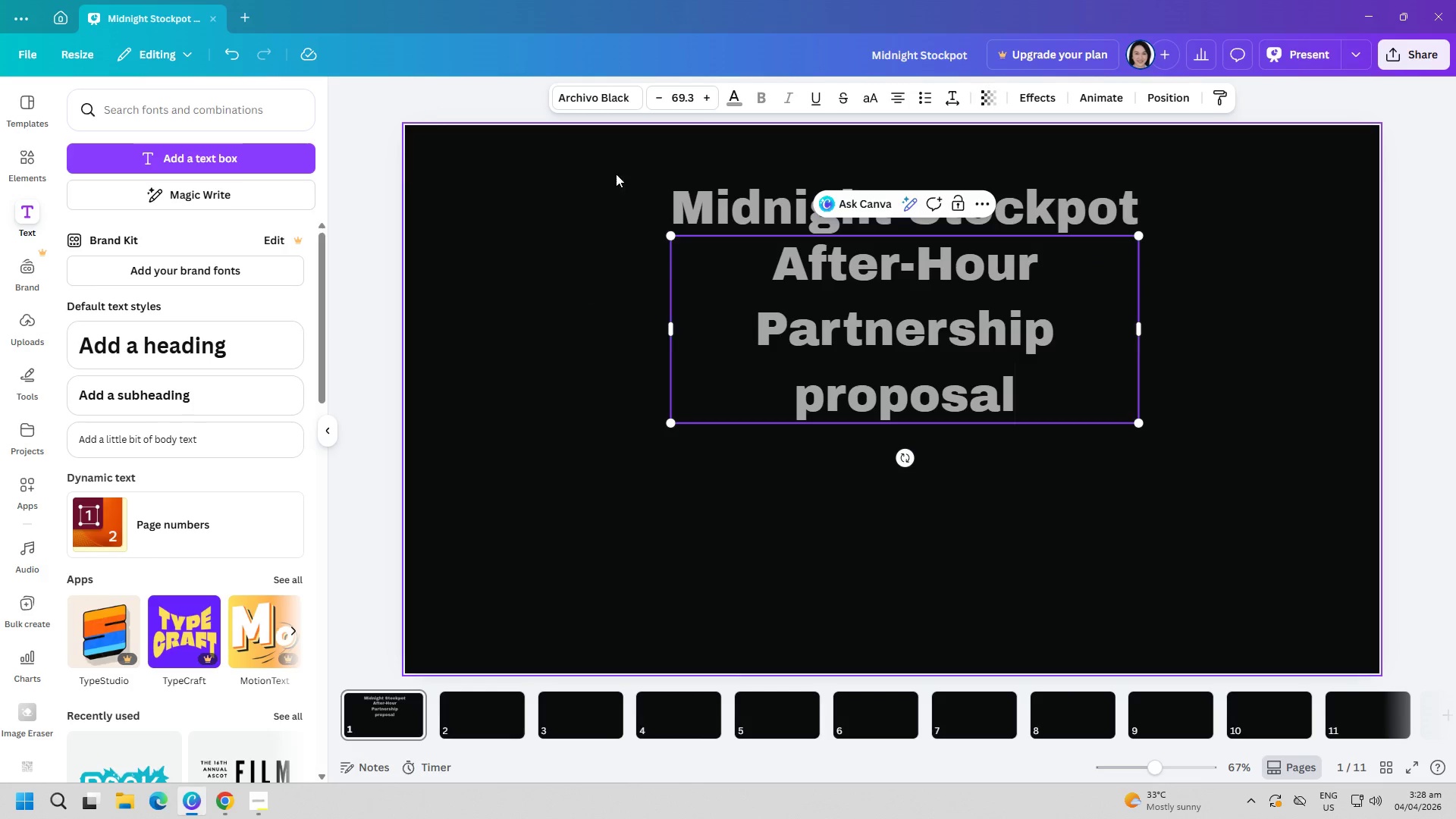 
left_click([595, 108])
 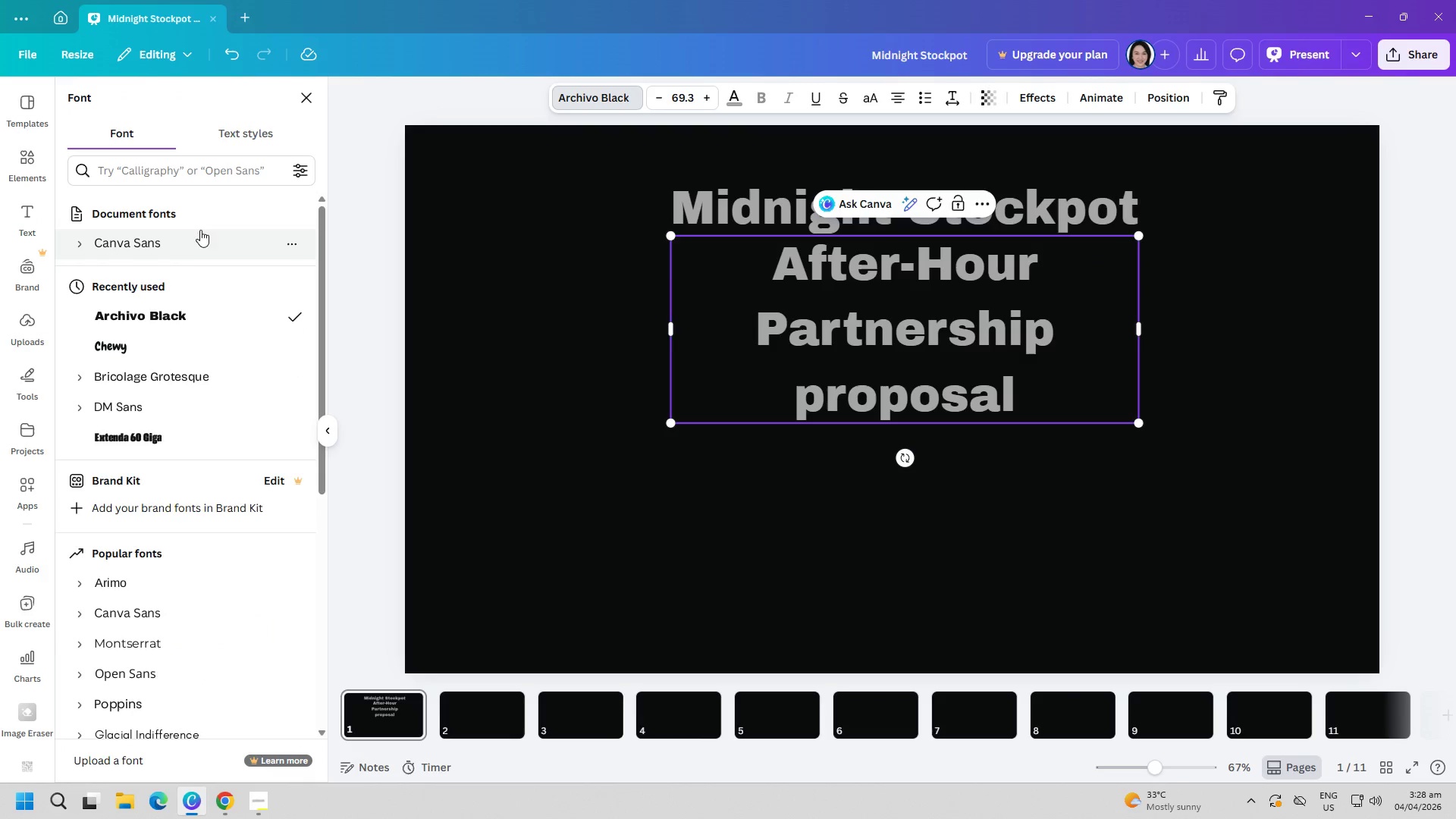 
left_click([183, 238])
 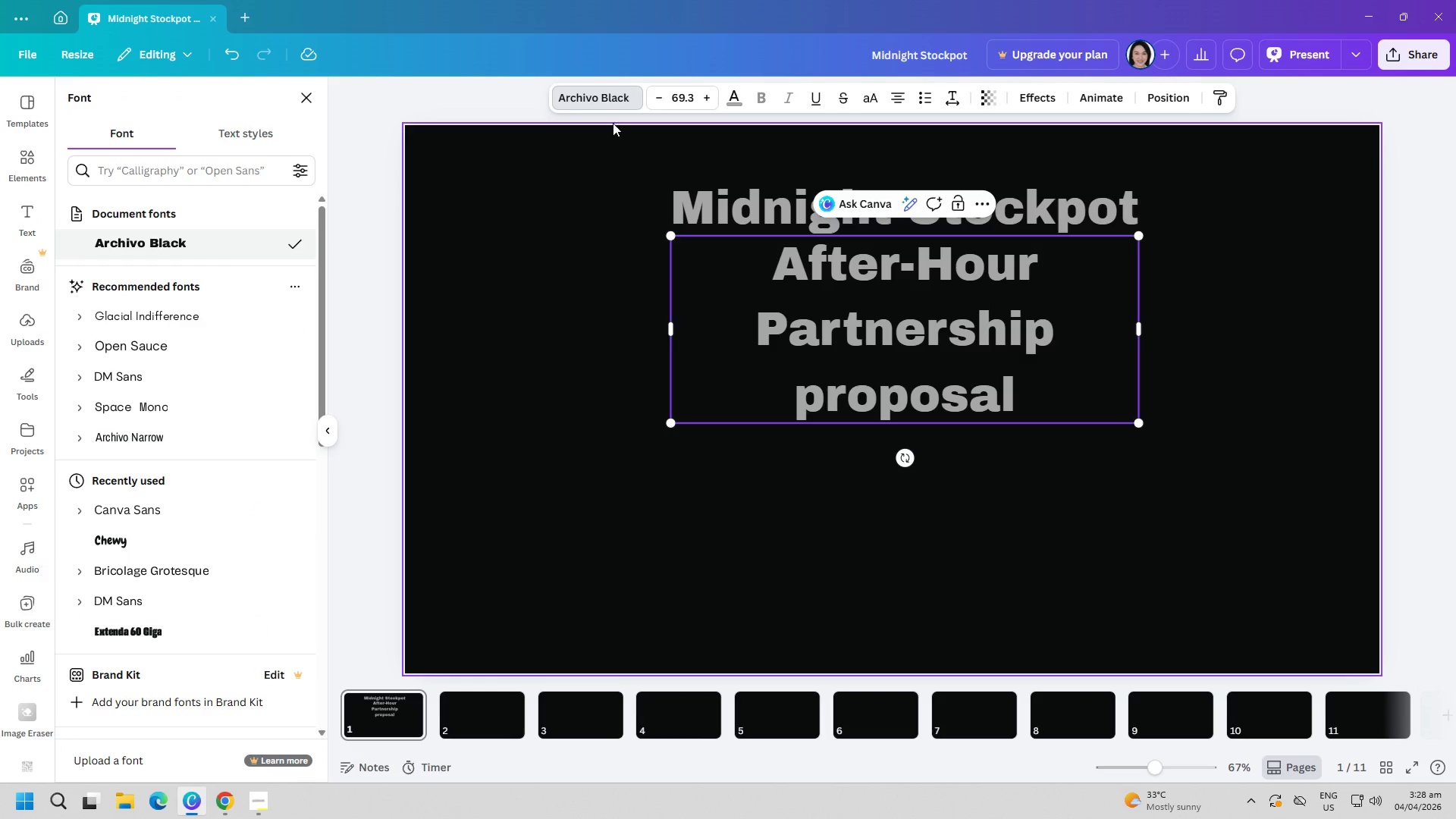 
left_click([601, 99])
 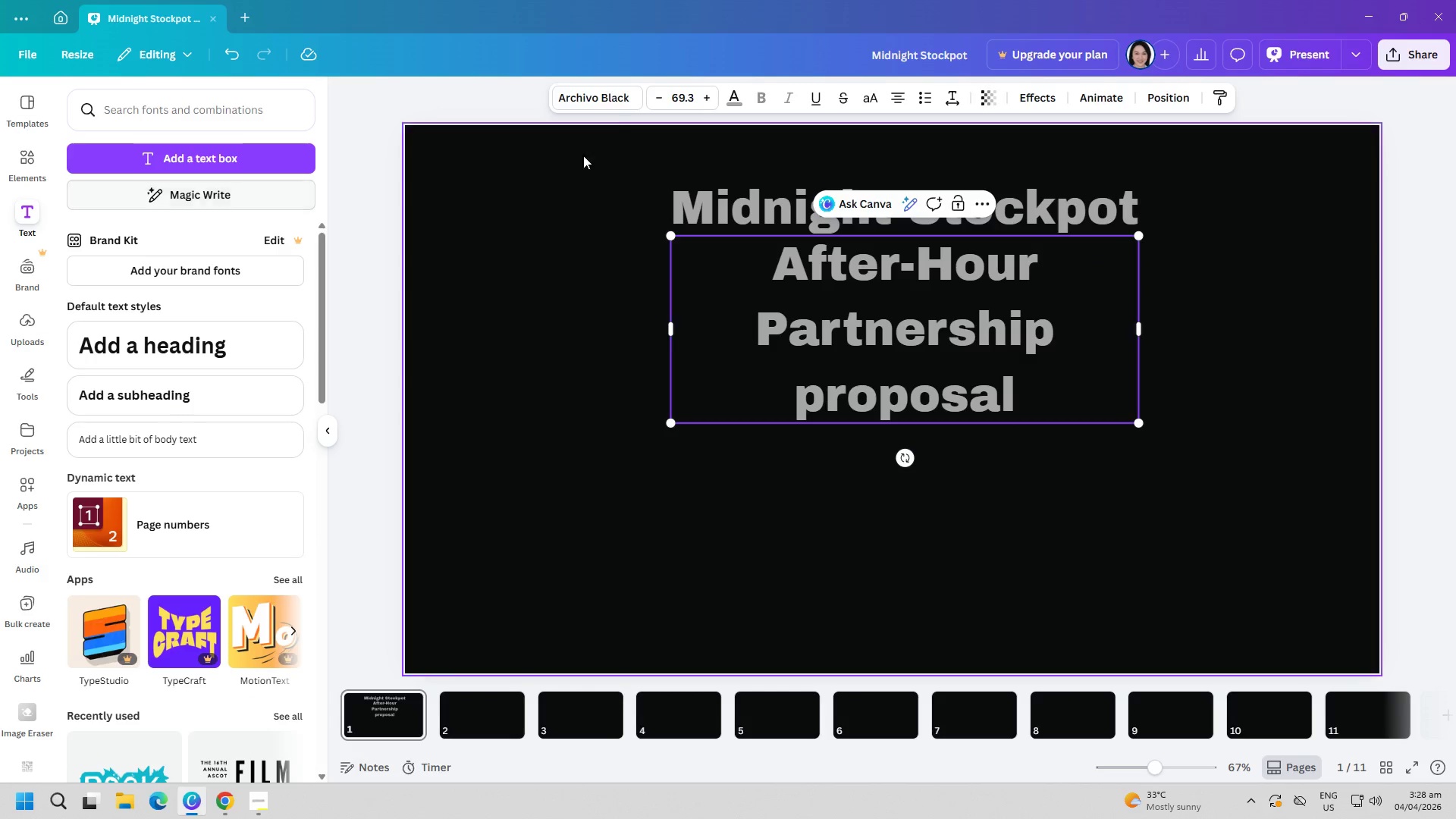 
left_click([606, 87])
 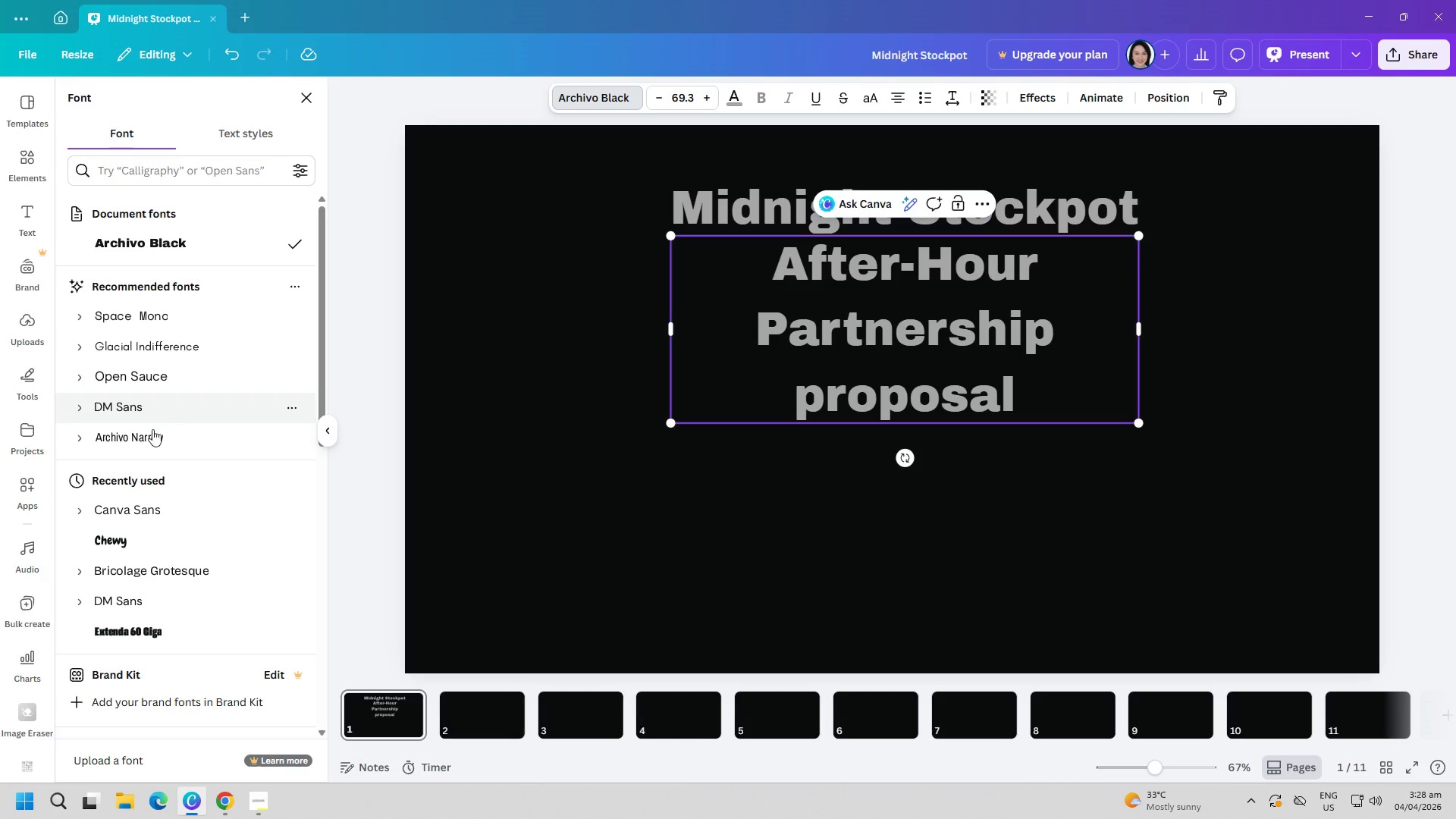 
left_click([150, 517])
 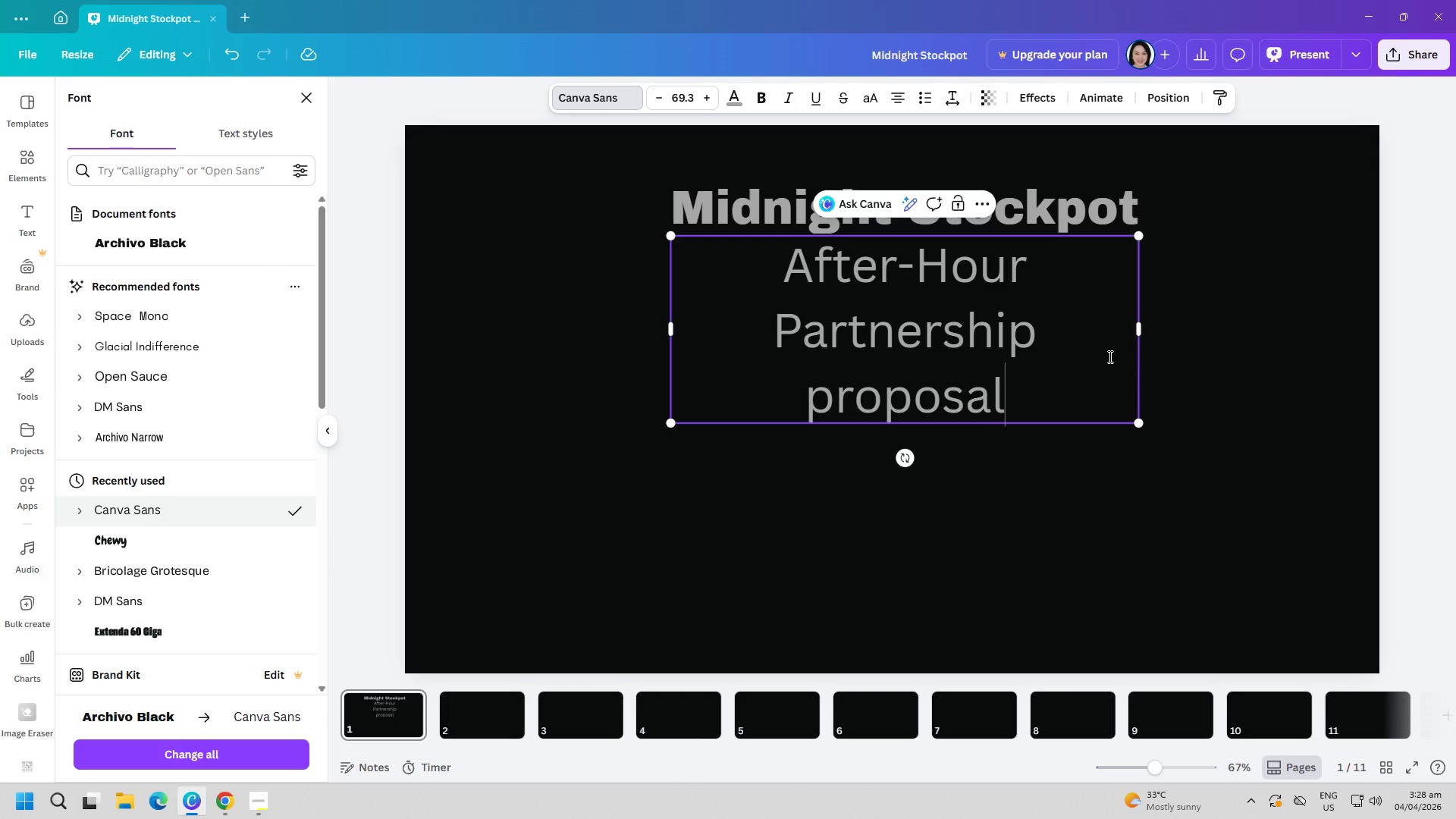 
left_click_drag(start_coordinate=[1143, 334], to_coordinate=[1225, 335])
 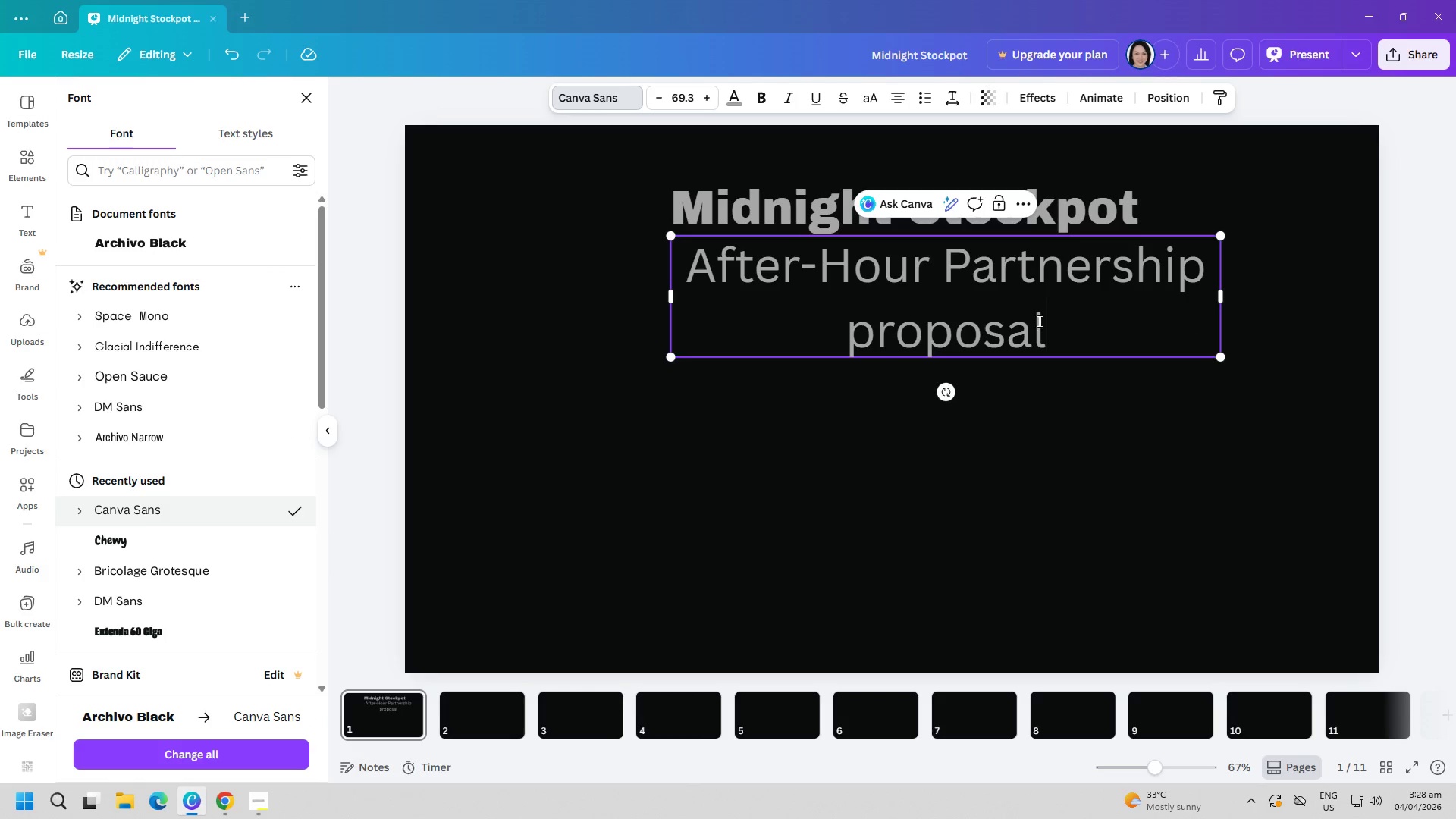 
left_click_drag(start_coordinate=[959, 306], to_coordinate=[868, 368])
 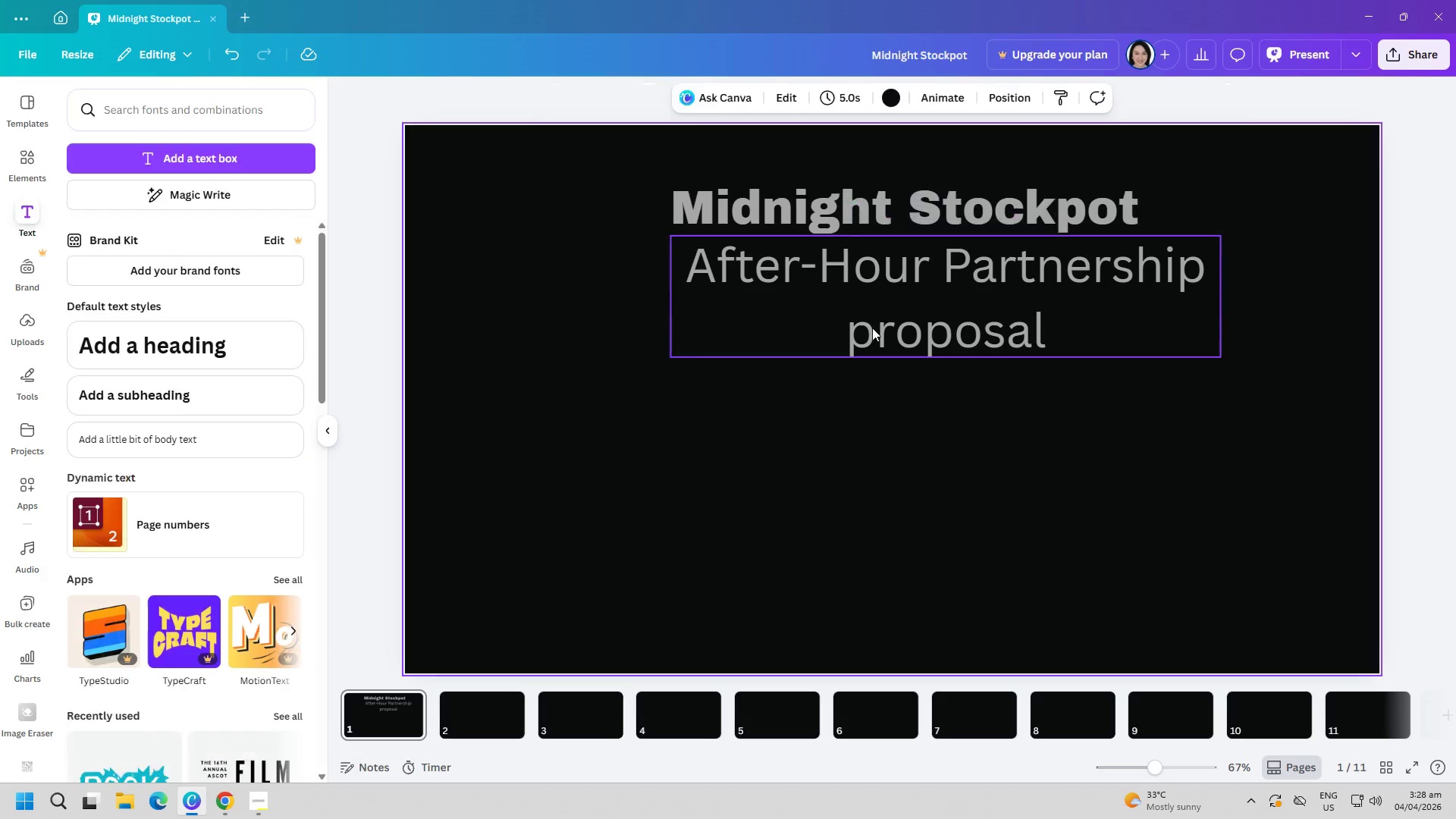 
left_click_drag(start_coordinate=[874, 317], to_coordinate=[731, 389])
 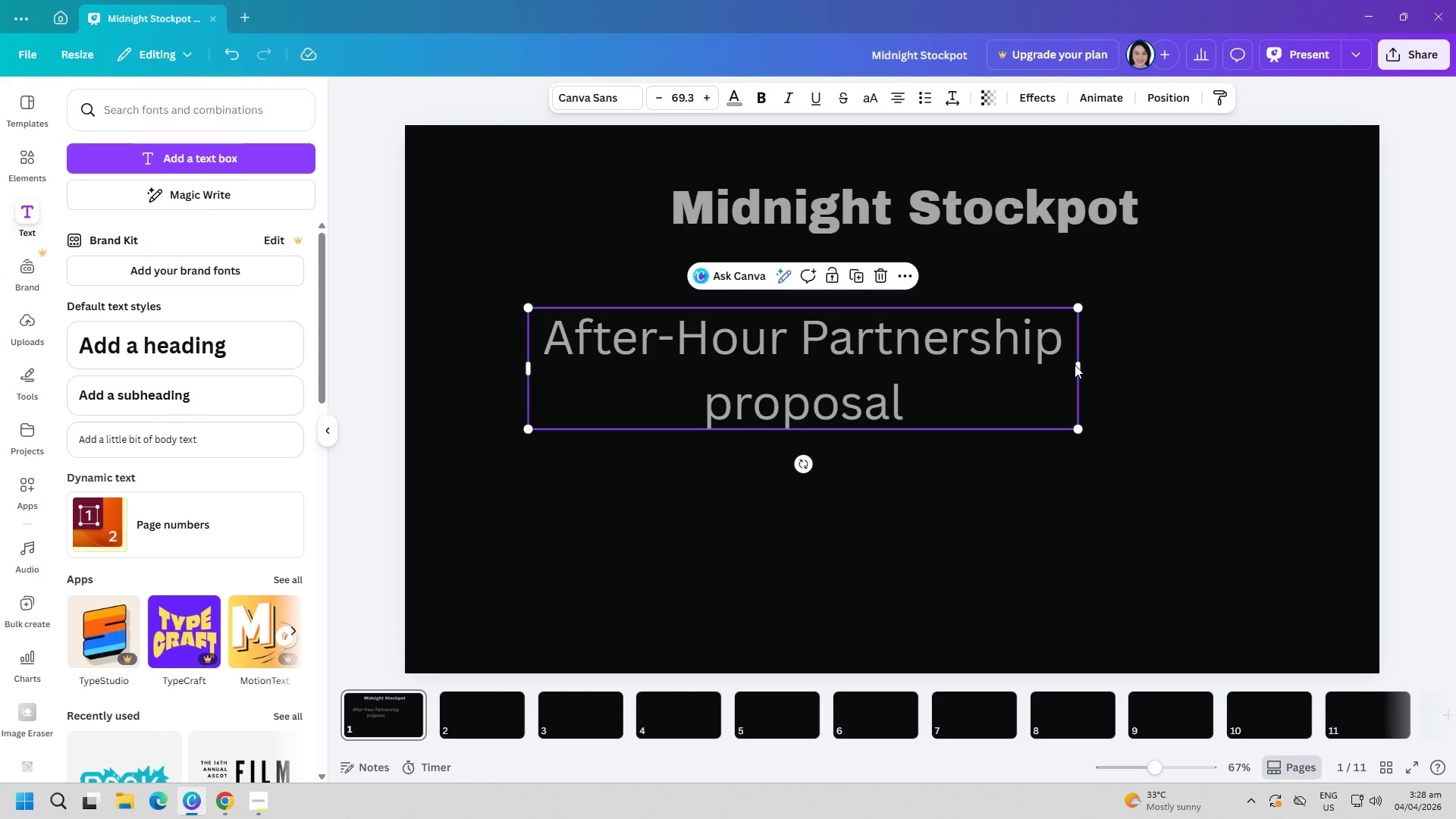 
left_click_drag(start_coordinate=[1081, 363], to_coordinate=[1242, 350])
 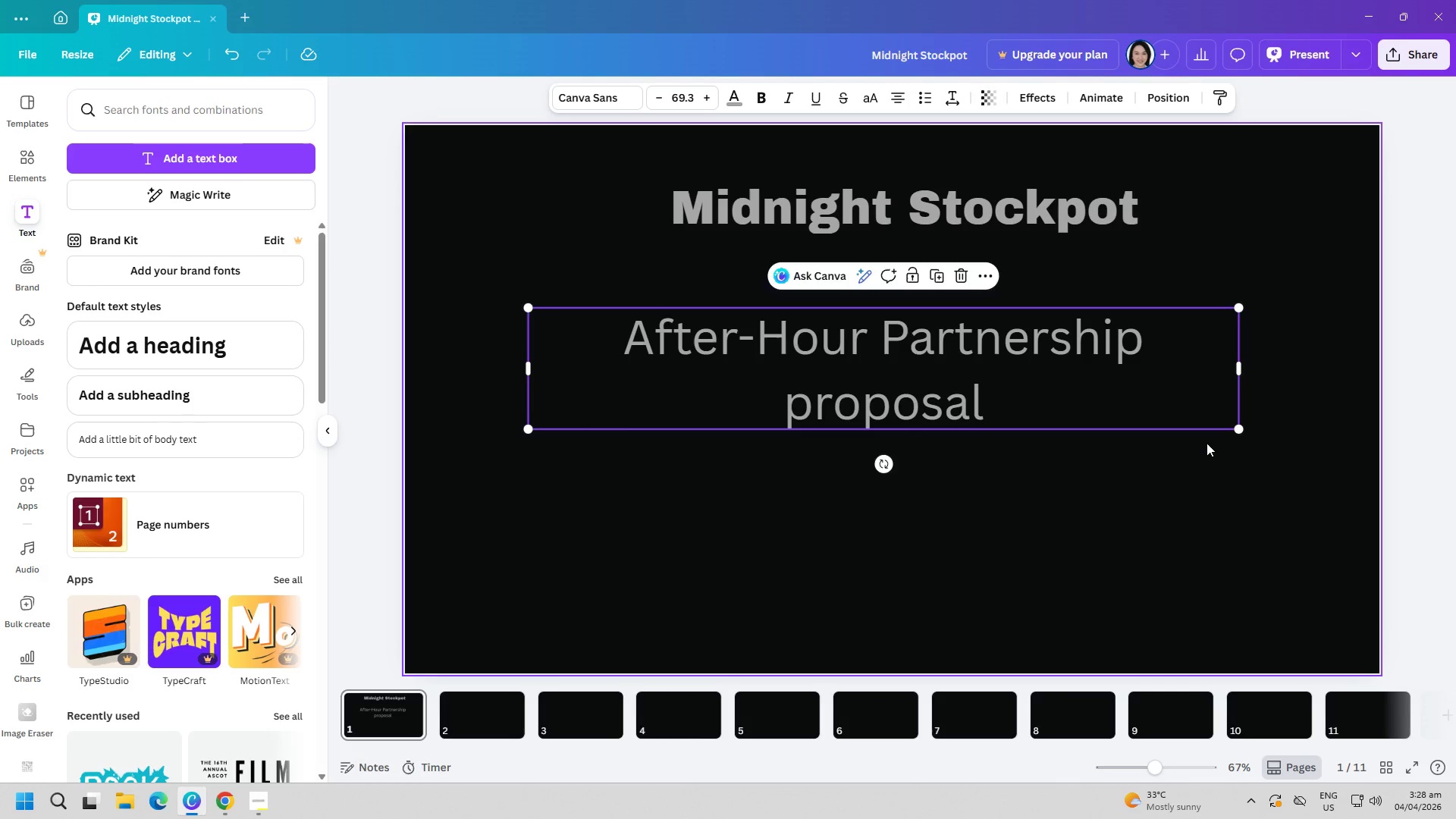 
left_click_drag(start_coordinate=[1242, 430], to_coordinate=[1189, 375])
 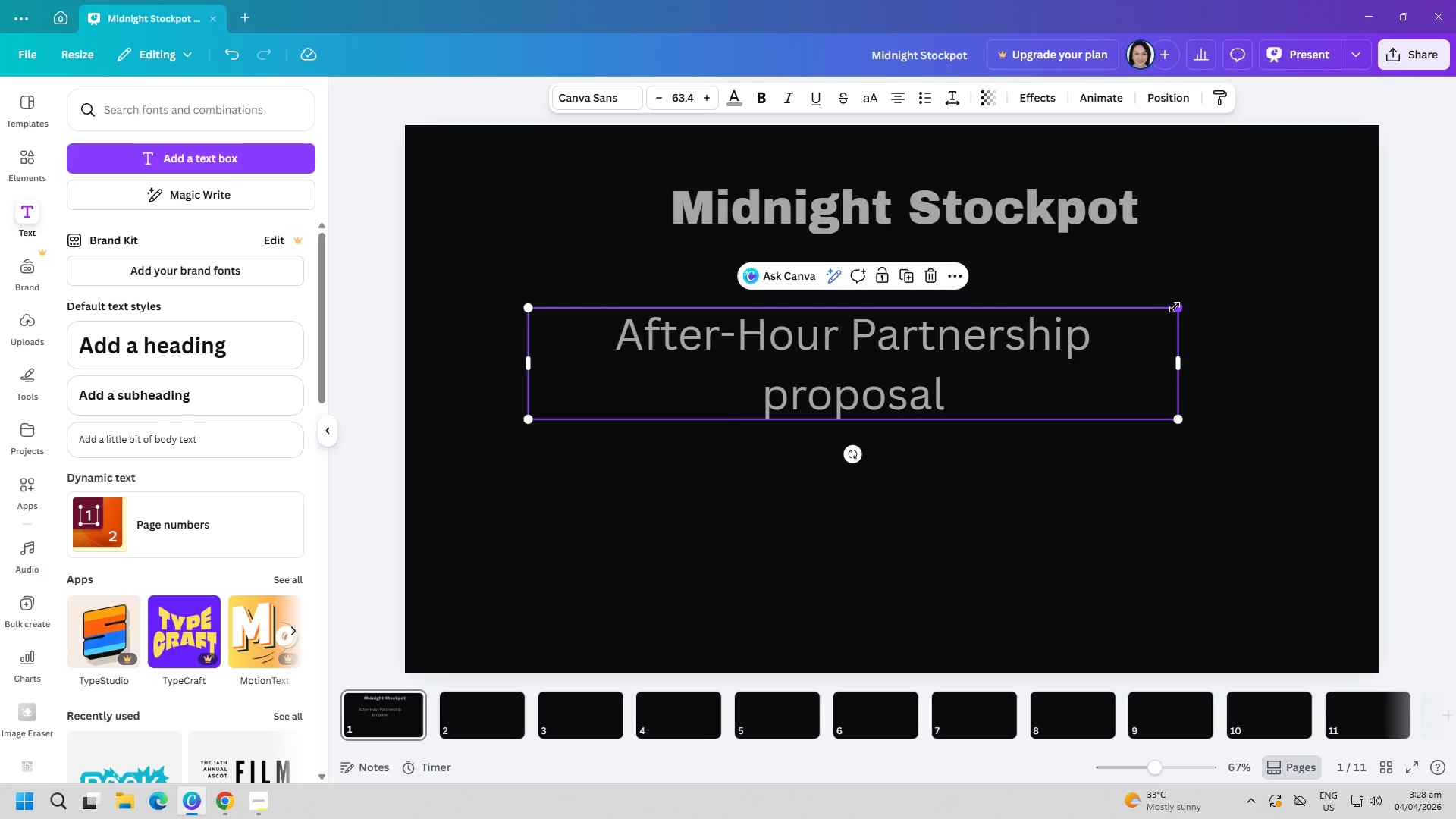 
left_click_drag(start_coordinate=[1177, 303], to_coordinate=[1128, 376])
 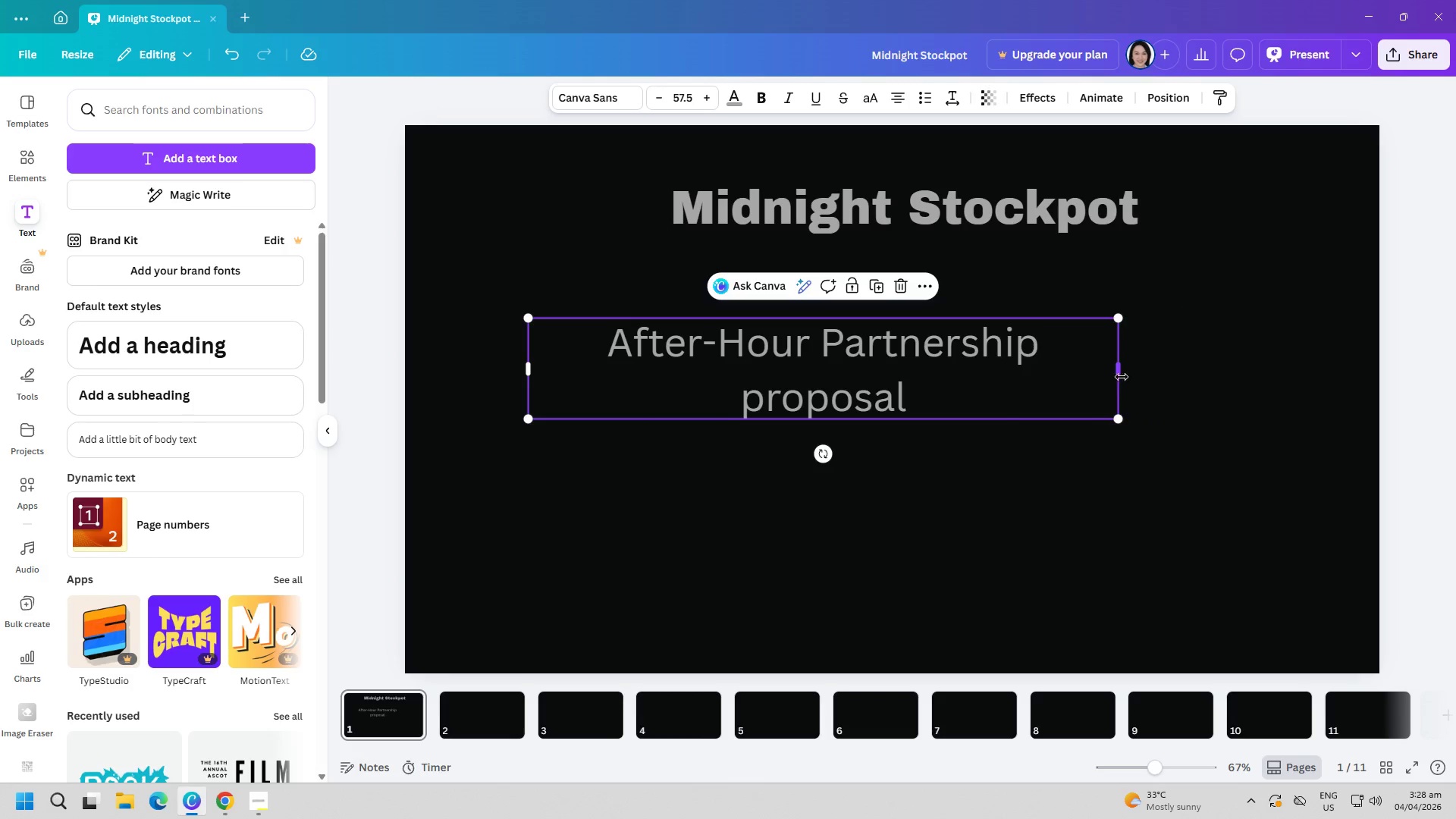 
left_click_drag(start_coordinate=[1116, 369], to_coordinate=[1075, 376])
 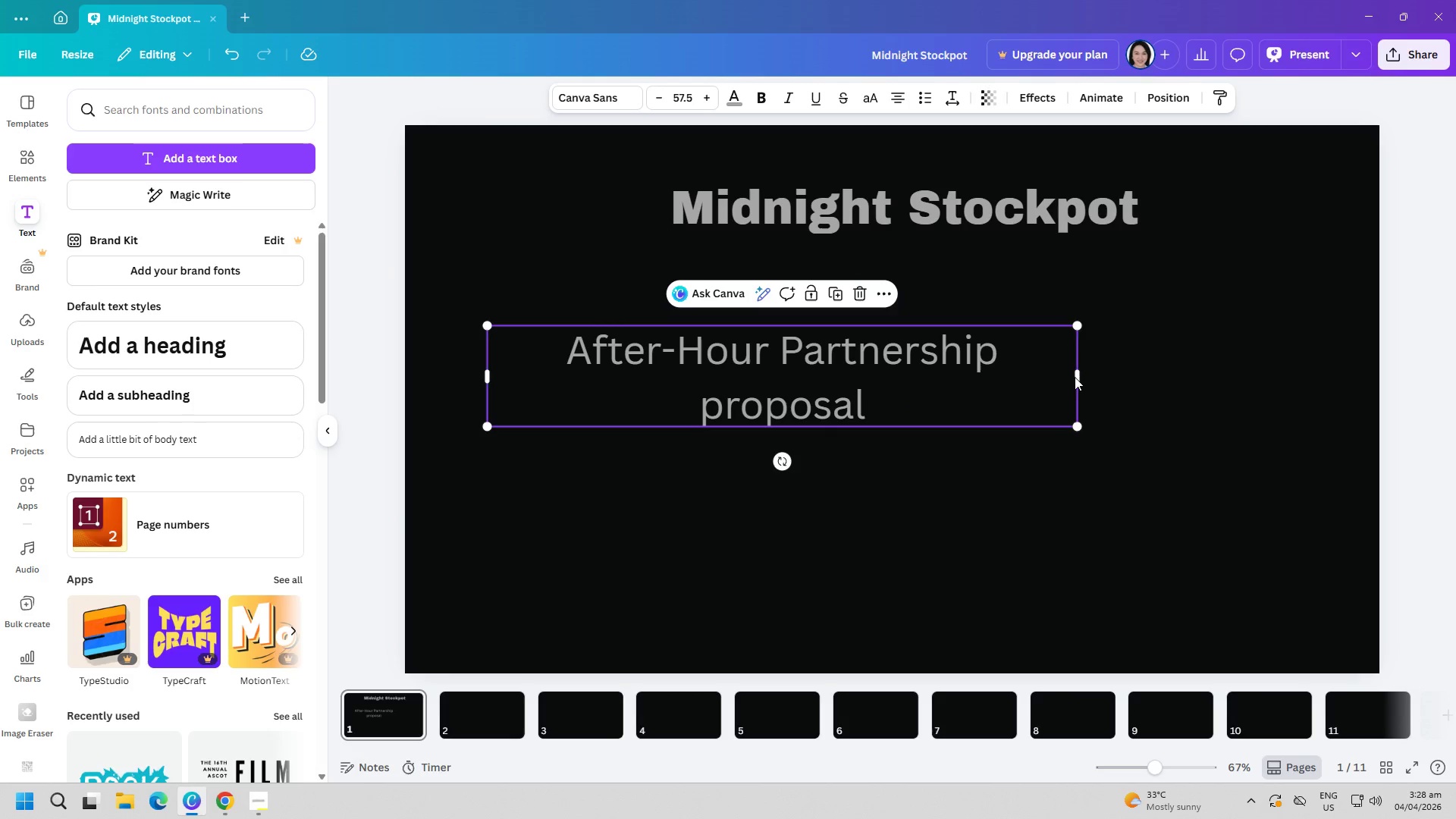 
left_click_drag(start_coordinate=[1080, 377], to_coordinate=[1250, 385])
 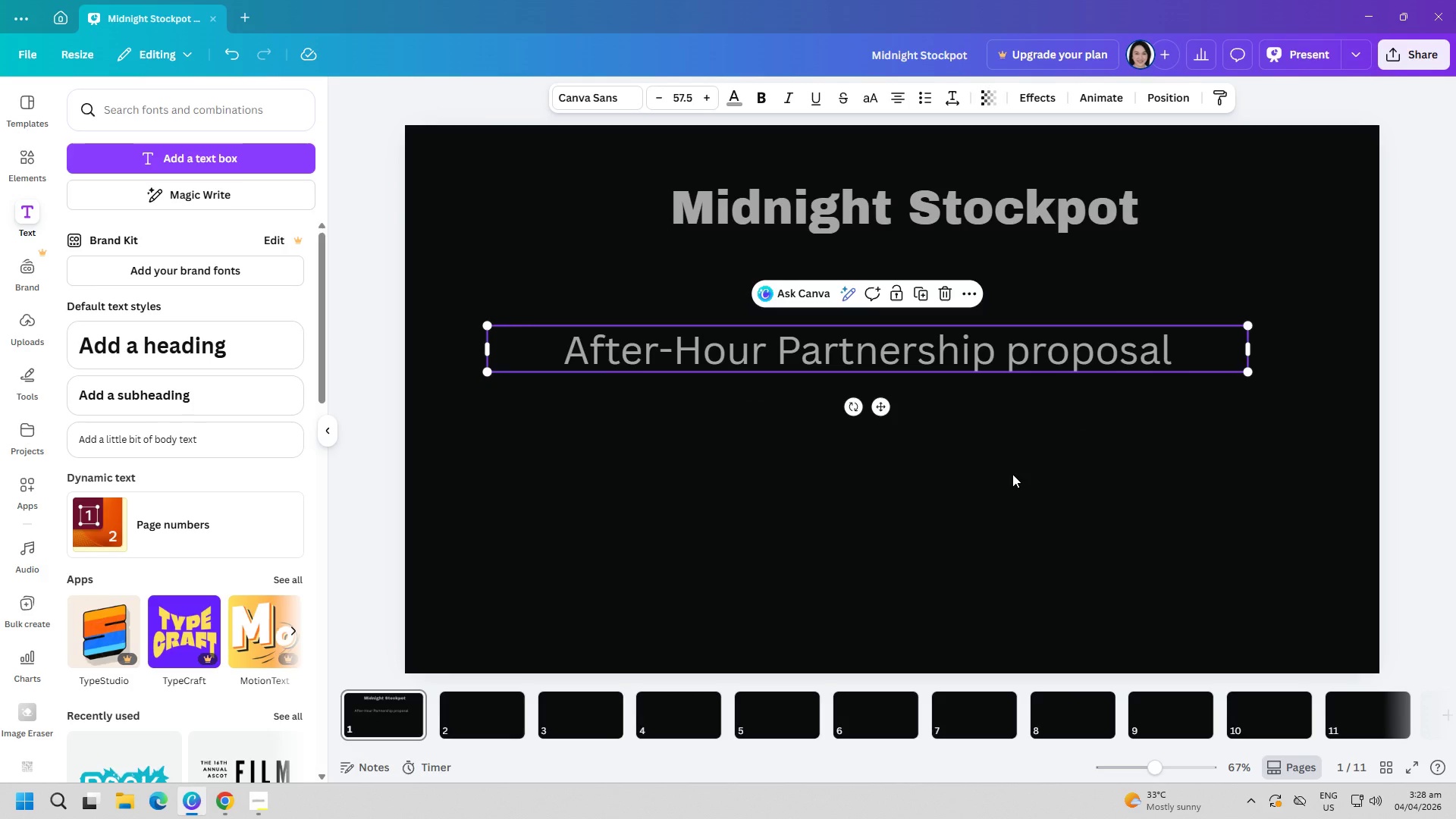 
wait(7.3)
 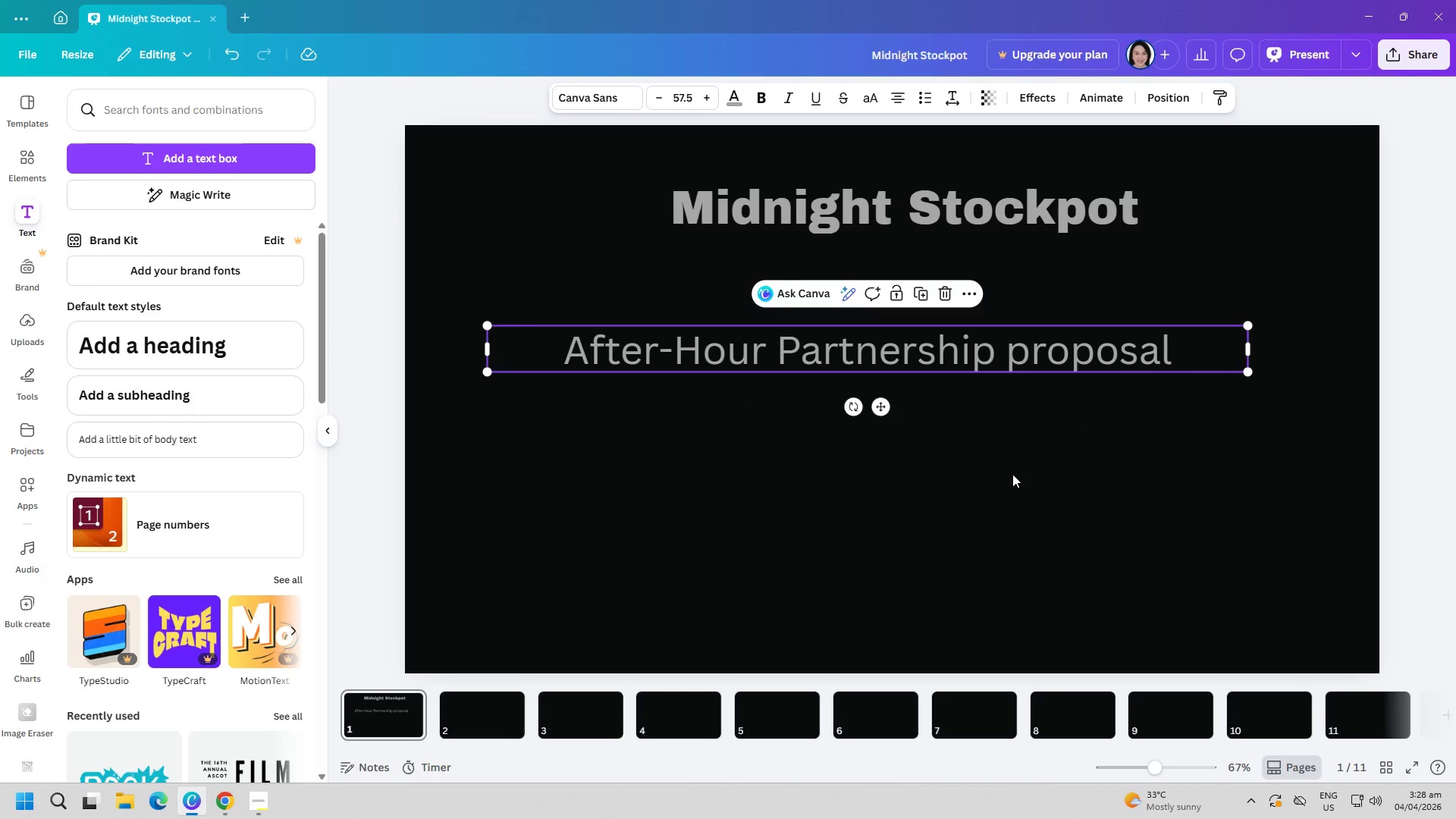 
left_click([1012, 475])
 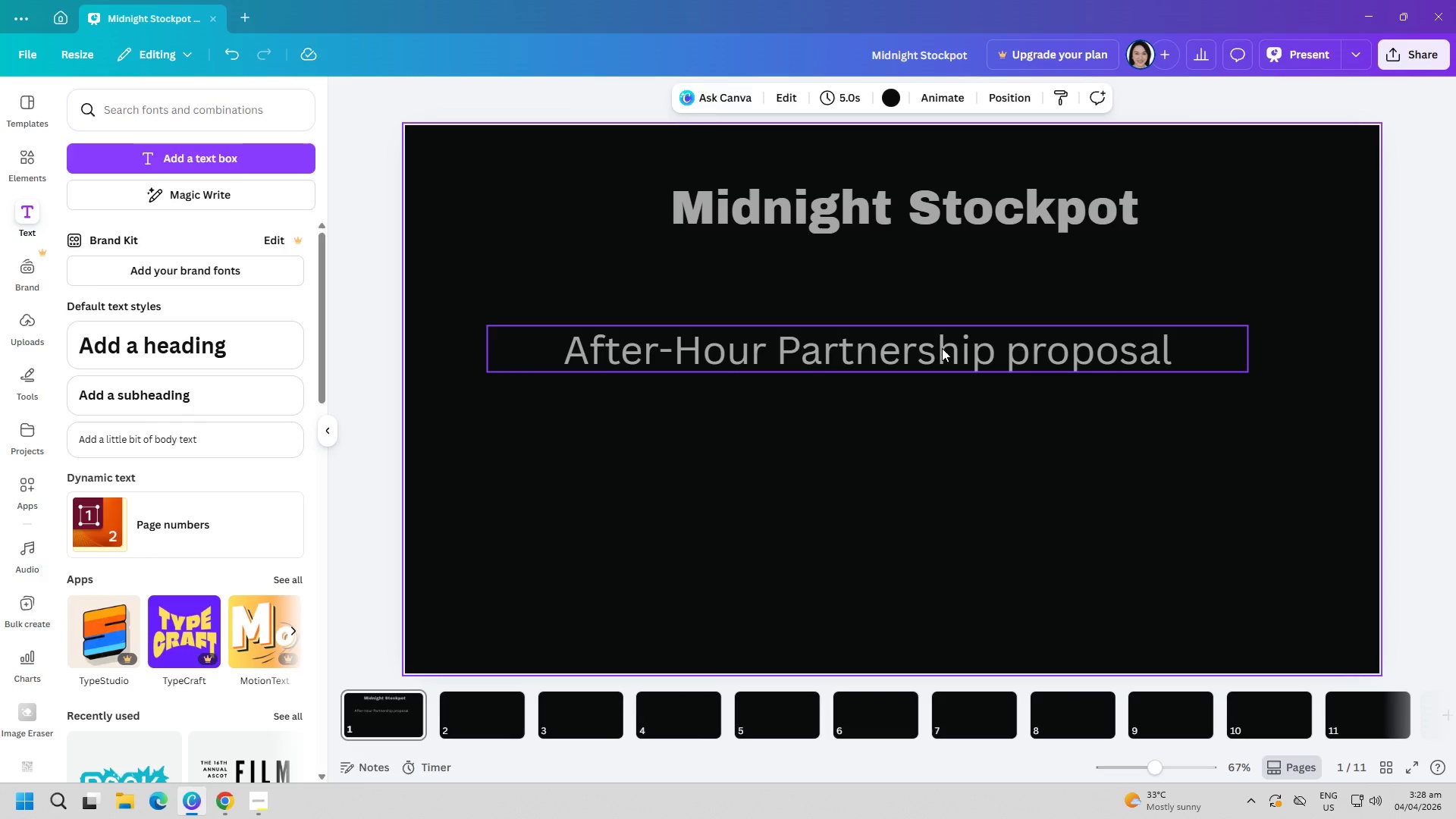 
left_click_drag(start_coordinate=[947, 347], to_coordinate=[862, 324])
 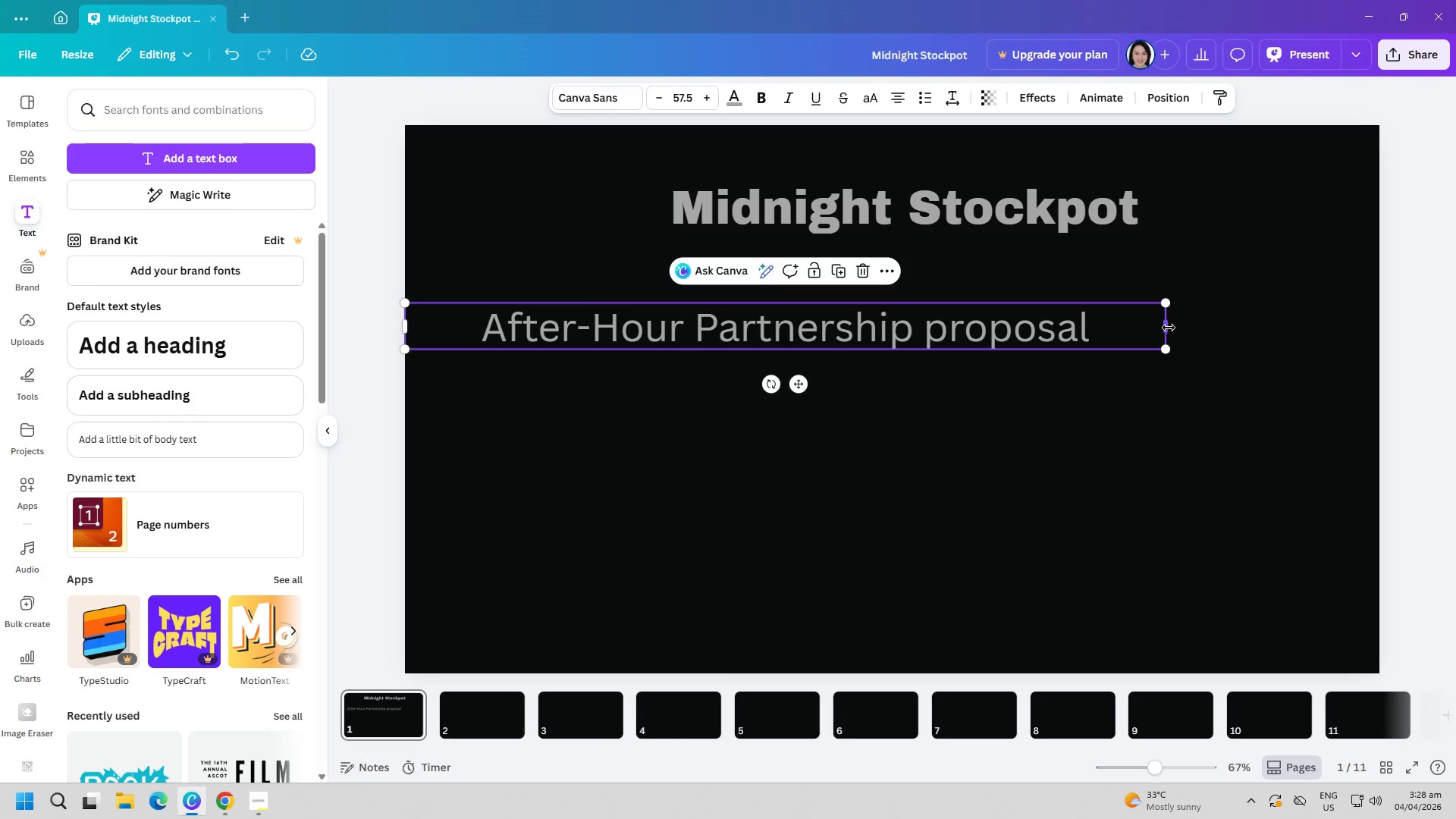 
left_click_drag(start_coordinate=[1169, 328], to_coordinate=[958, 331])
 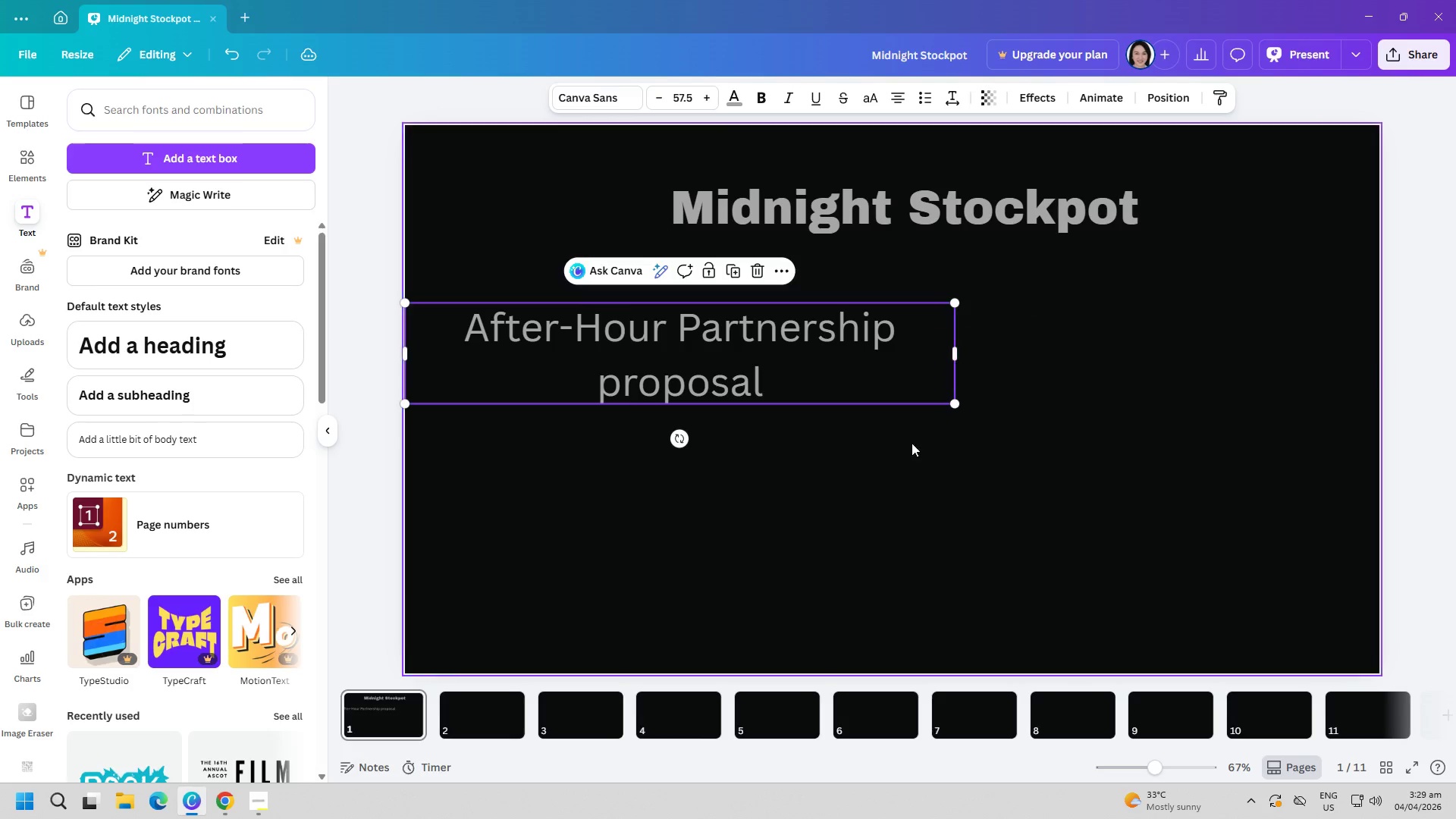 
left_click([912, 443])
 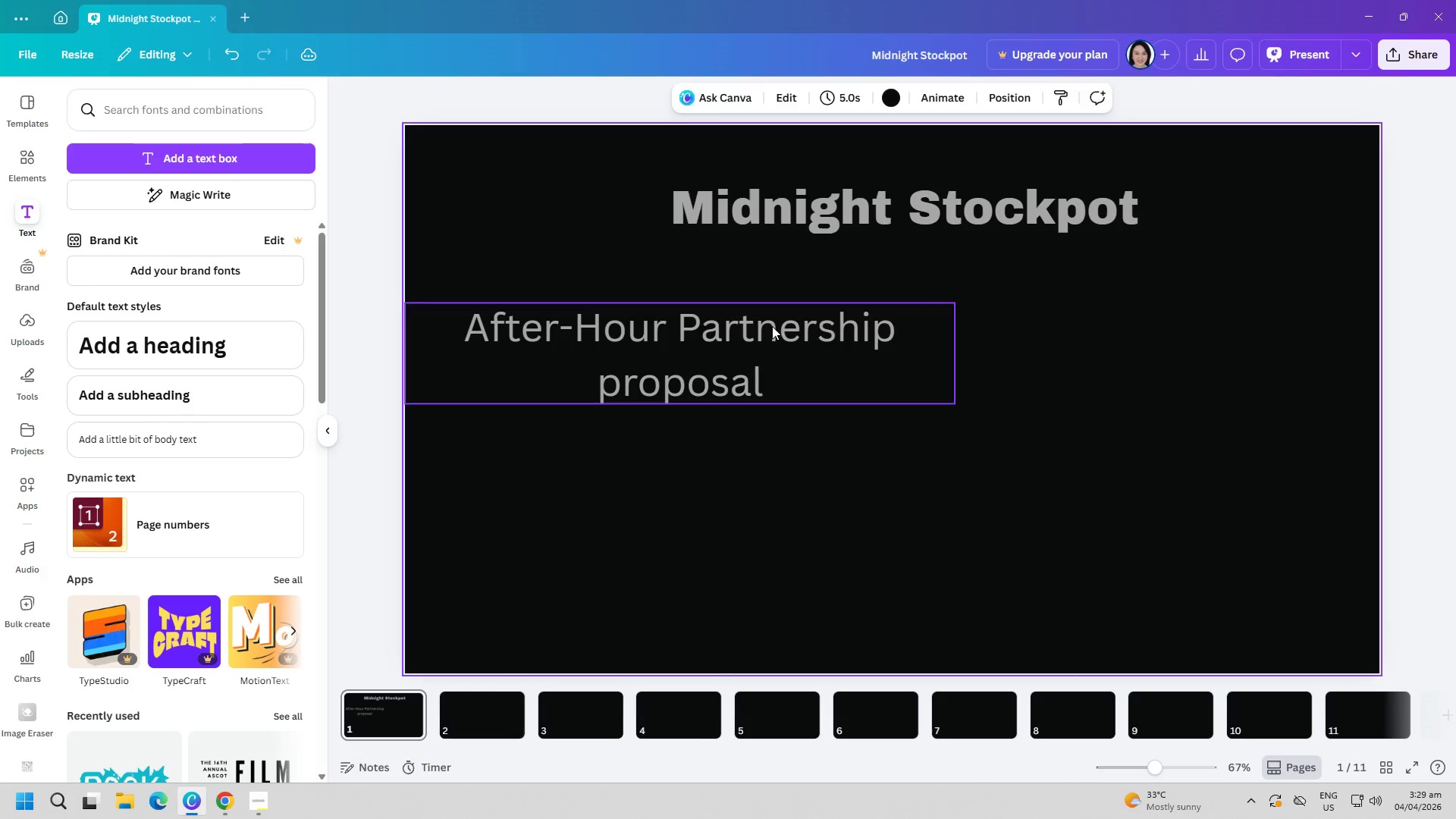 
left_click_drag(start_coordinate=[763, 322], to_coordinate=[839, 317])
 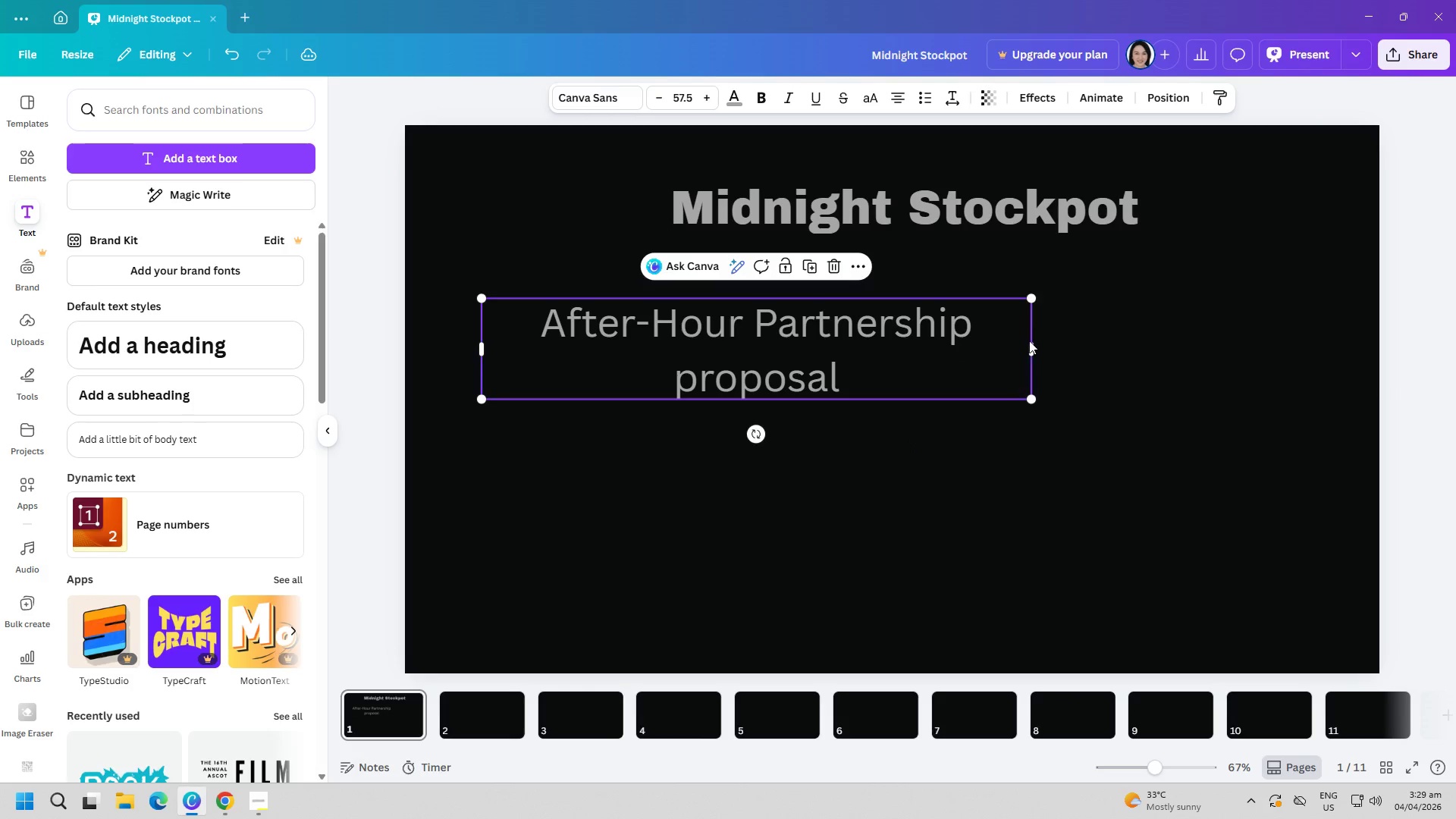 
left_click_drag(start_coordinate=[1031, 344], to_coordinate=[999, 359])
 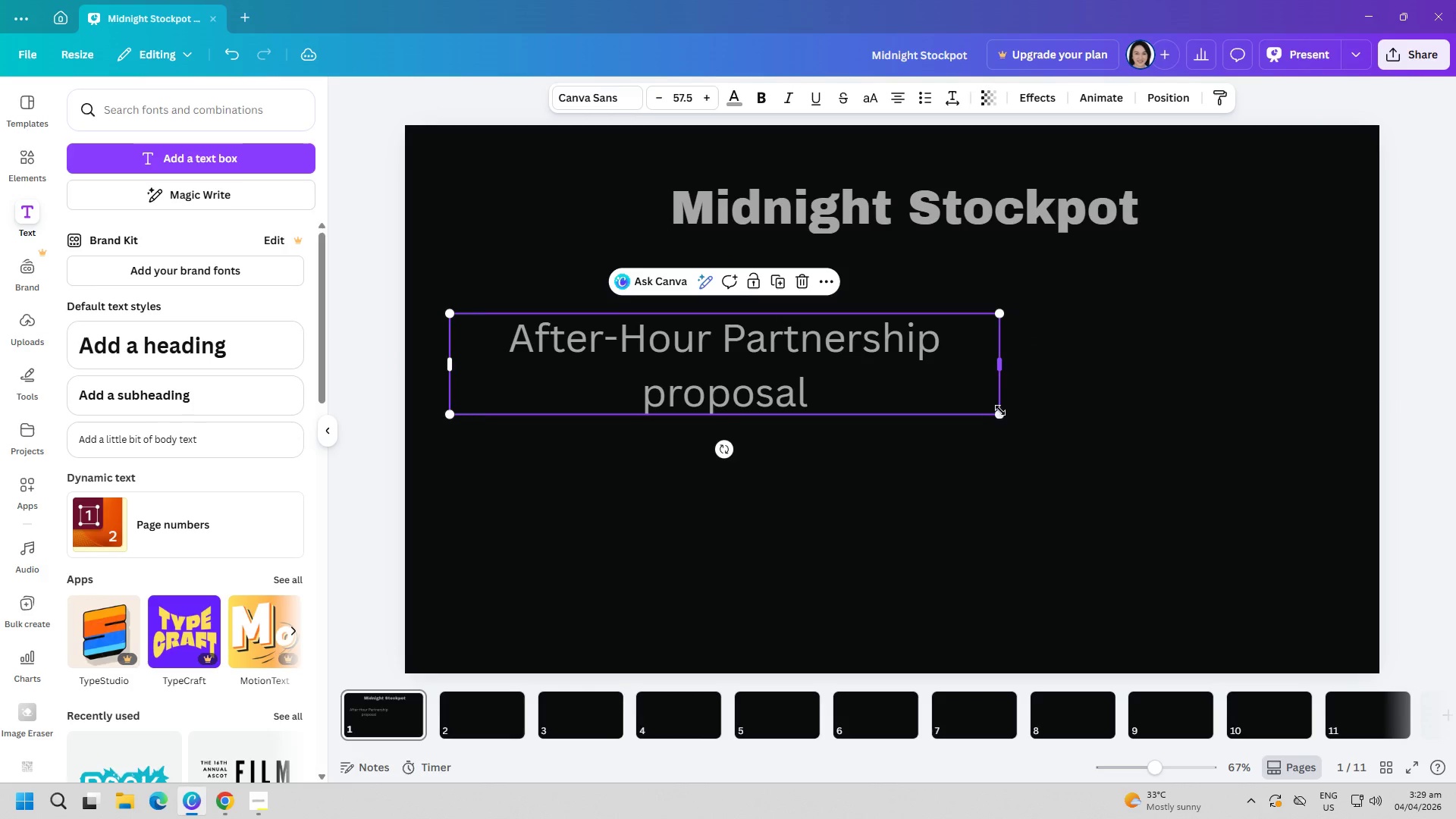 
left_click_drag(start_coordinate=[999, 416], to_coordinate=[947, 365])
 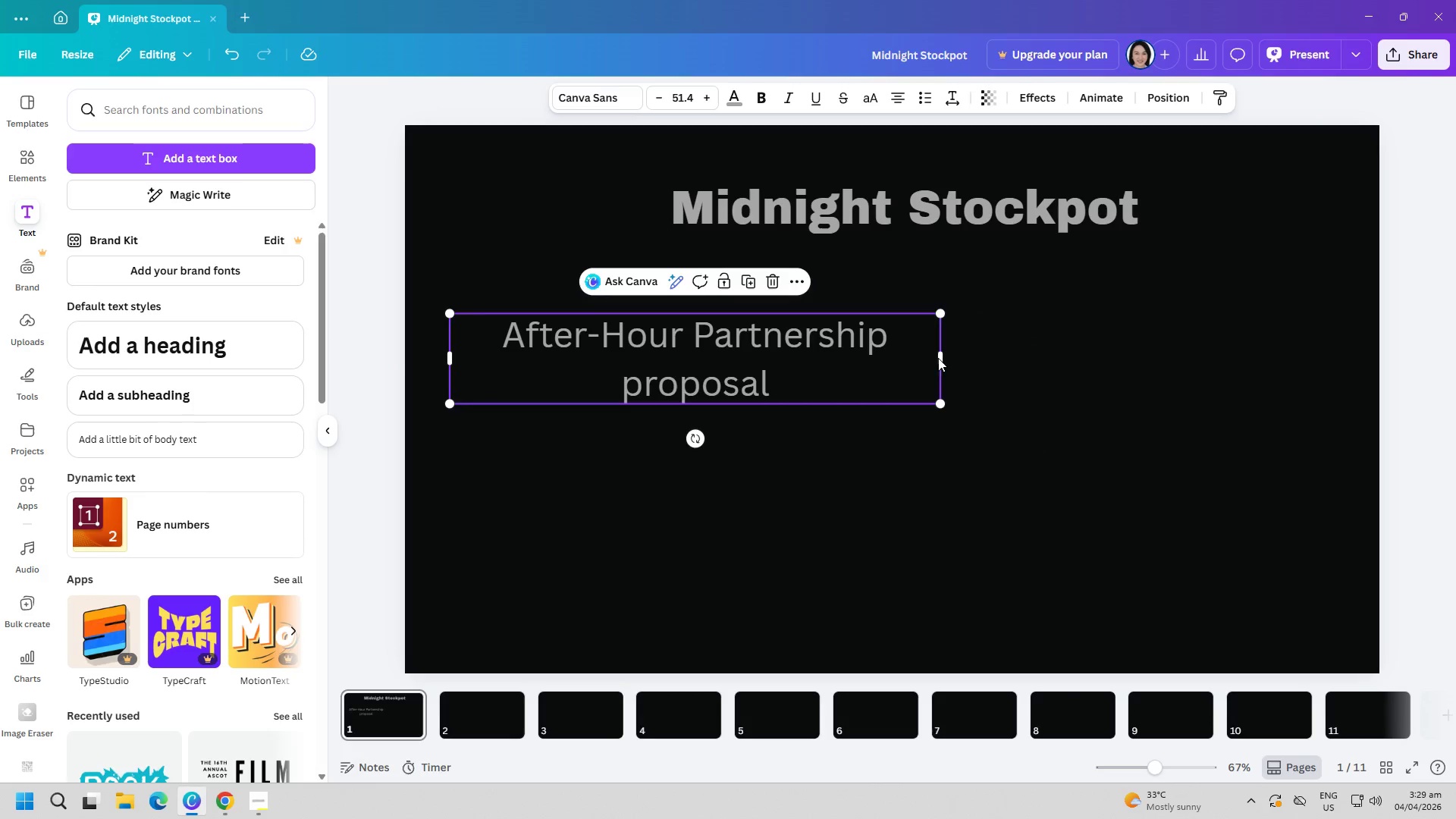 
left_click_drag(start_coordinate=[942, 356], to_coordinate=[1068, 353])
 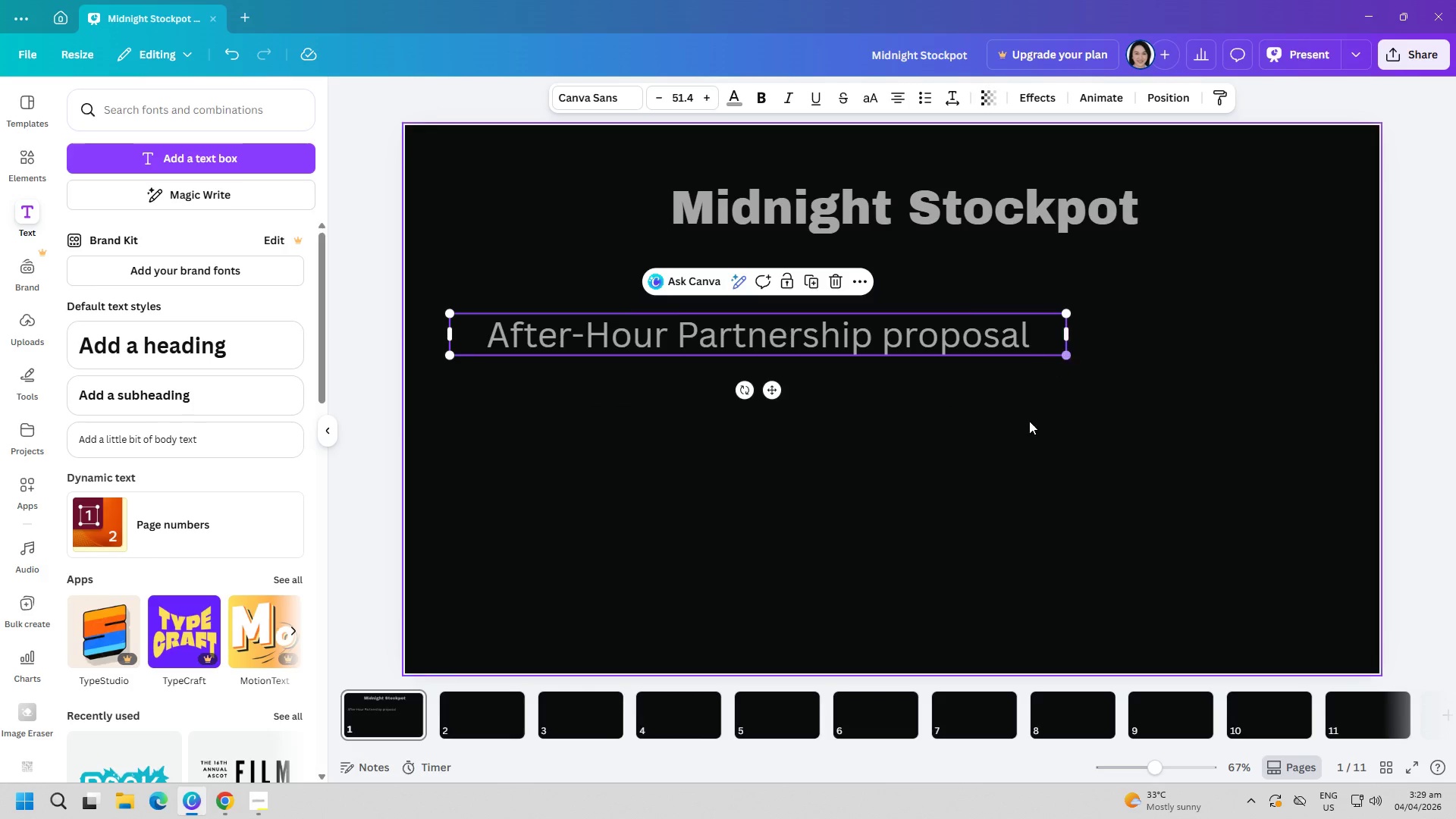 
left_click([1026, 424])
 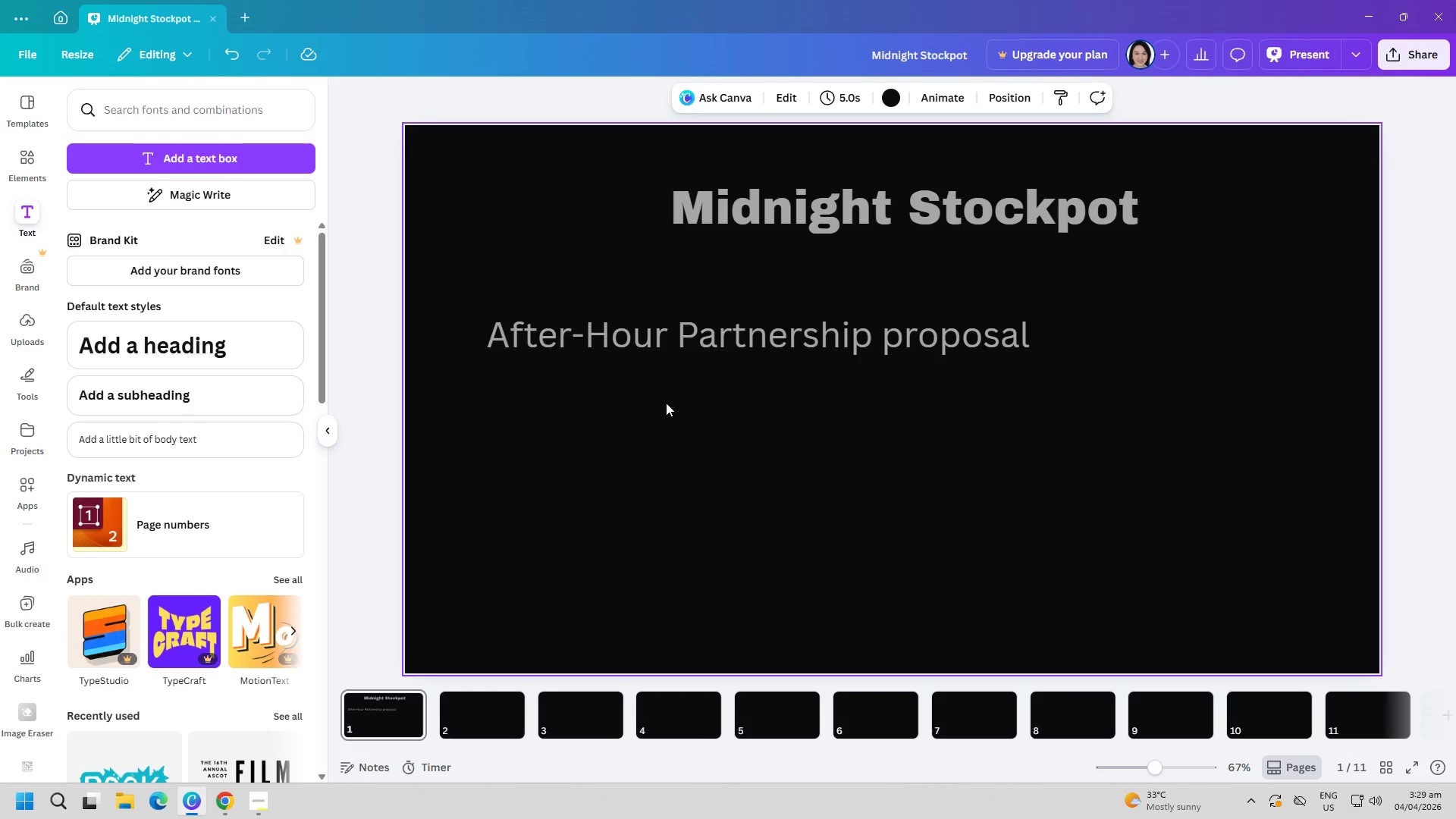 
wait(20.64)
 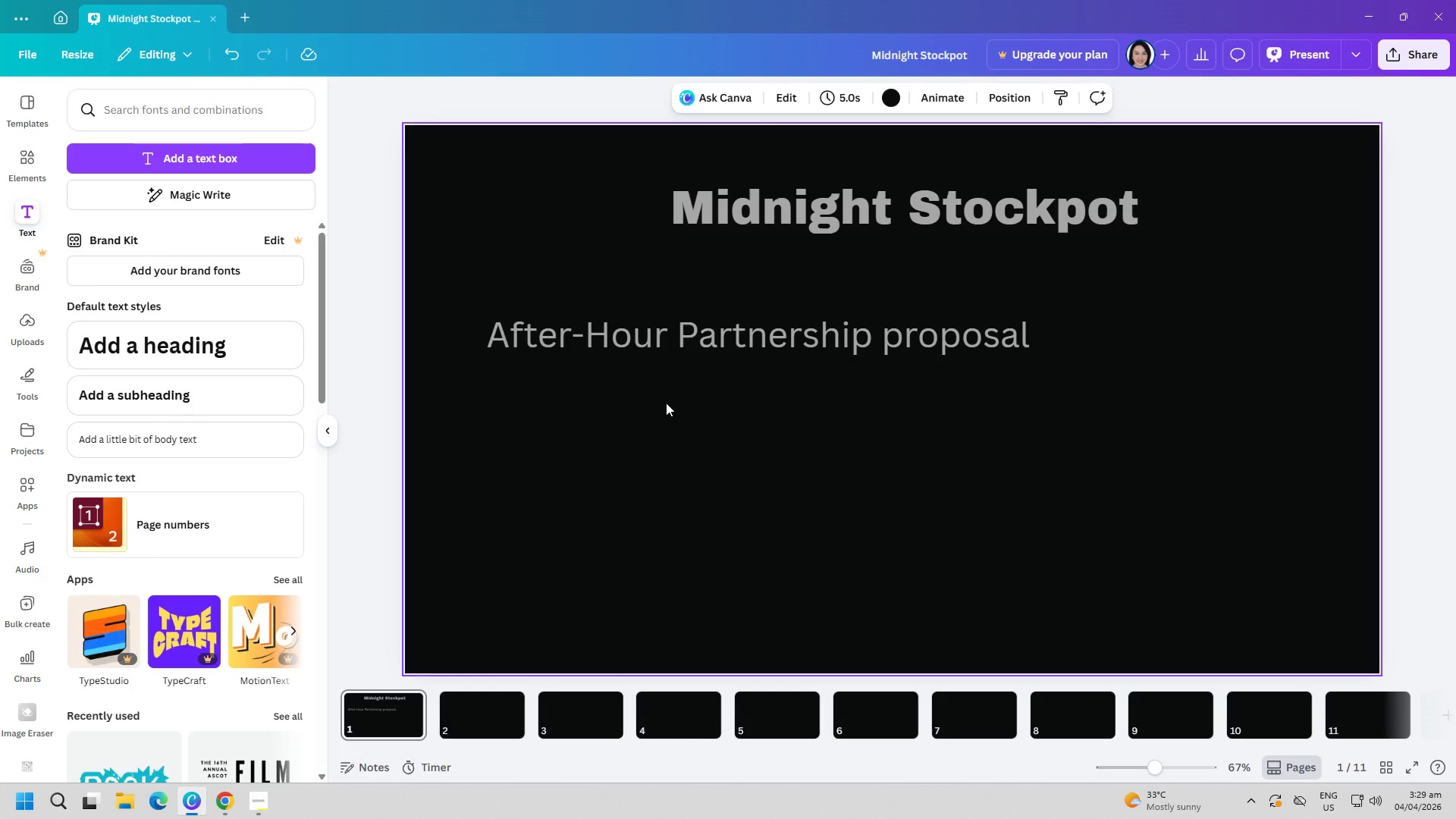 
left_click_drag(start_coordinate=[774, 348], to_coordinate=[745, 322])
 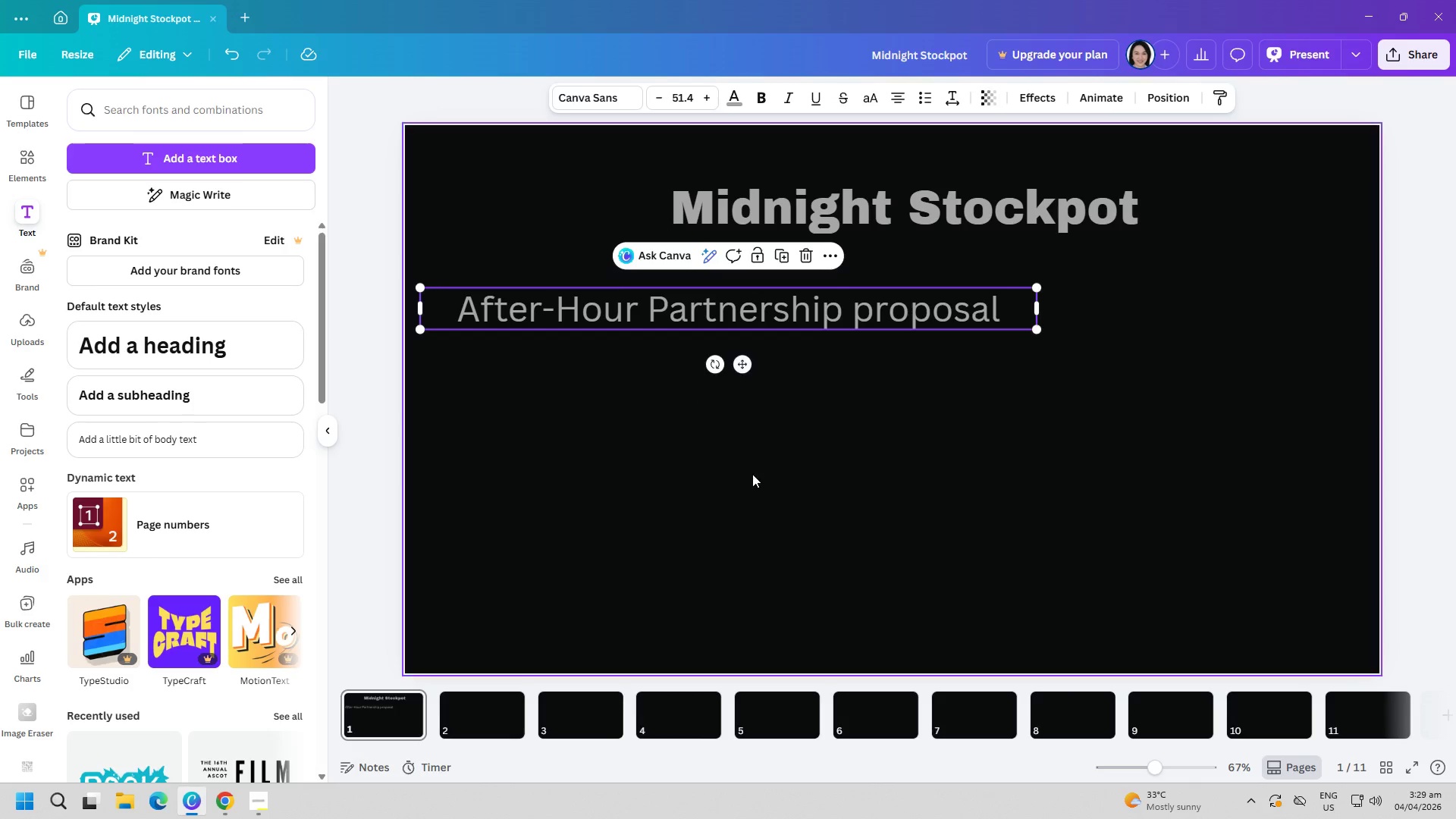 
left_click_drag(start_coordinate=[749, 465], to_coordinate=[754, 475])
 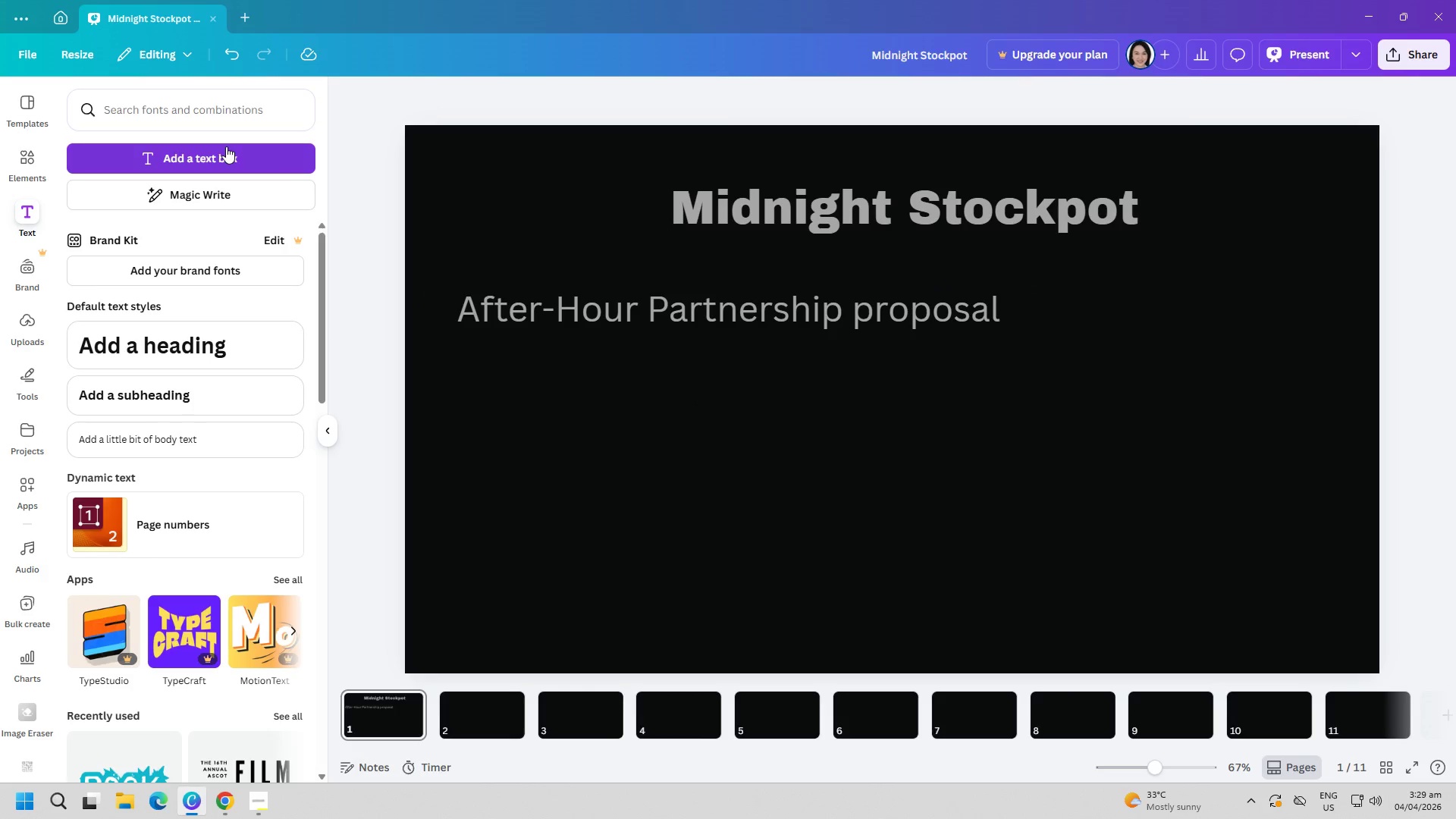 
left_click([226, 146])
 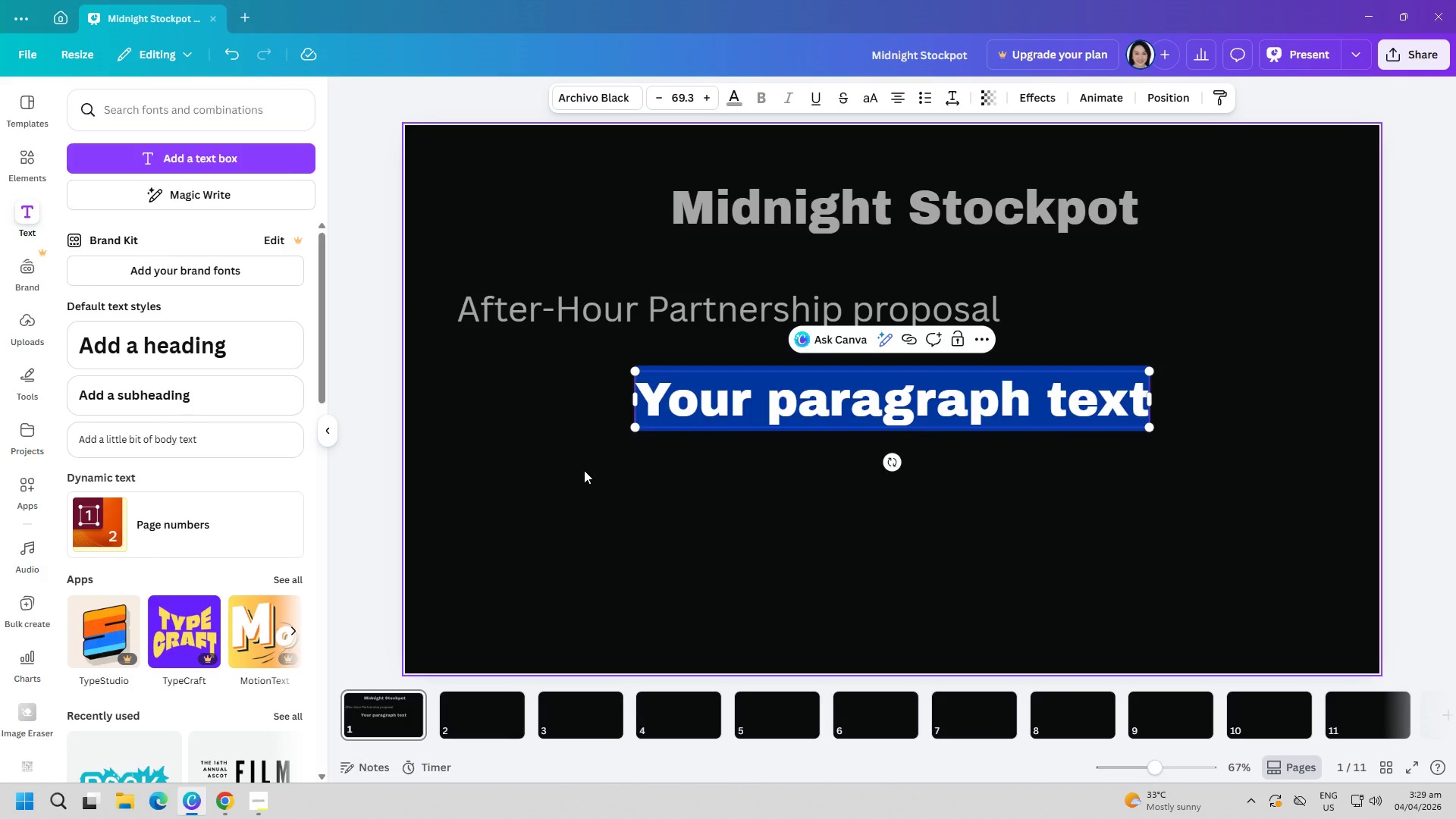 
type(Dark commercial kitchen)
 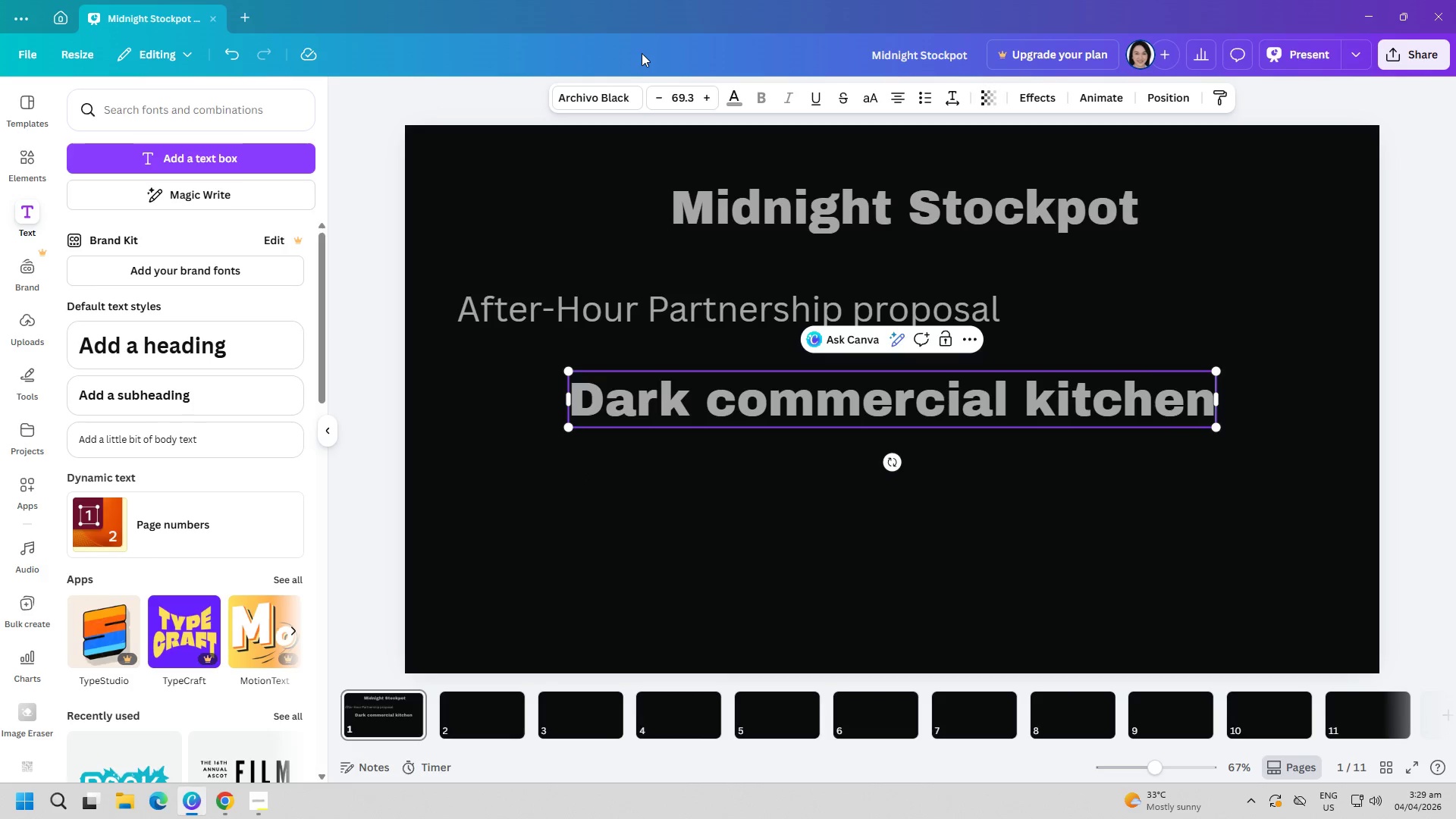 
left_click([622, 89])
 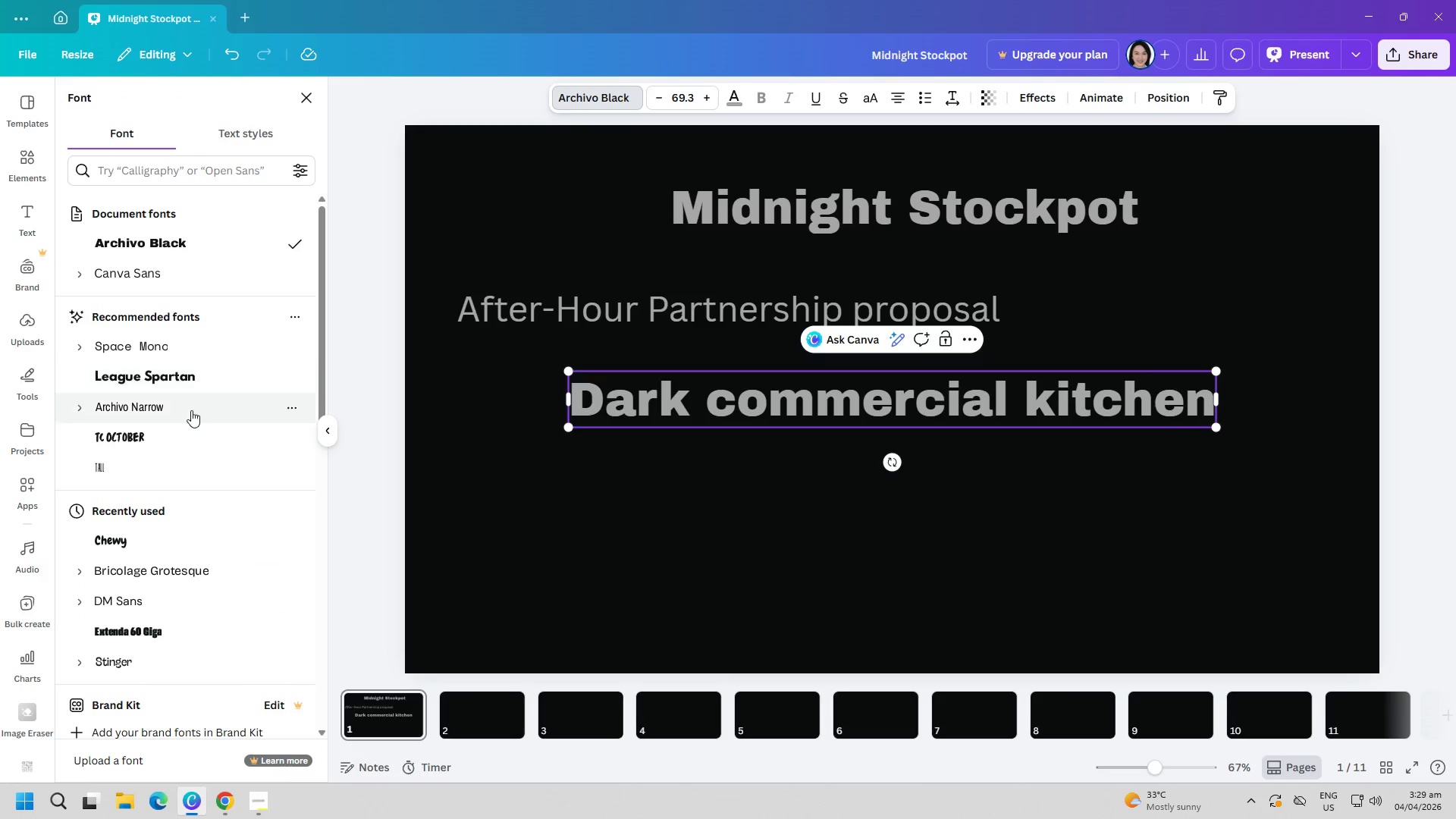 
left_click([174, 283])
 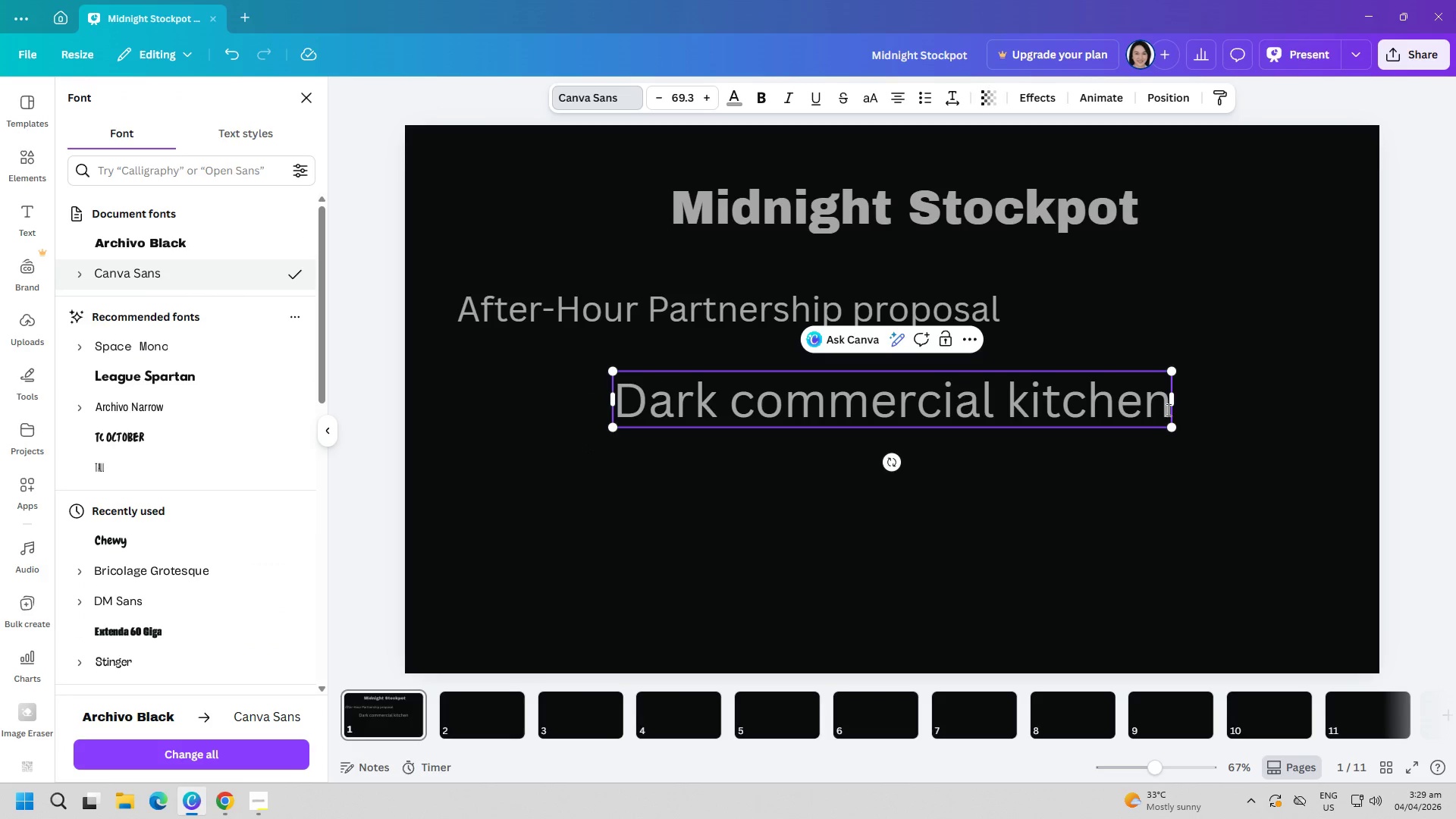 
left_click([1138, 397])
 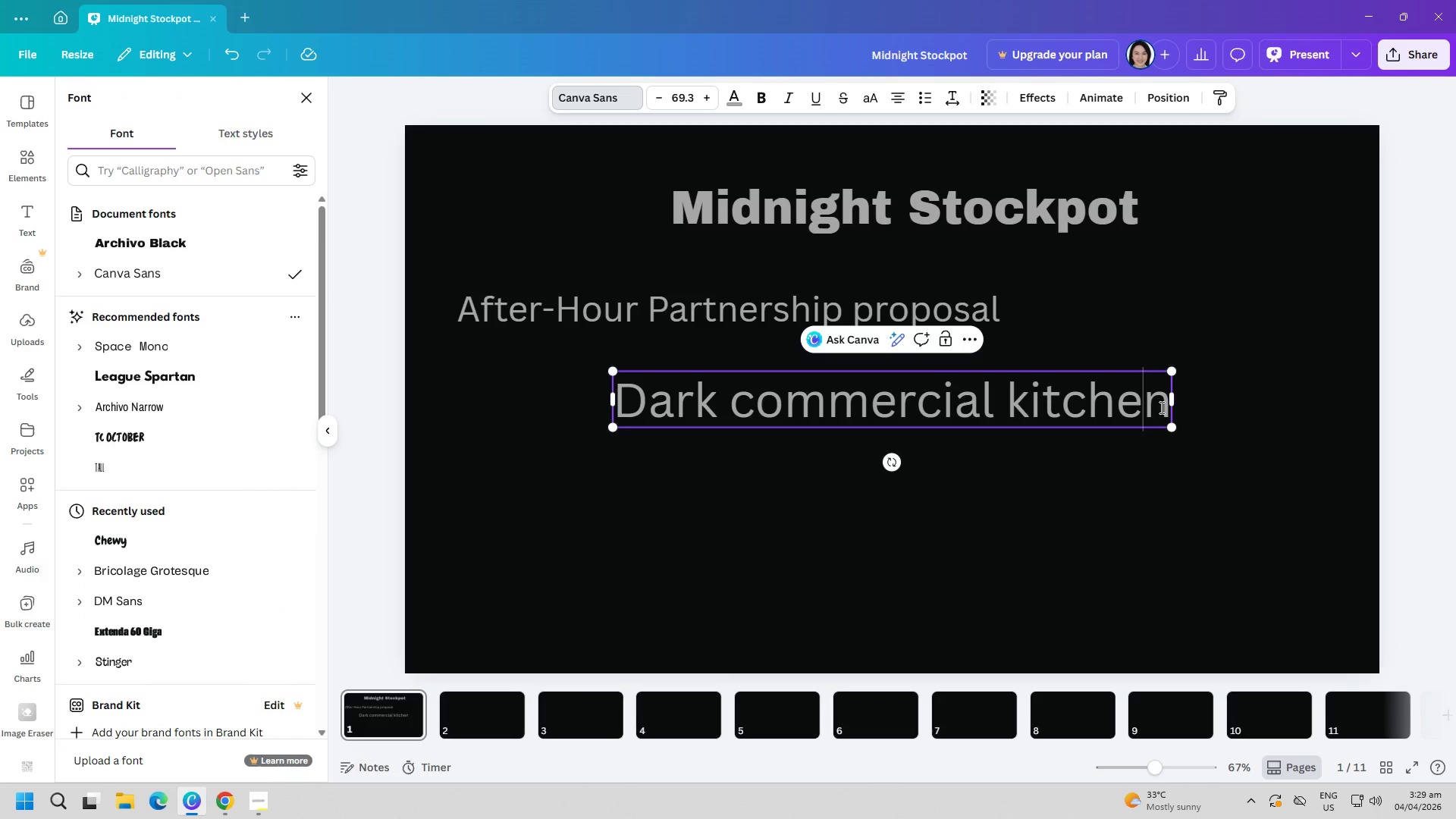 
key(ArrowRight)
 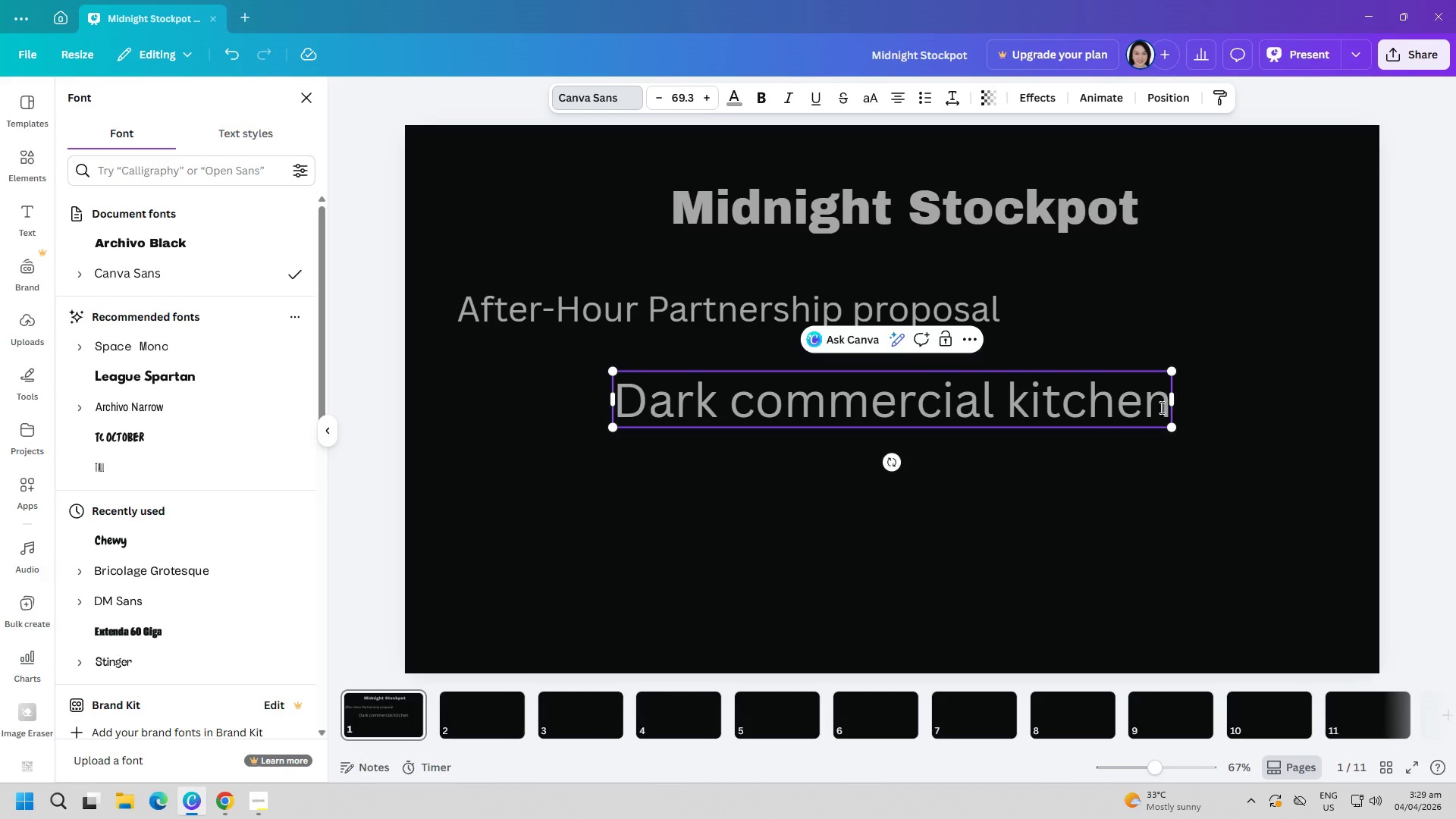 
key(Enter)
 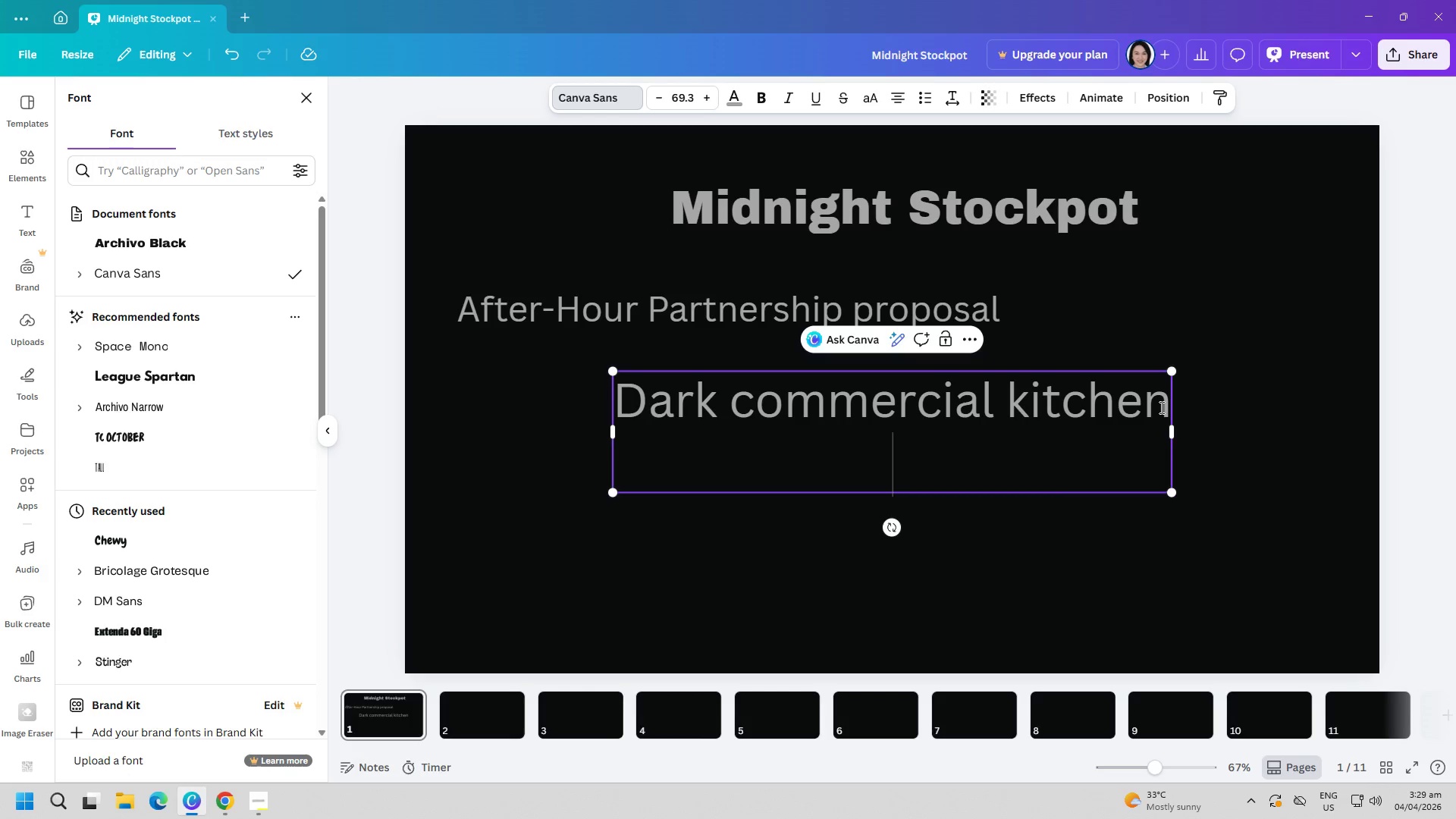 
type(Steam i)
key(Backspace)
type(rising from pot)
 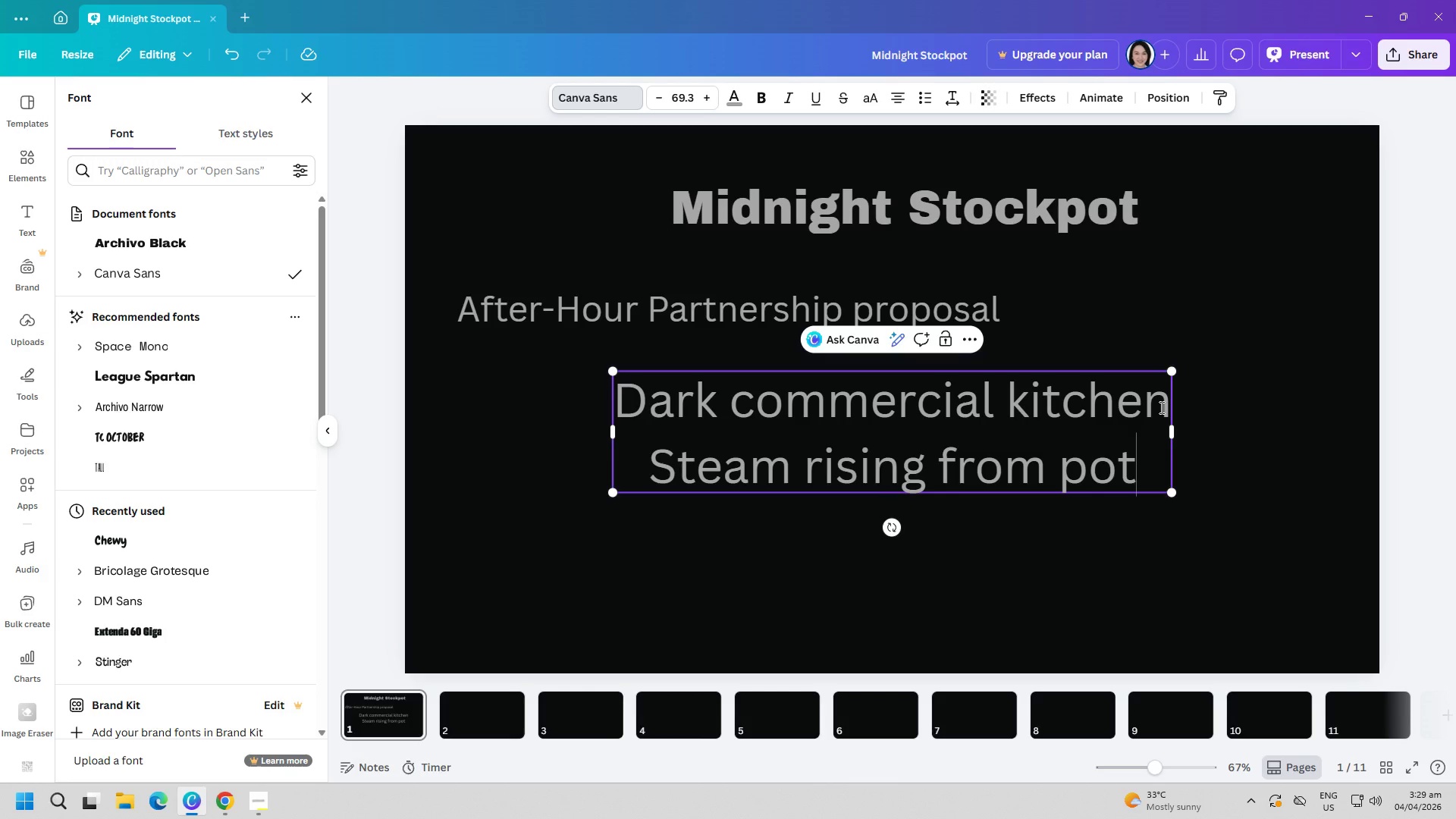 
key(Enter)
 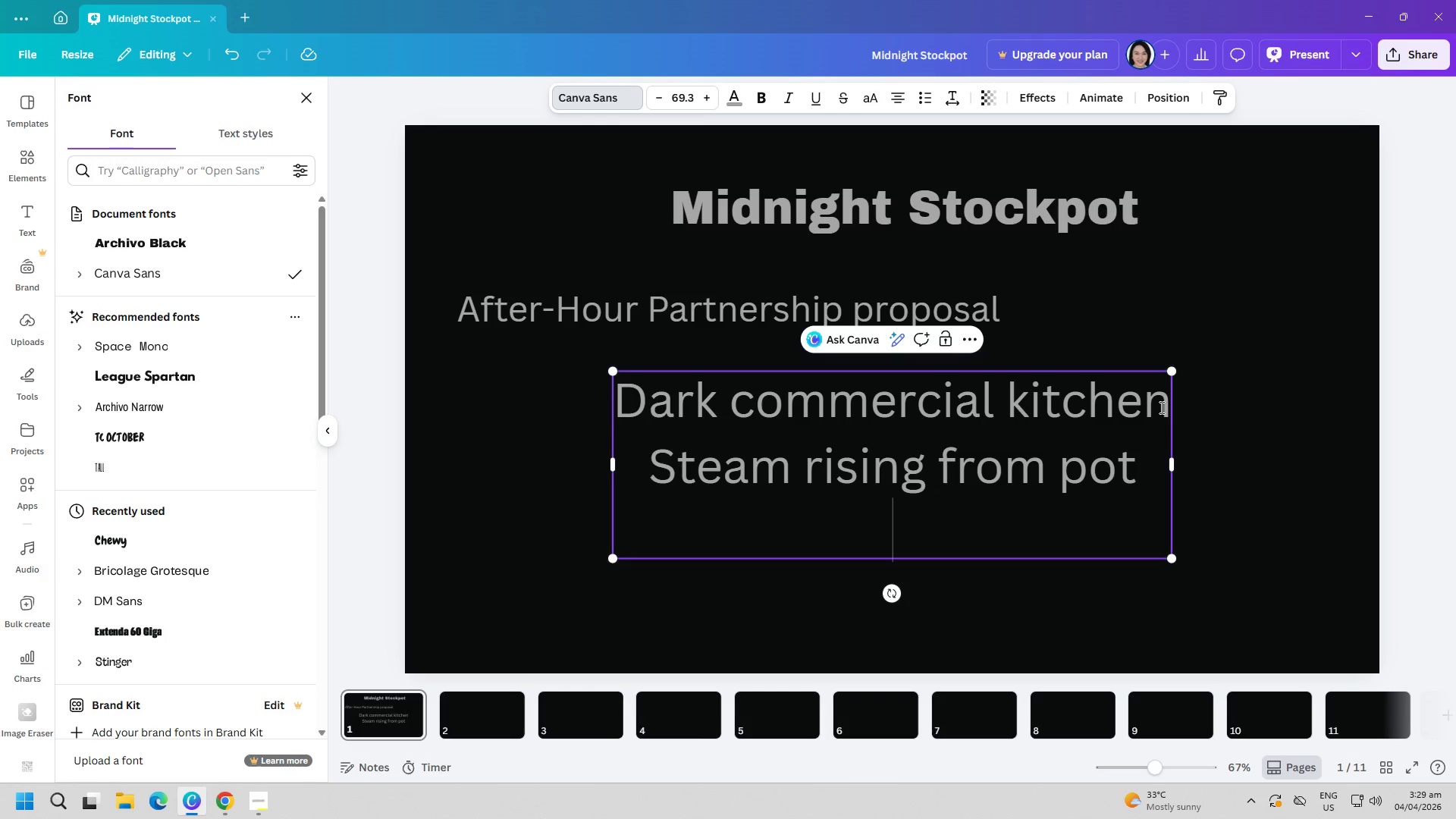 
type(Subtle amber highlight glow)
 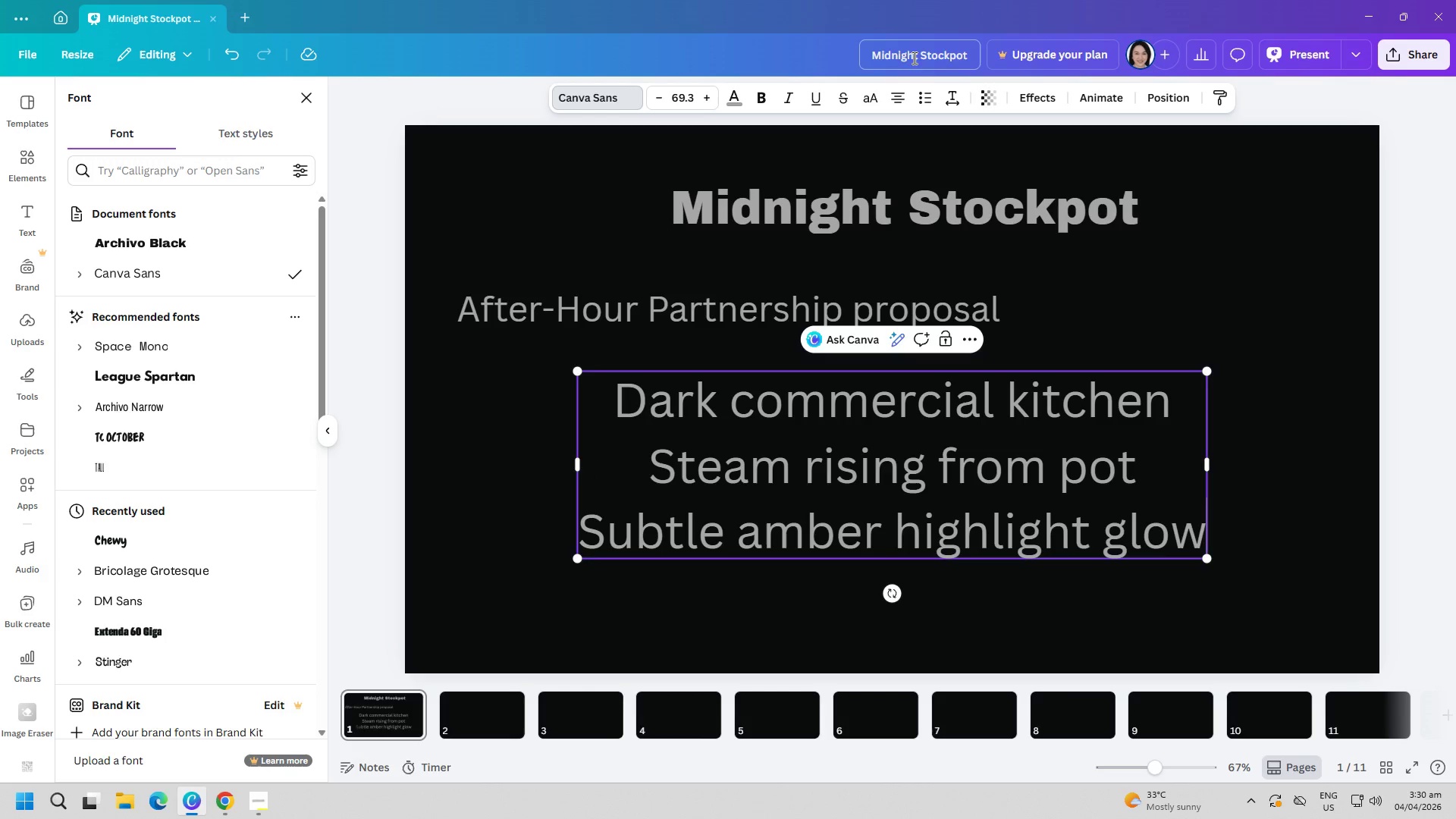 
left_click([921, 100])
 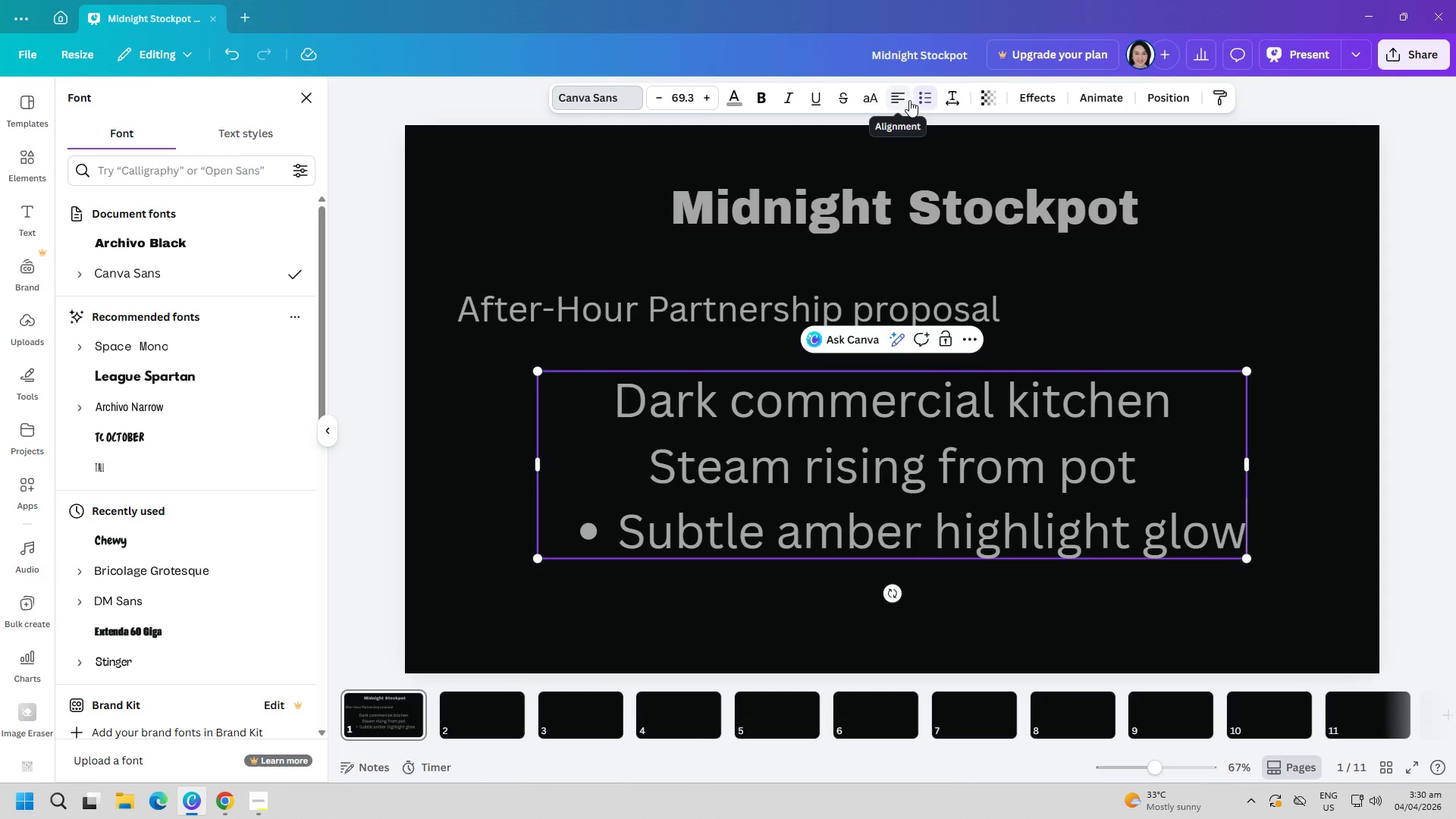 
left_click([921, 99])
 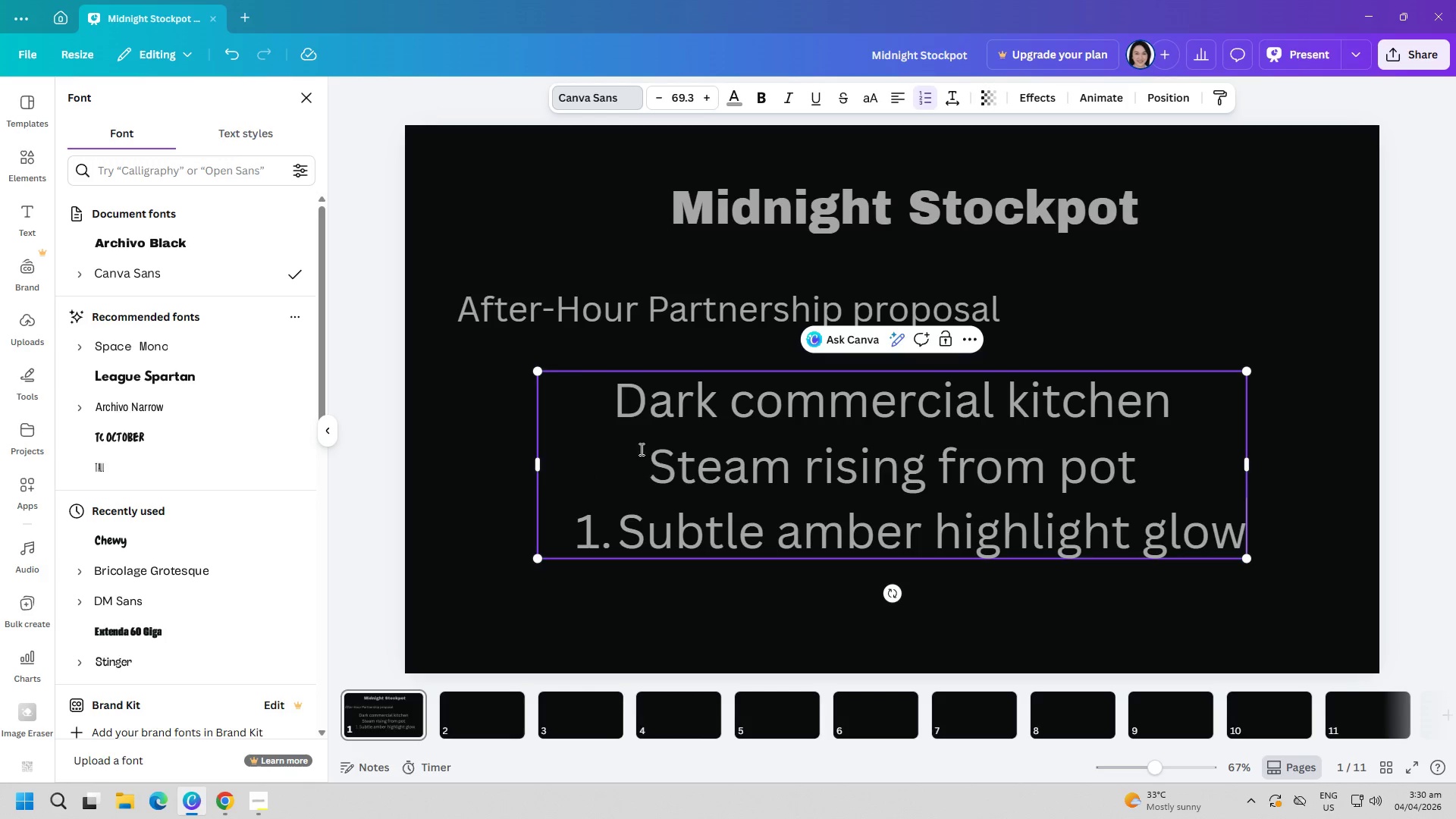 
left_click_drag(start_coordinate=[613, 418], to_coordinate=[1248, 542])
 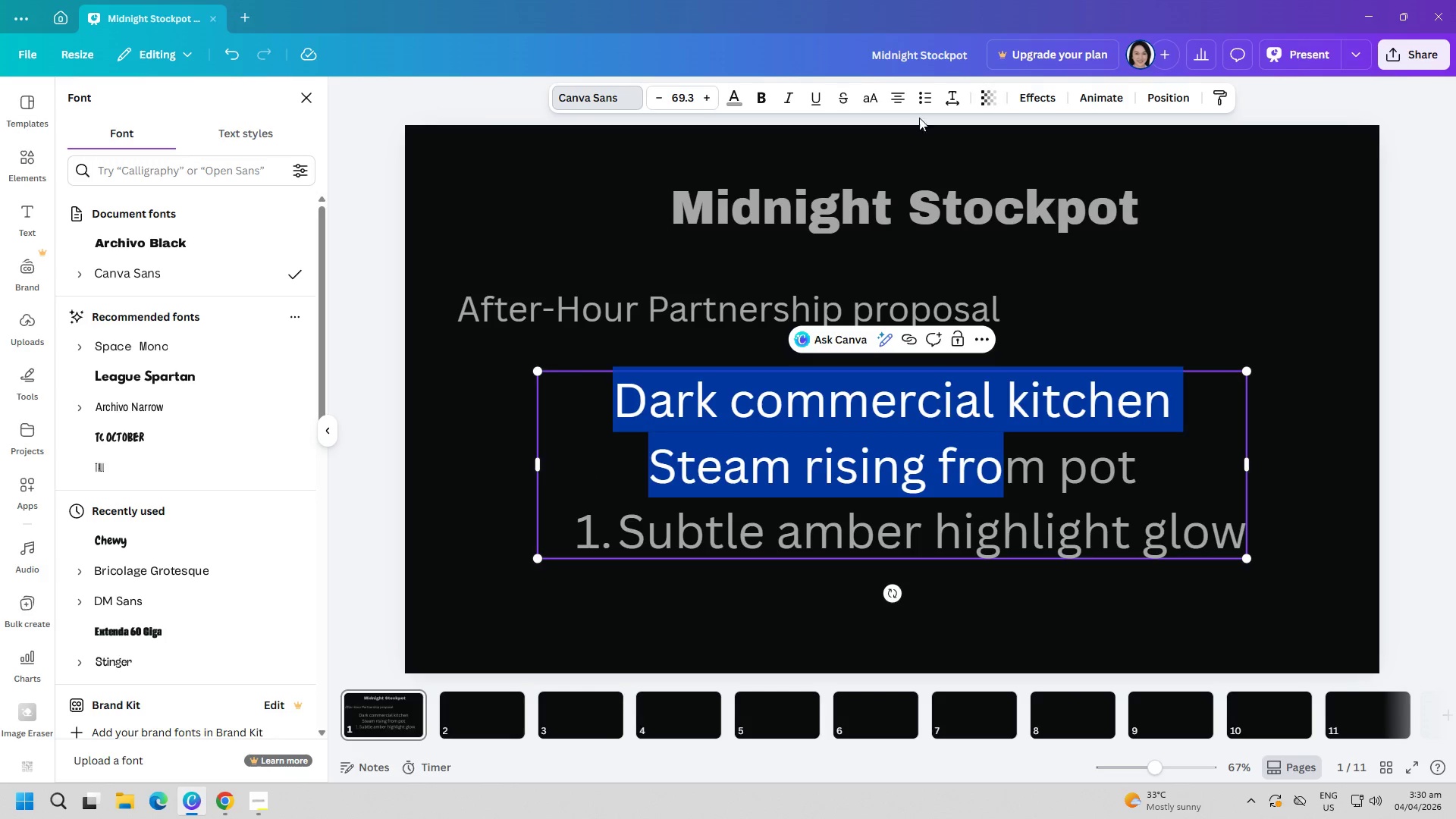 
left_click([923, 101])
 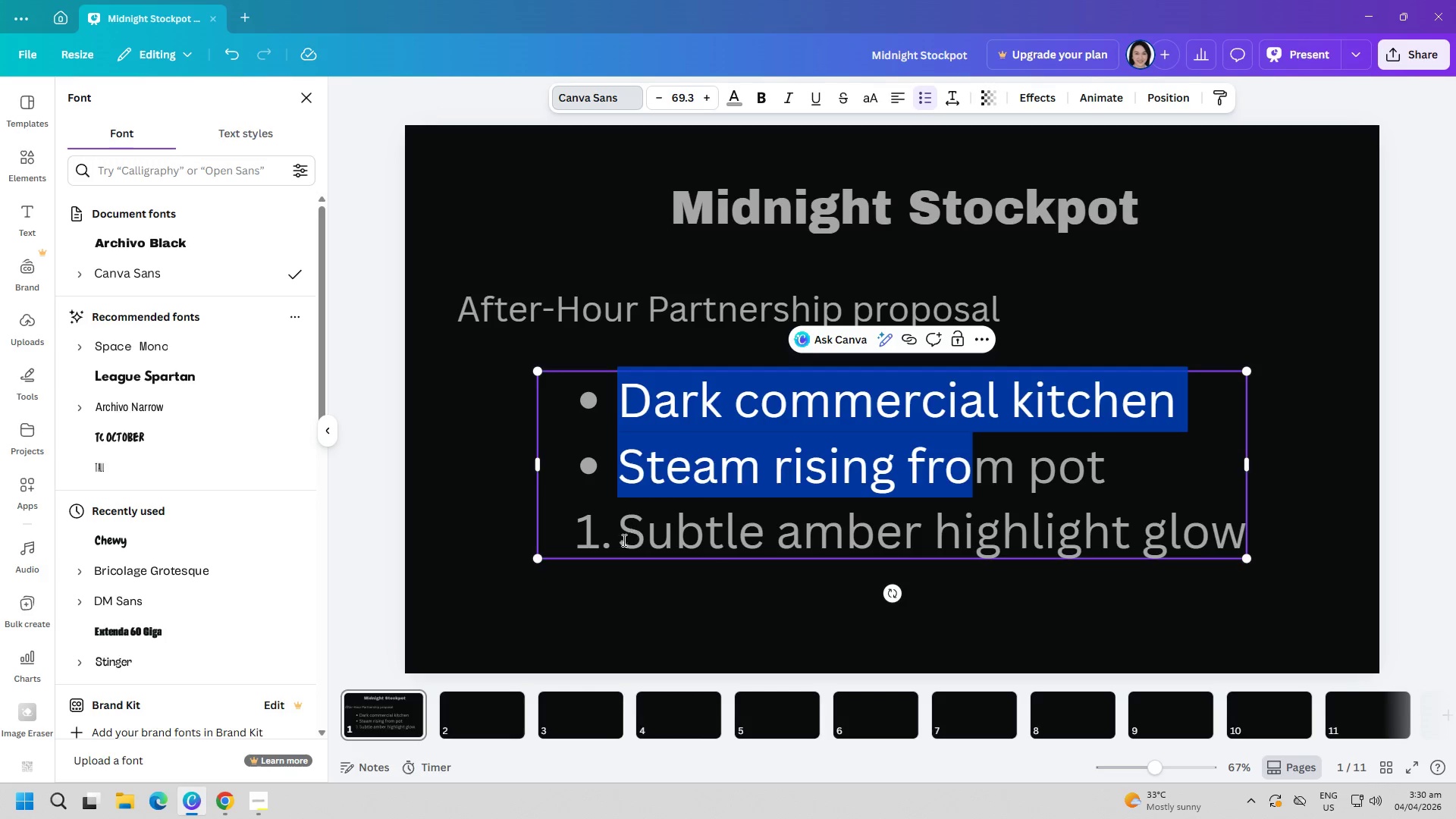 
left_click([618, 540])
 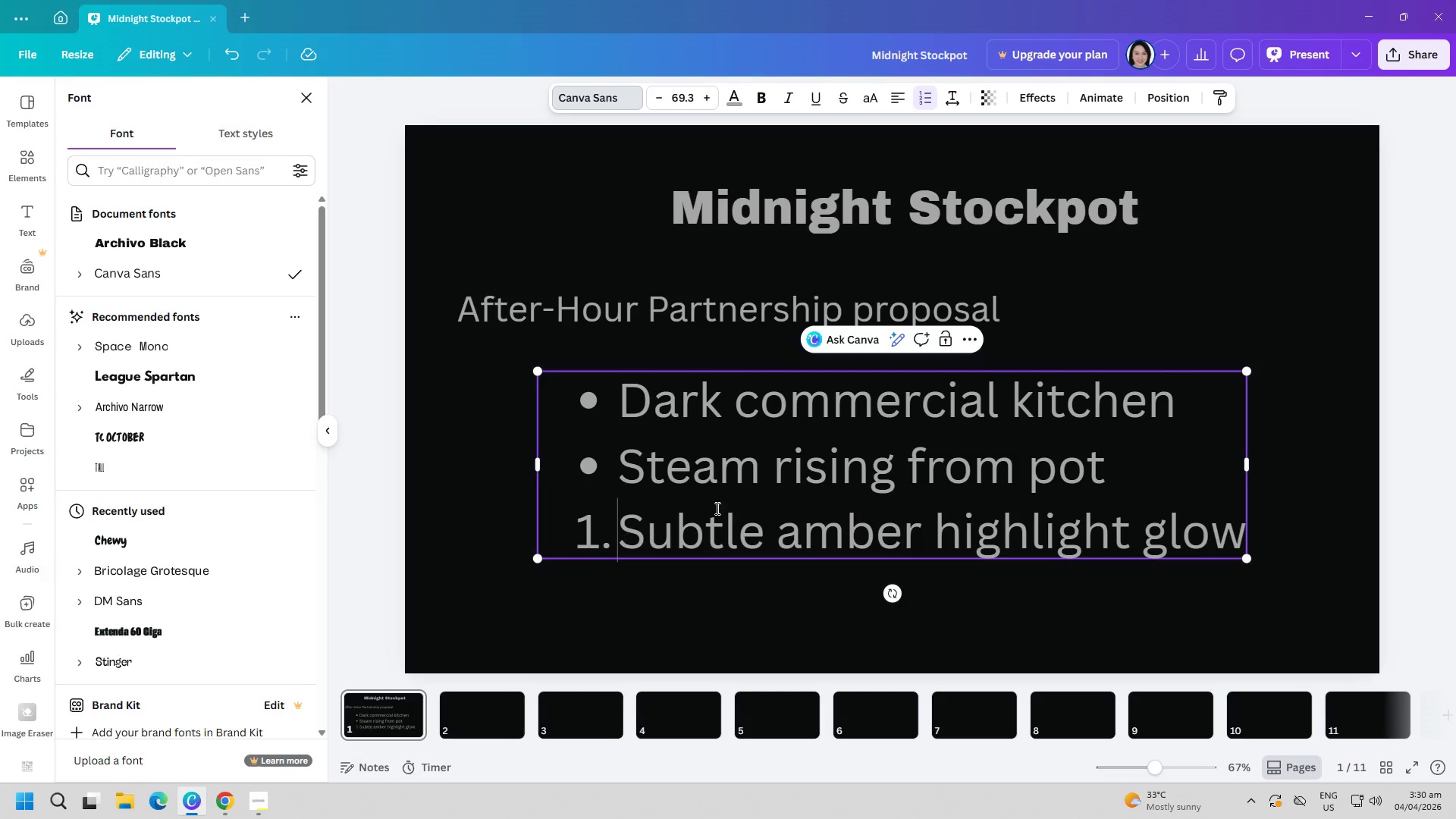 
key(Backspace)
 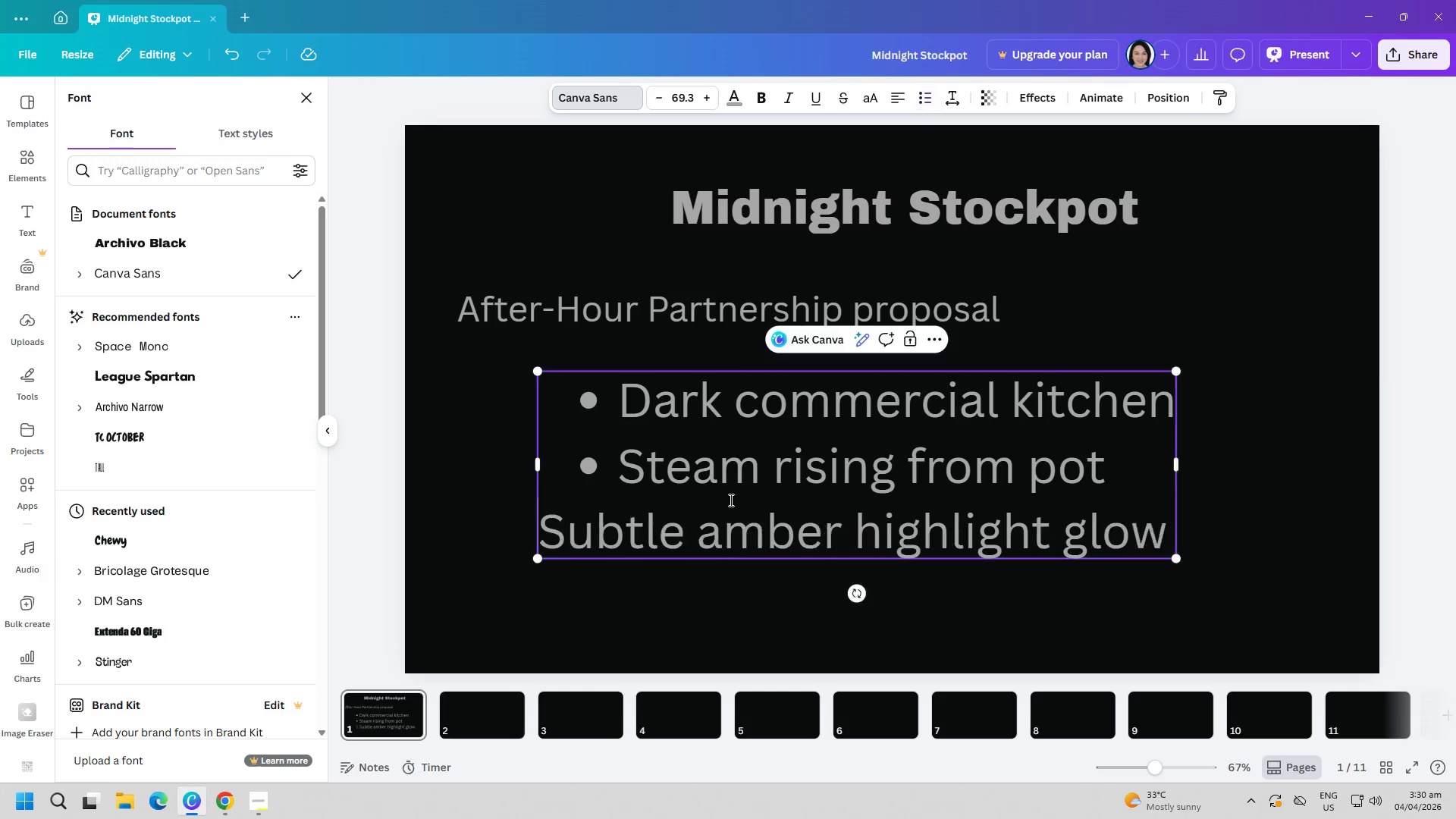 
key(Backspace)
 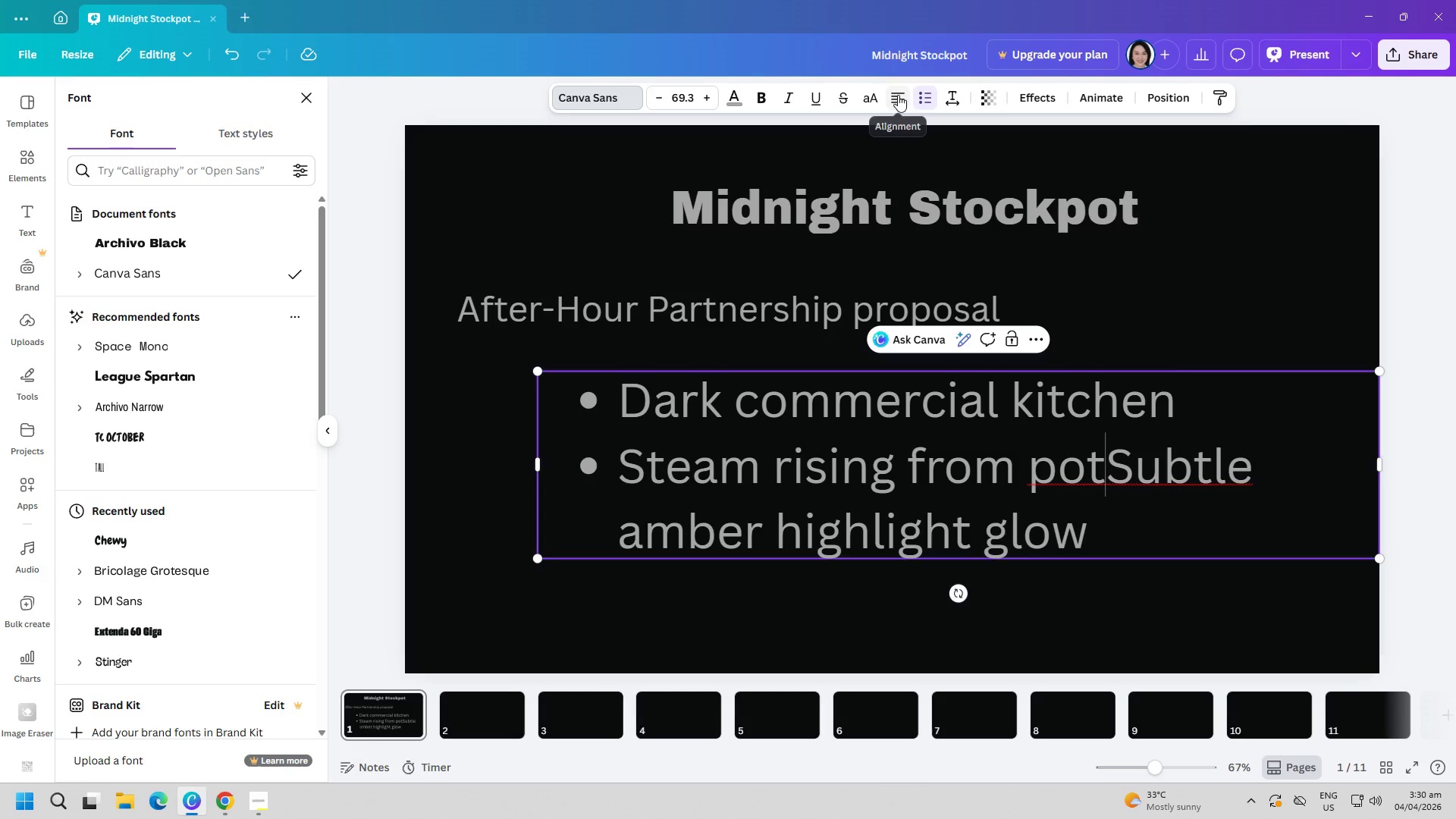 
left_click_drag(start_coordinate=[582, 401], to_coordinate=[1232, 542])
 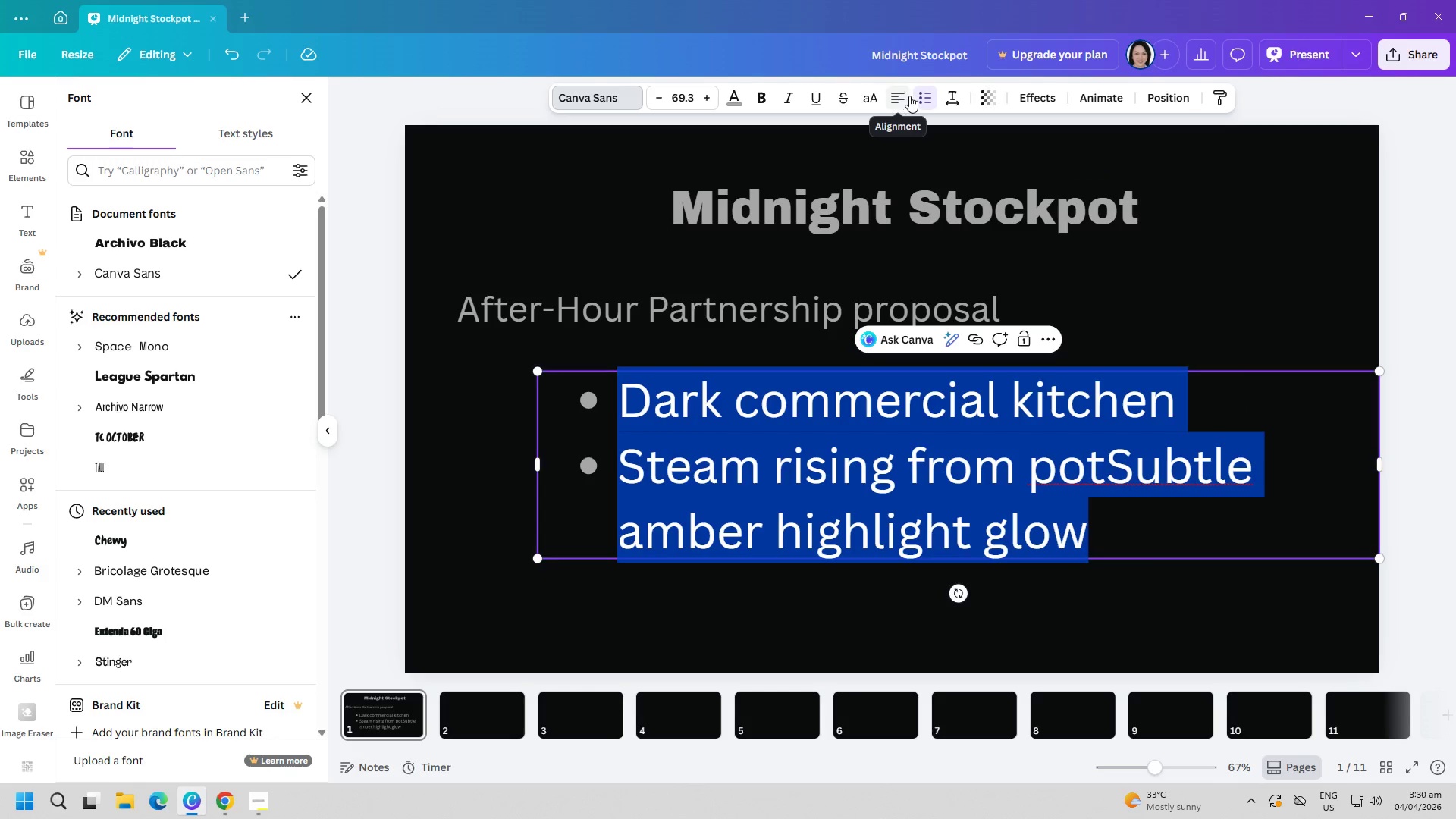 
left_click([919, 94])
 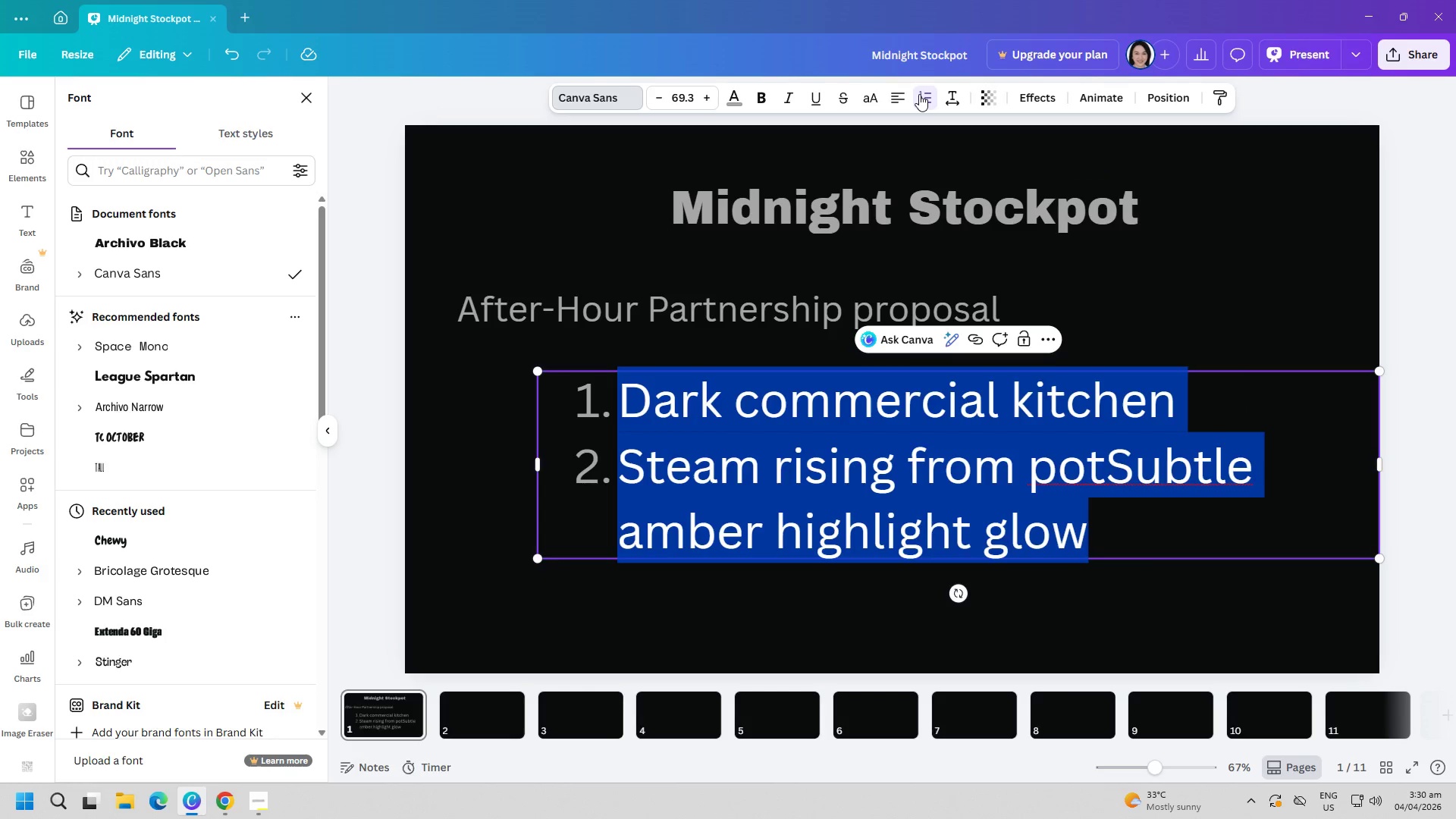 
left_click([919, 94])
 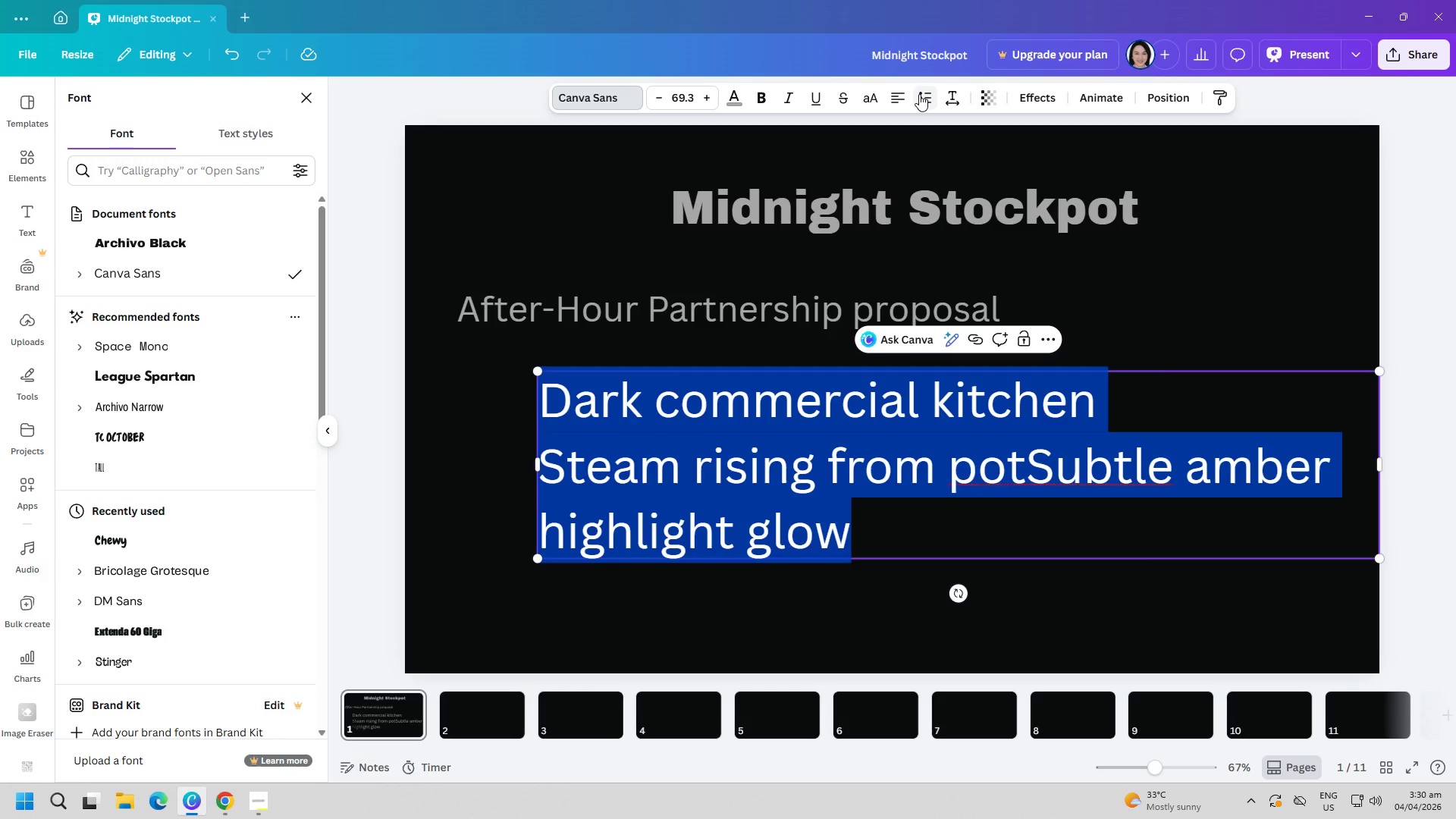 
left_click([919, 94])
 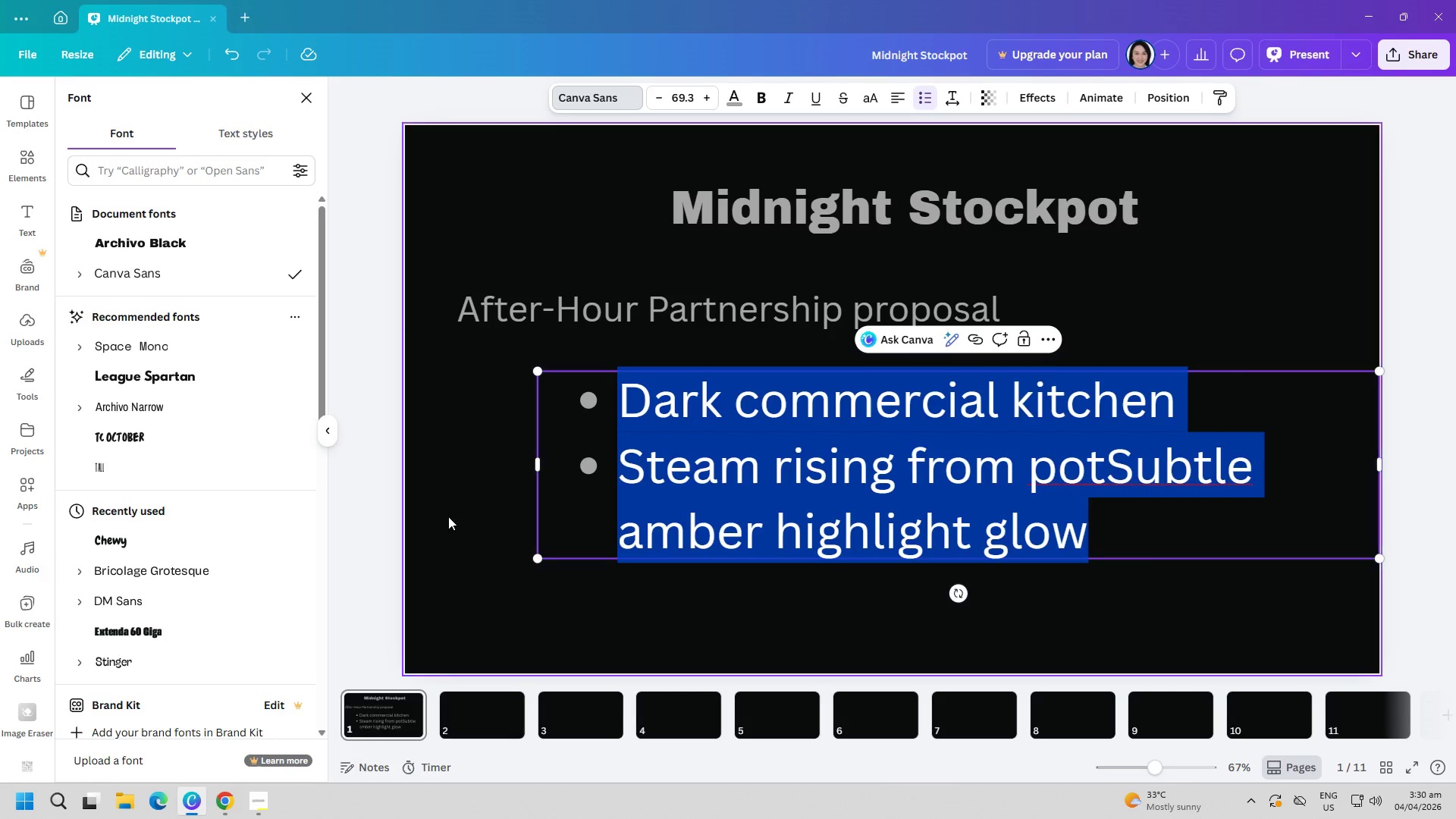 
left_click([566, 545])
 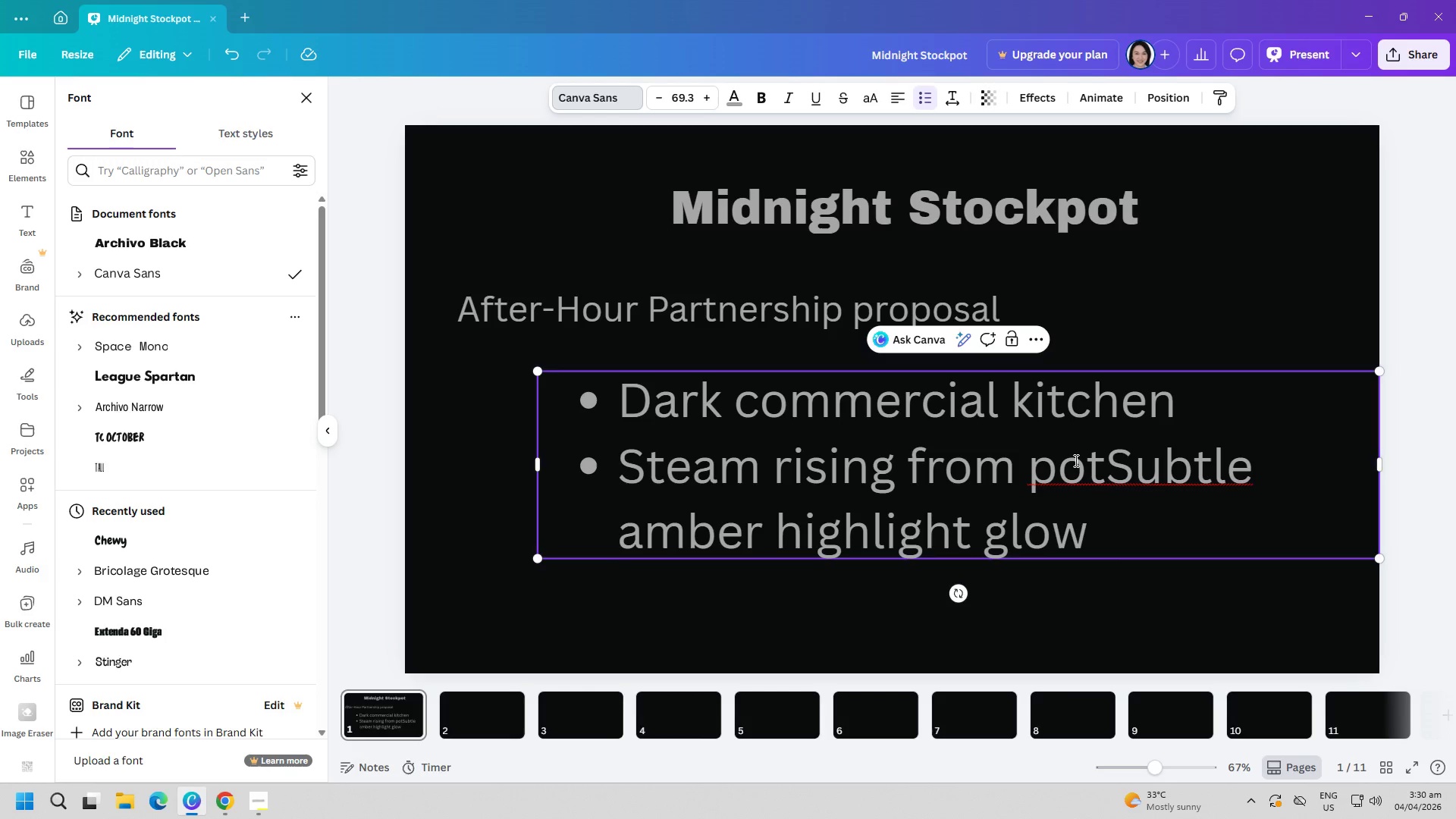 
wait(12.36)
 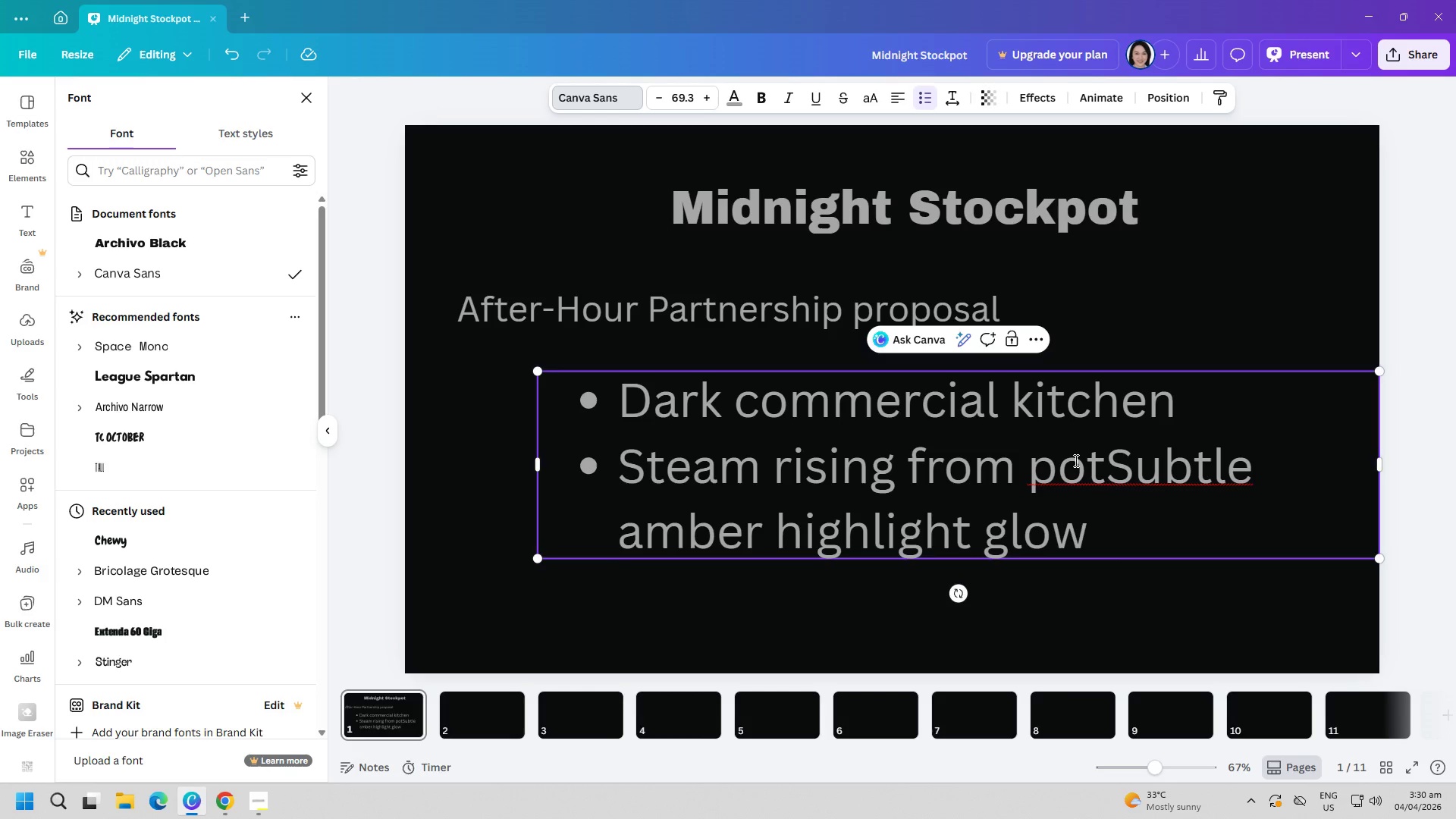 
left_click([1089, 476])
 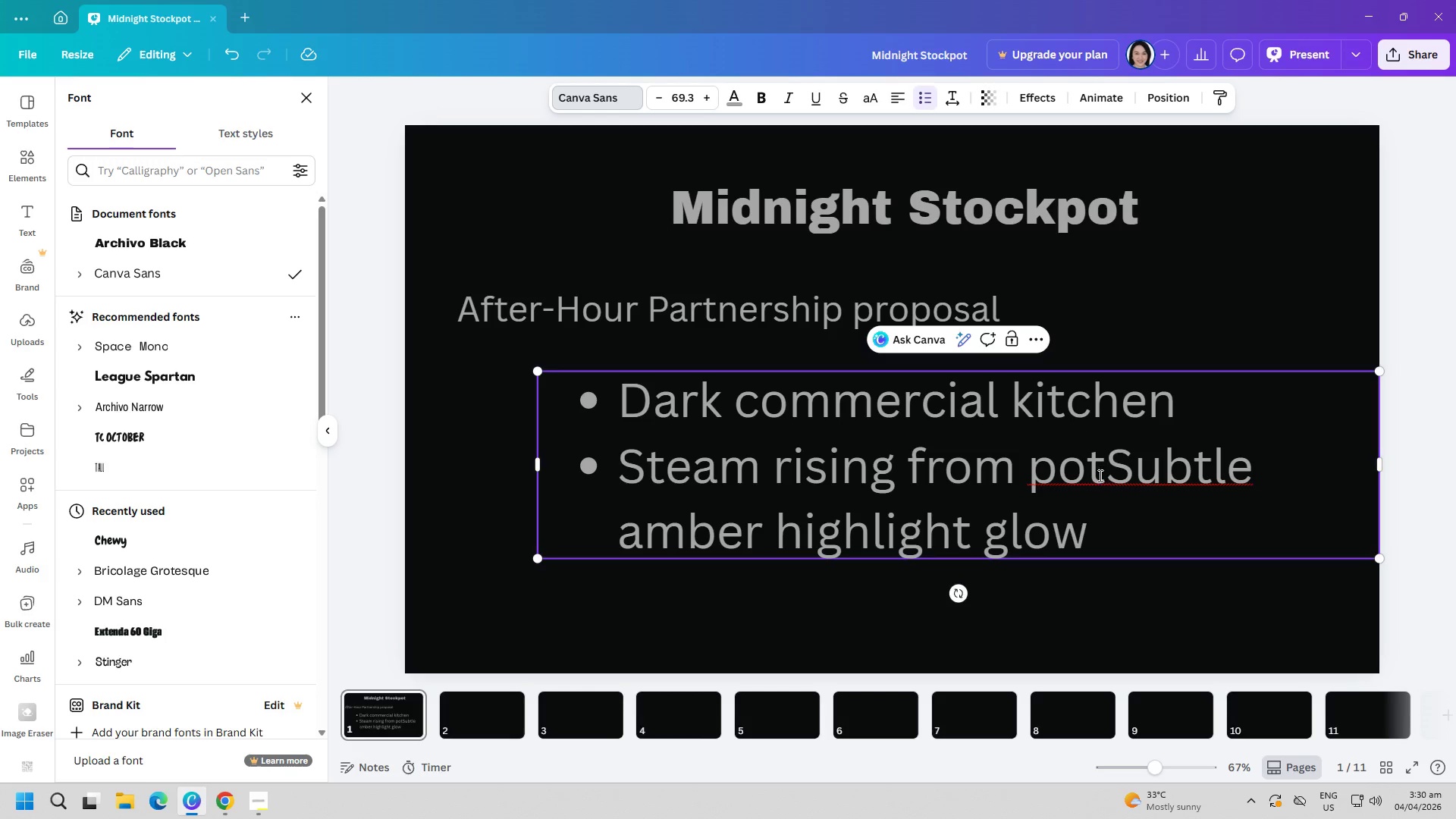 
key(ArrowRight)
 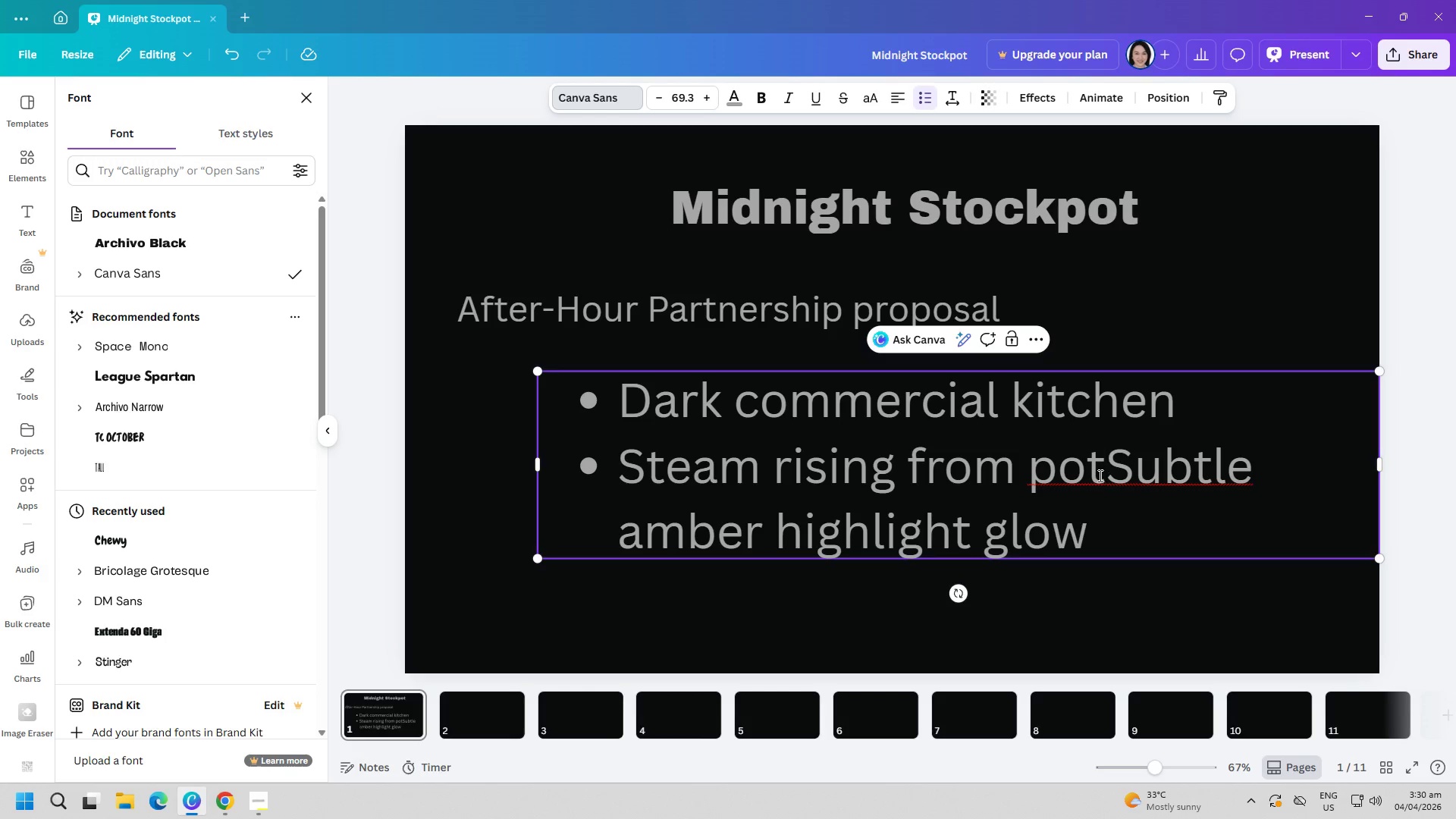 
key(Enter)
 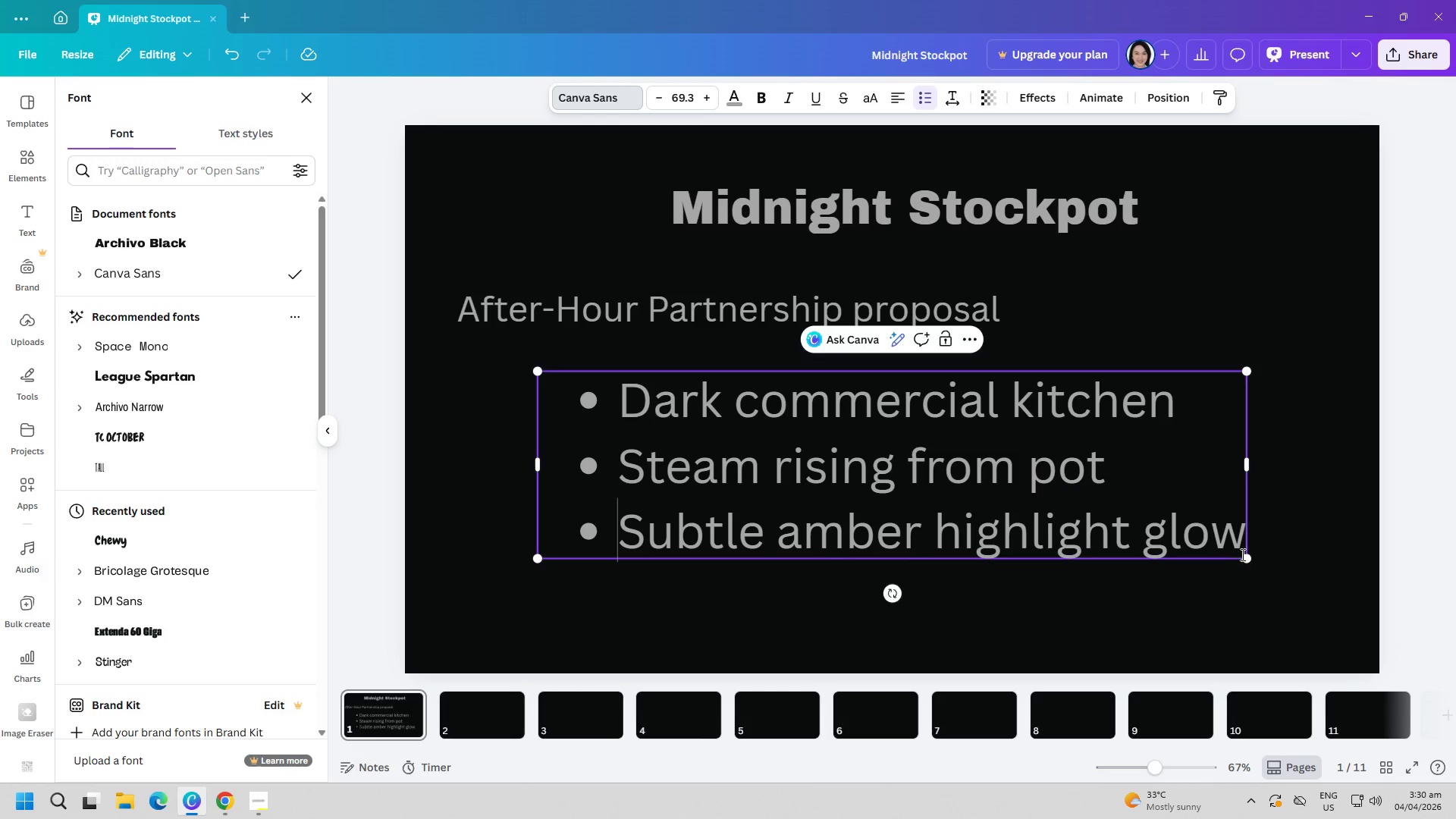 
left_click_drag(start_coordinate=[1239, 467], to_coordinate=[1281, 466])
 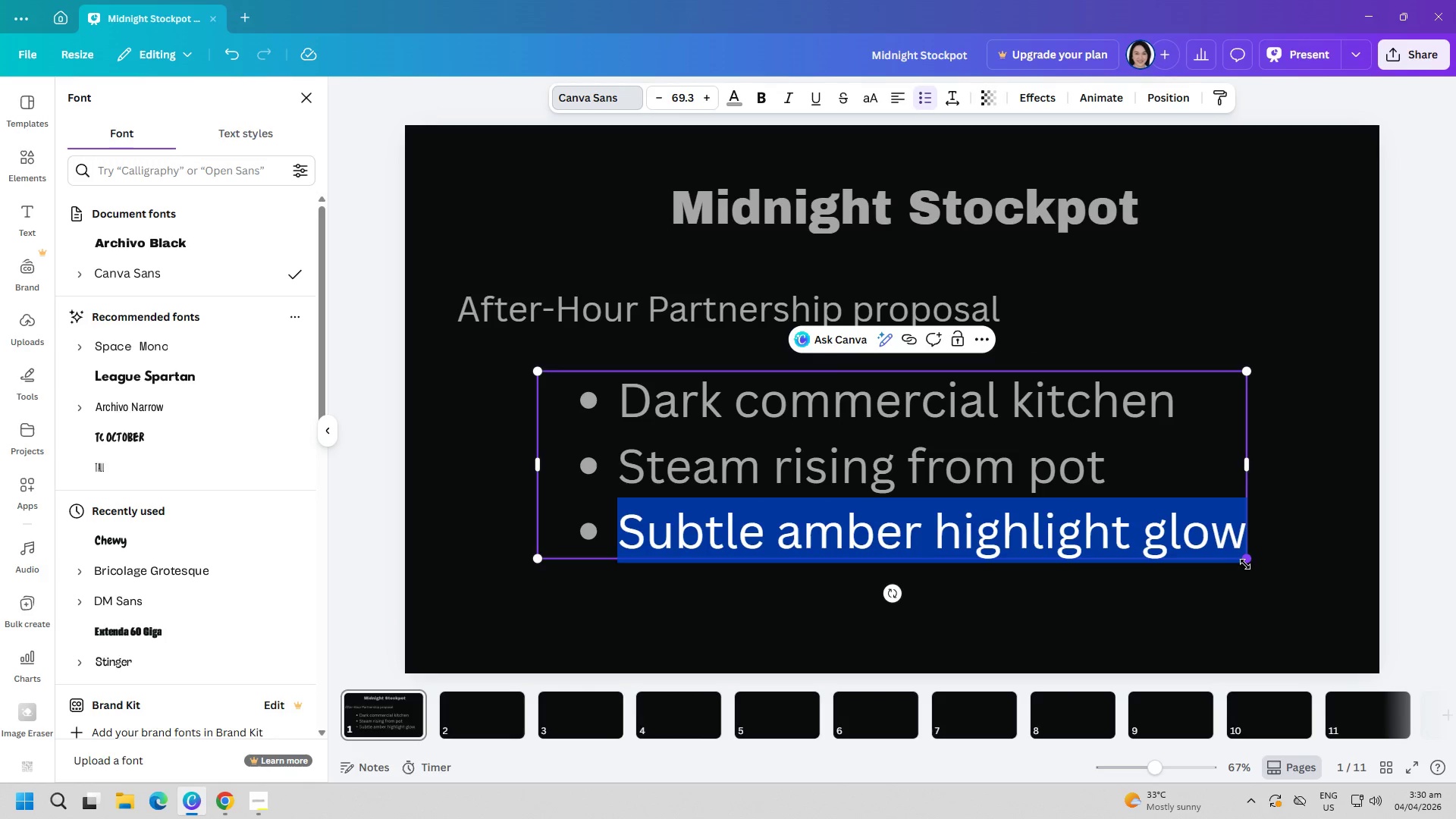 
left_click_drag(start_coordinate=[1247, 565], to_coordinate=[1021, 471])
 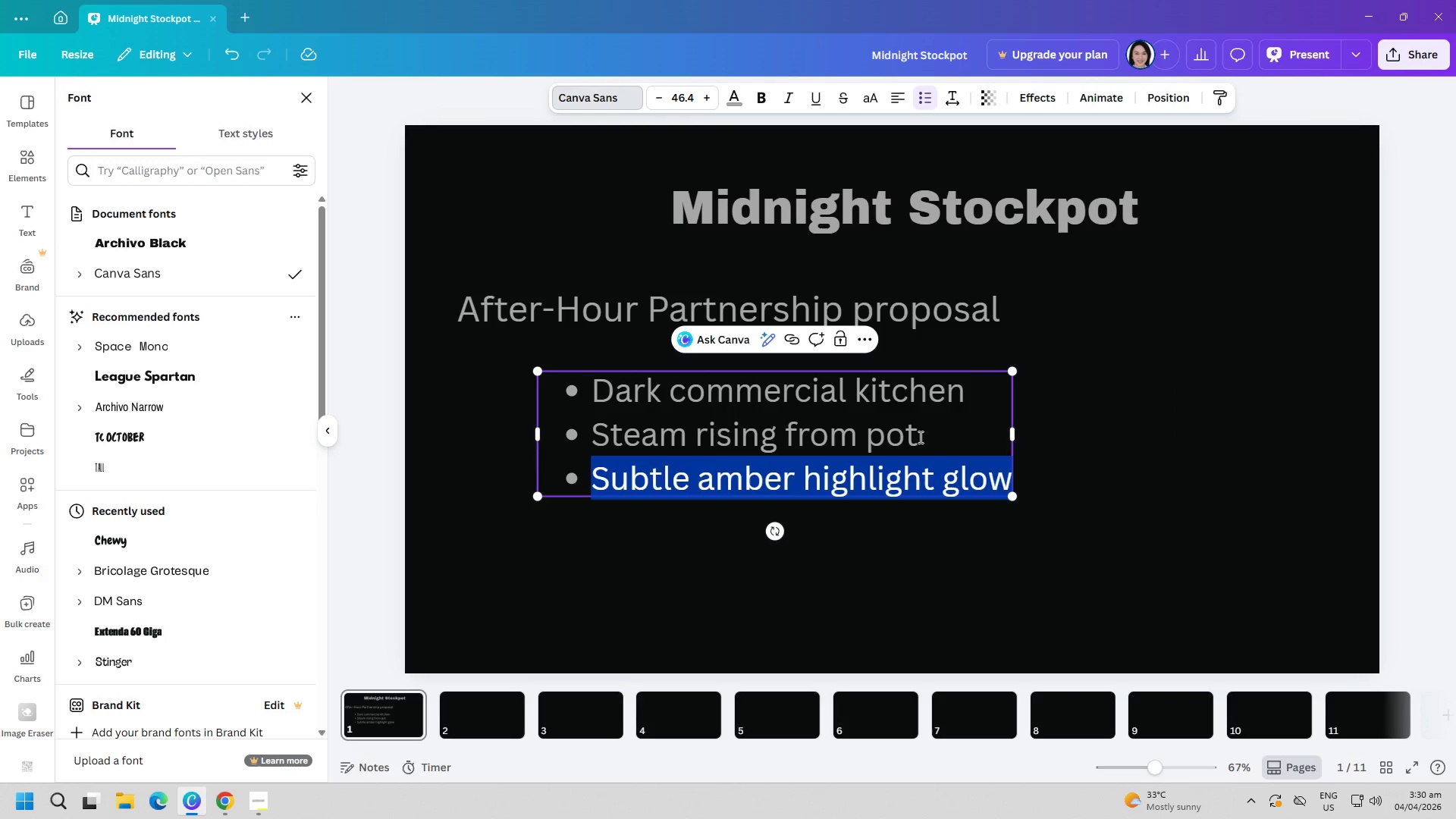 
left_click([926, 437])
 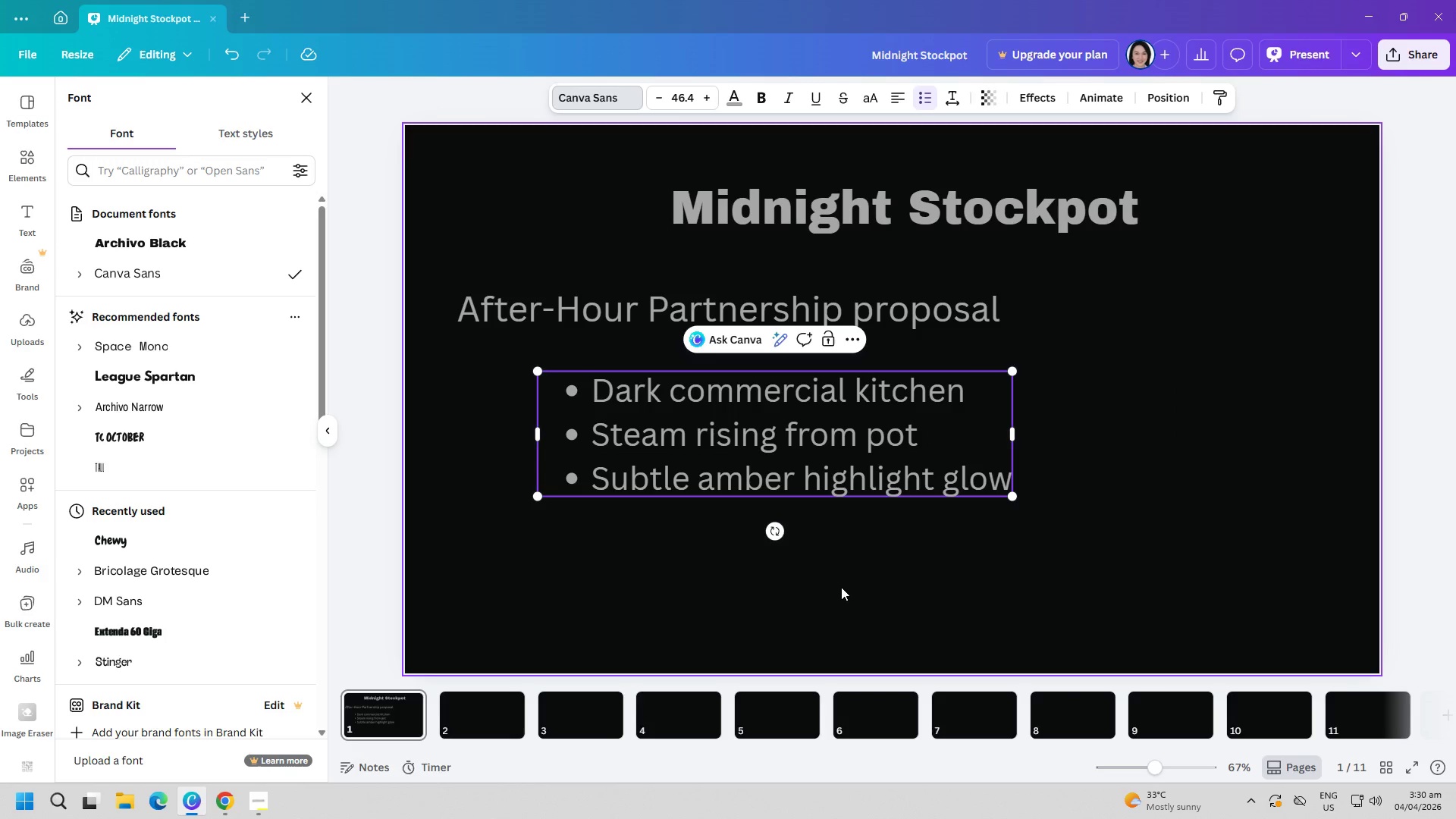 
wait(6.69)
 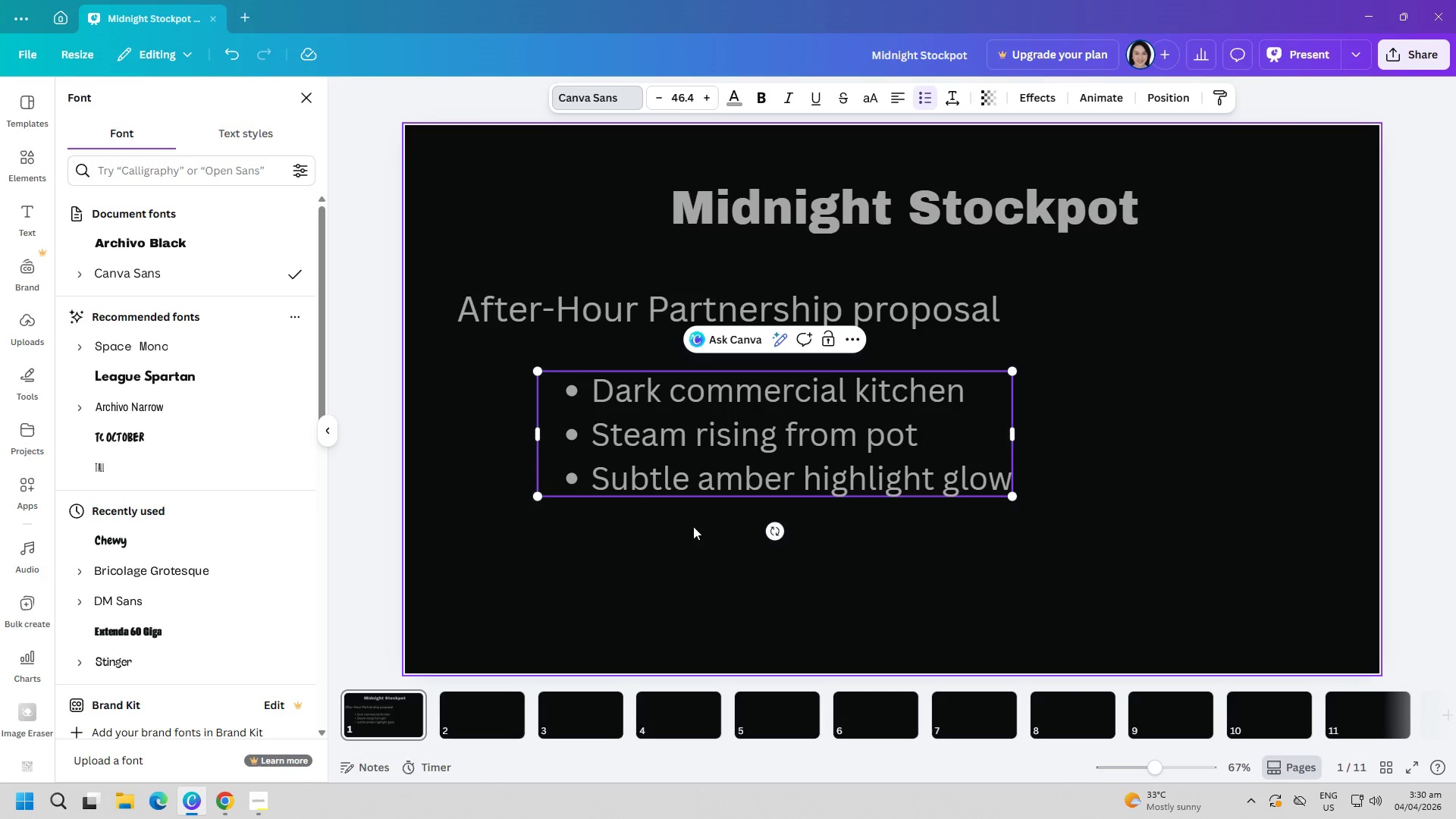 
left_click([831, 585])
 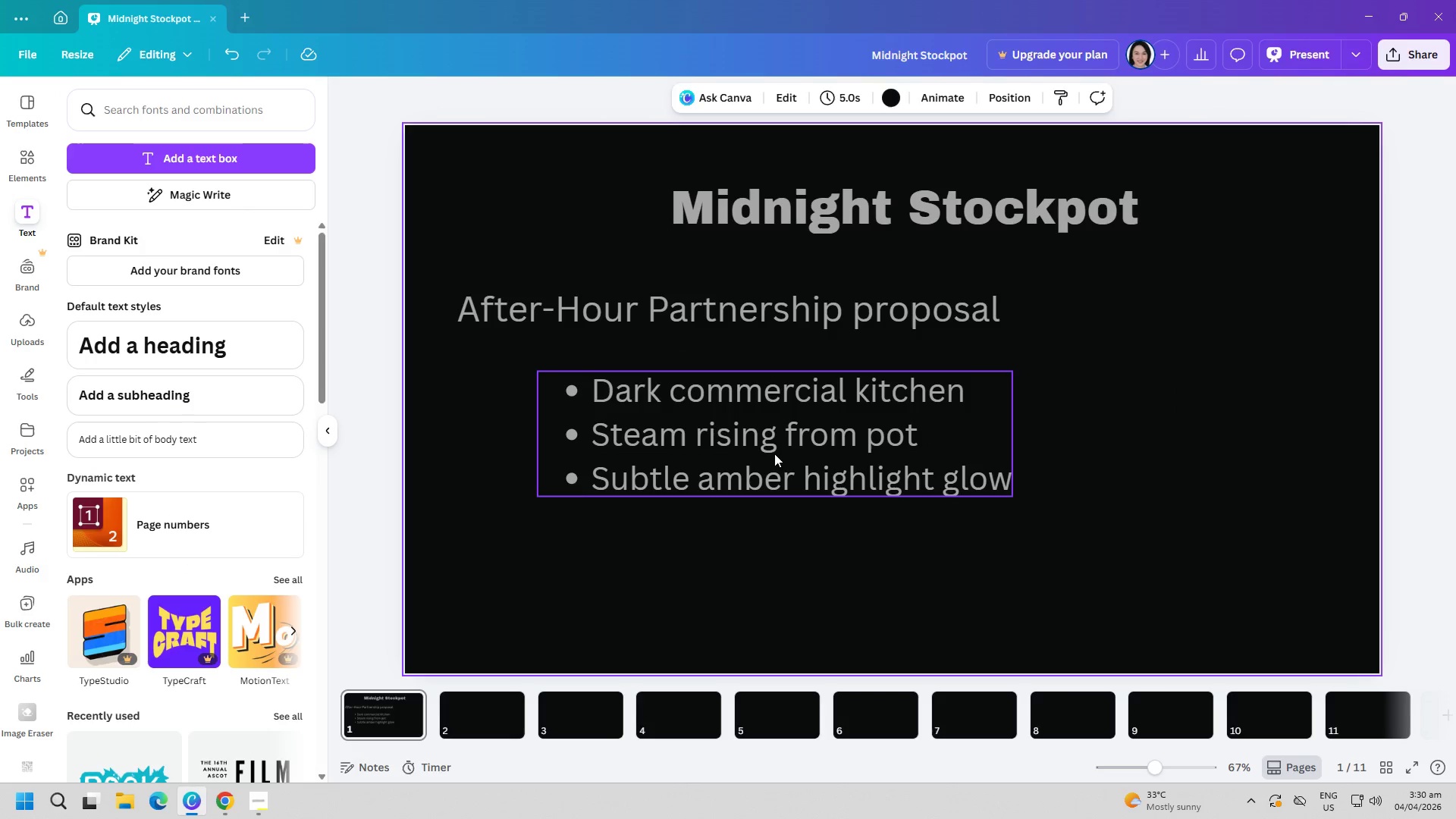 
left_click_drag(start_coordinate=[777, 450], to_coordinate=[770, 503])
 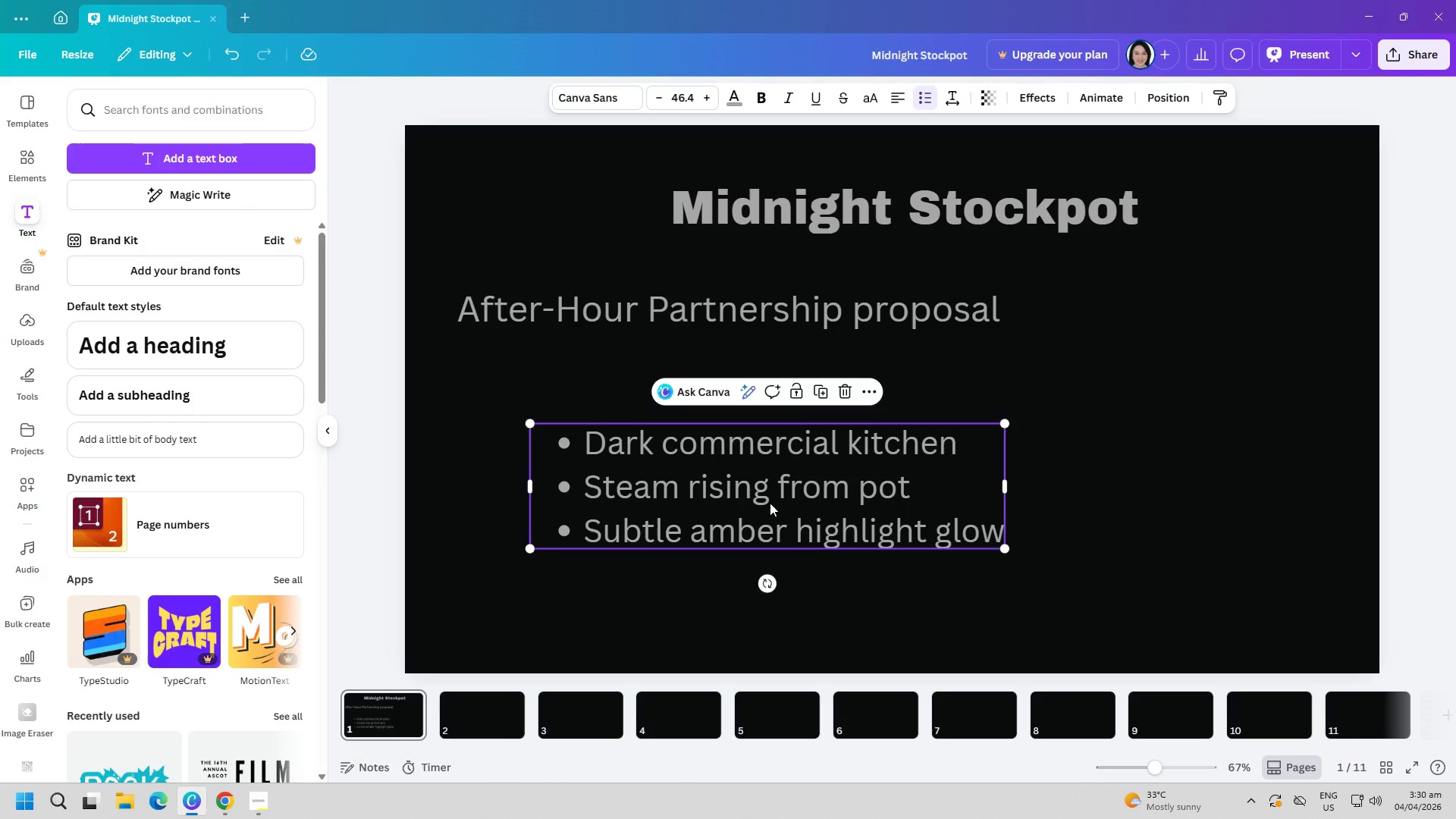 
left_click_drag(start_coordinate=[770, 503], to_coordinate=[711, 511])
 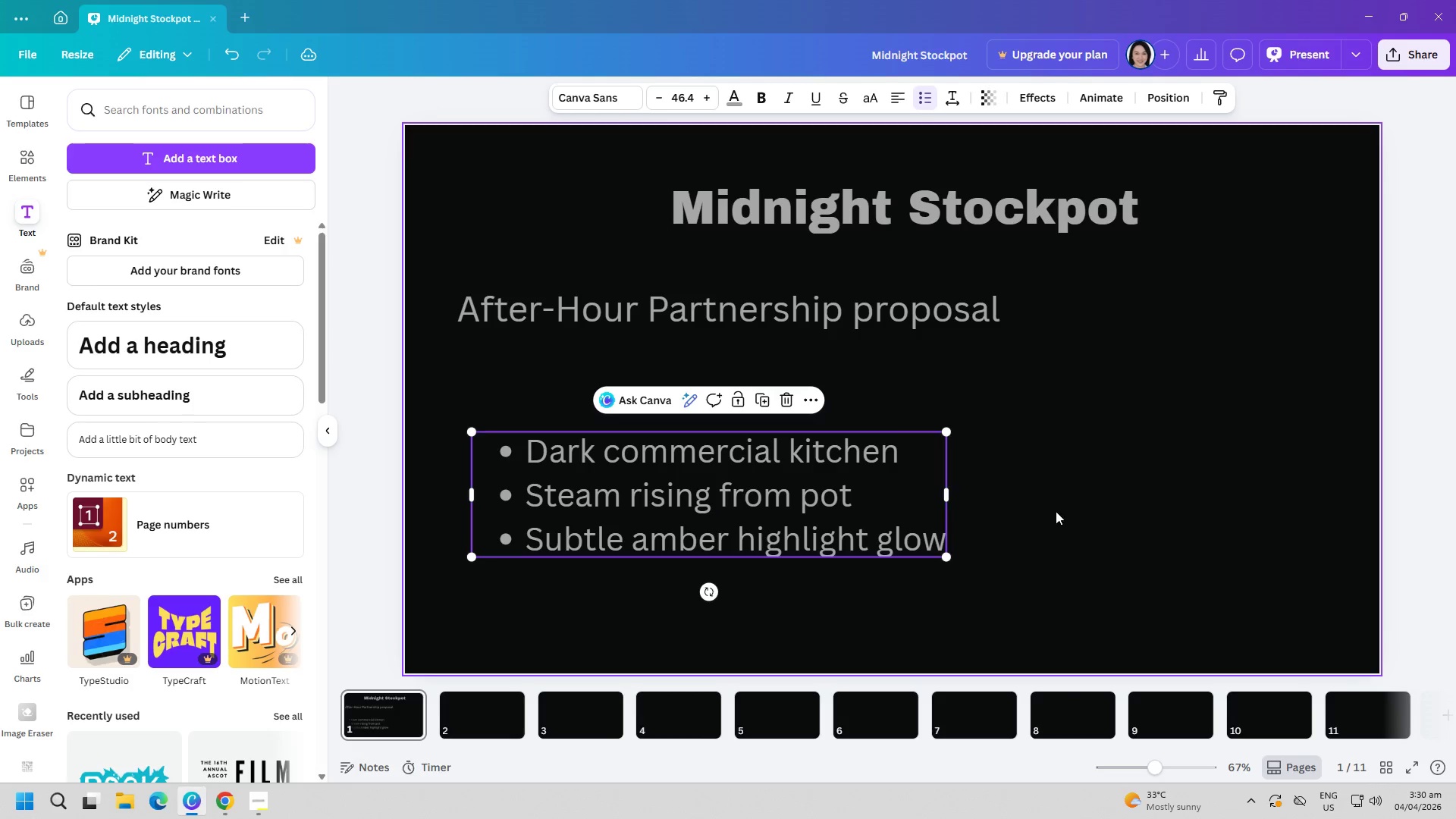 
left_click([1056, 511])
 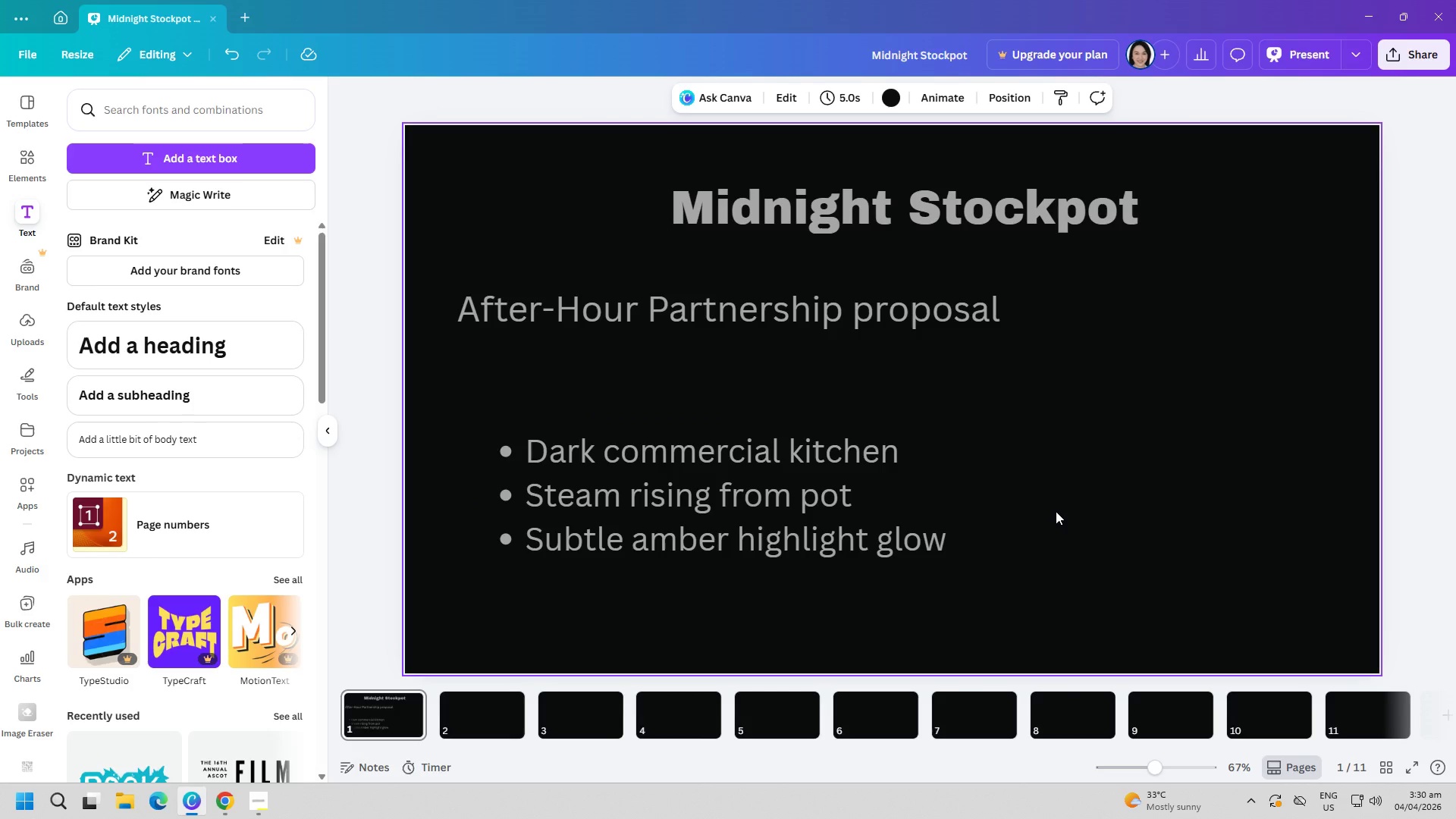 
wait(5.2)
 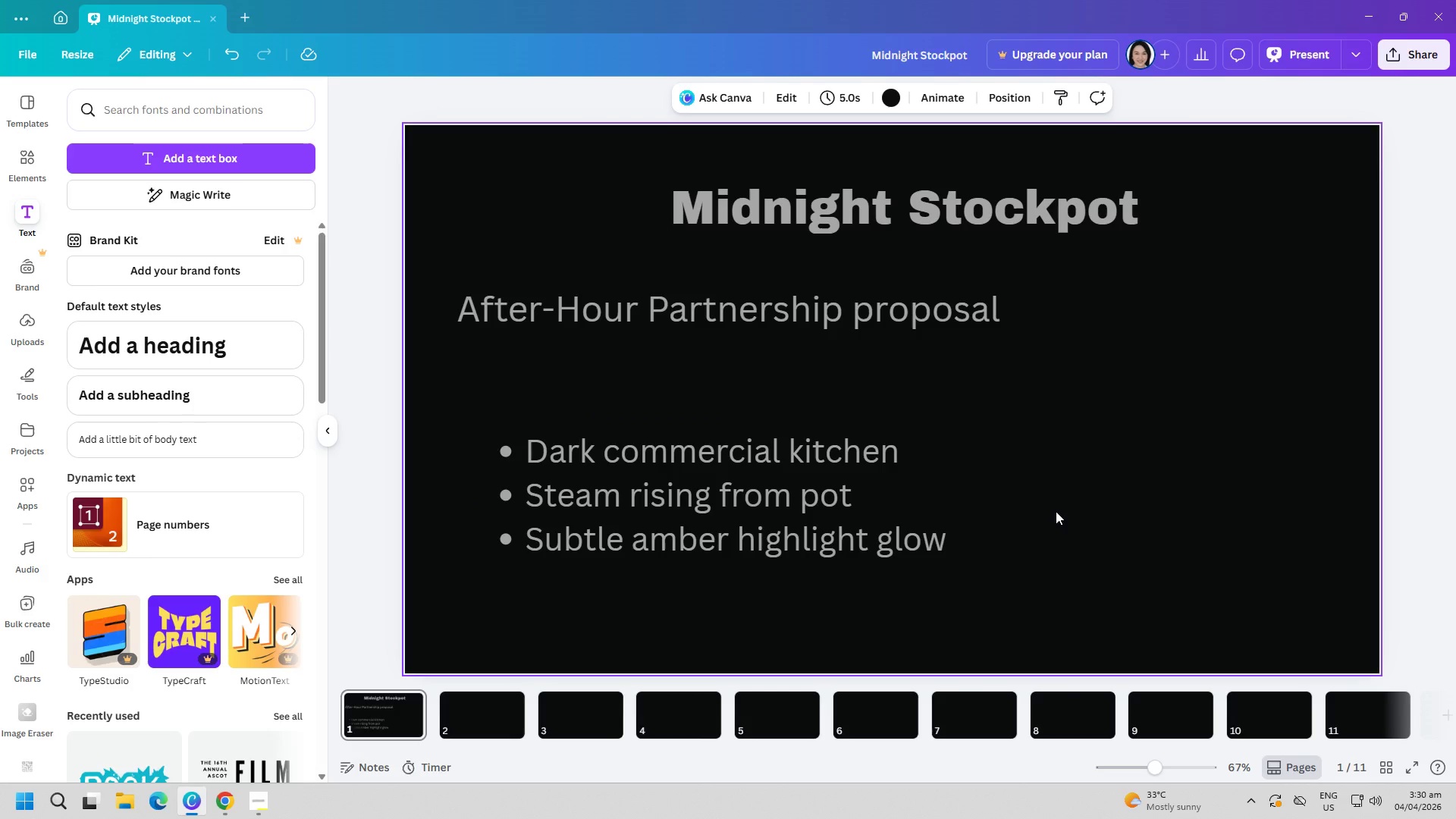 
left_click([836, 510])
 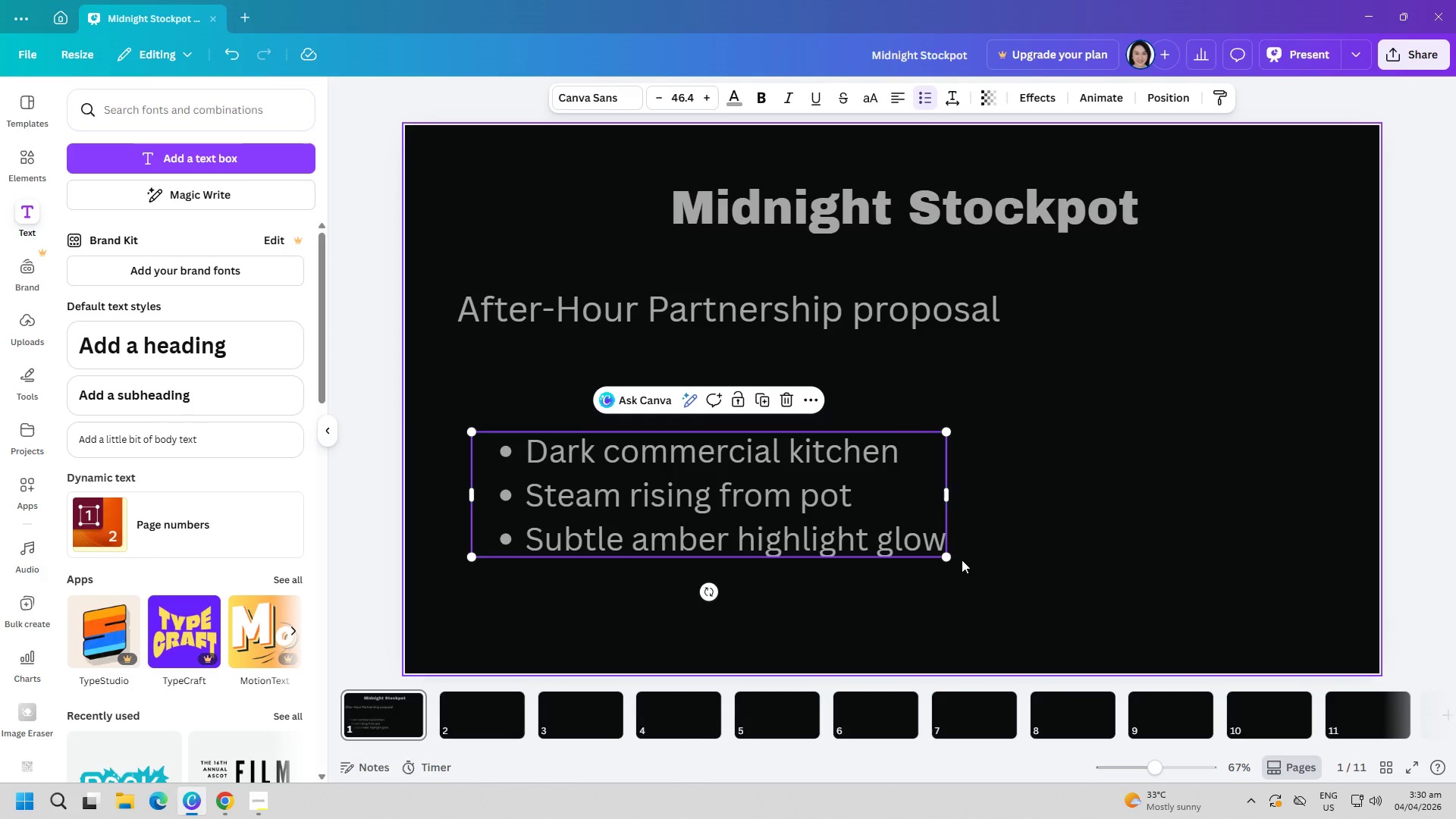 
left_click_drag(start_coordinate=[949, 500], to_coordinate=[1015, 508])
 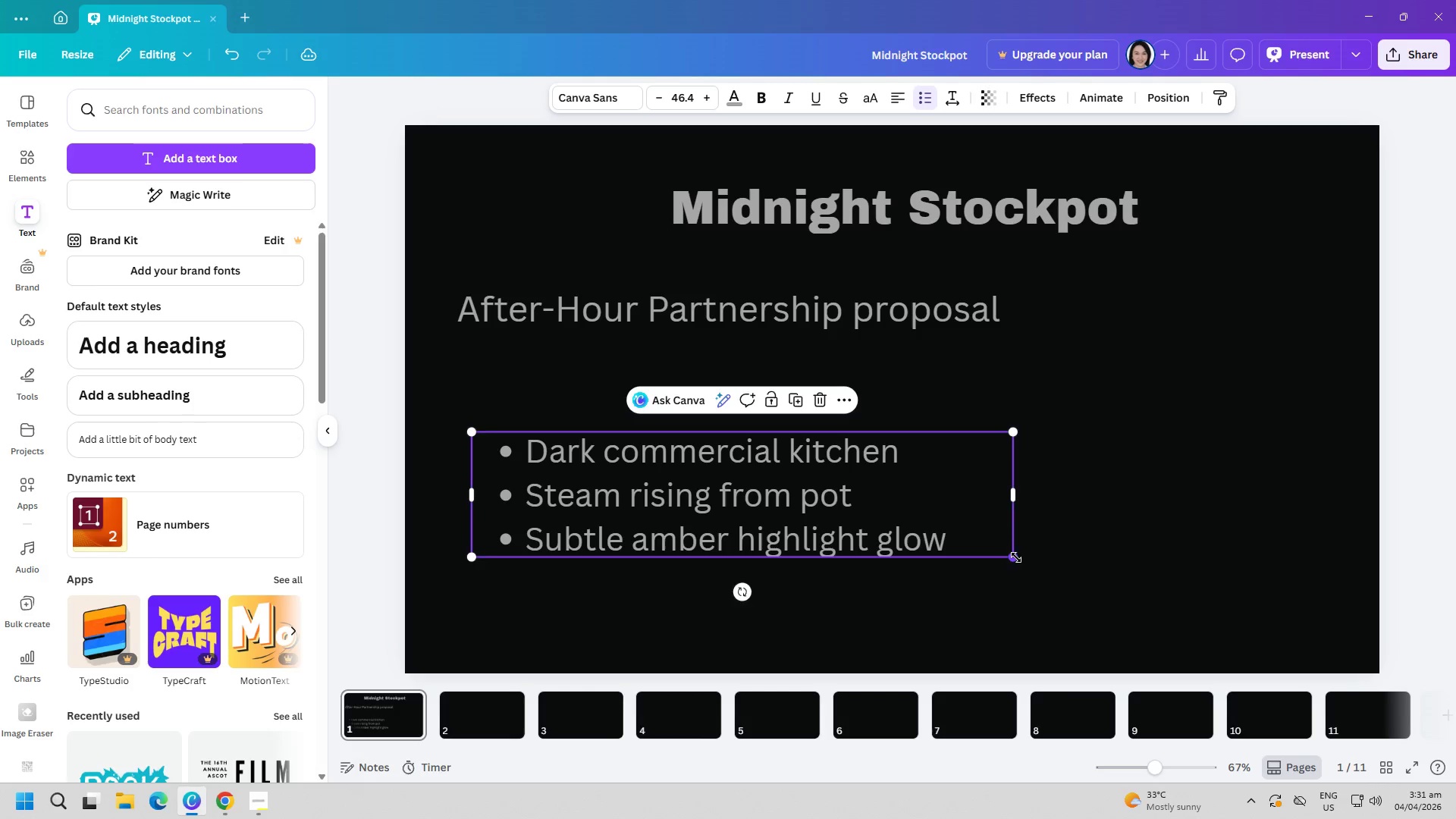 
left_click_drag(start_coordinate=[1018, 560], to_coordinate=[964, 532])
 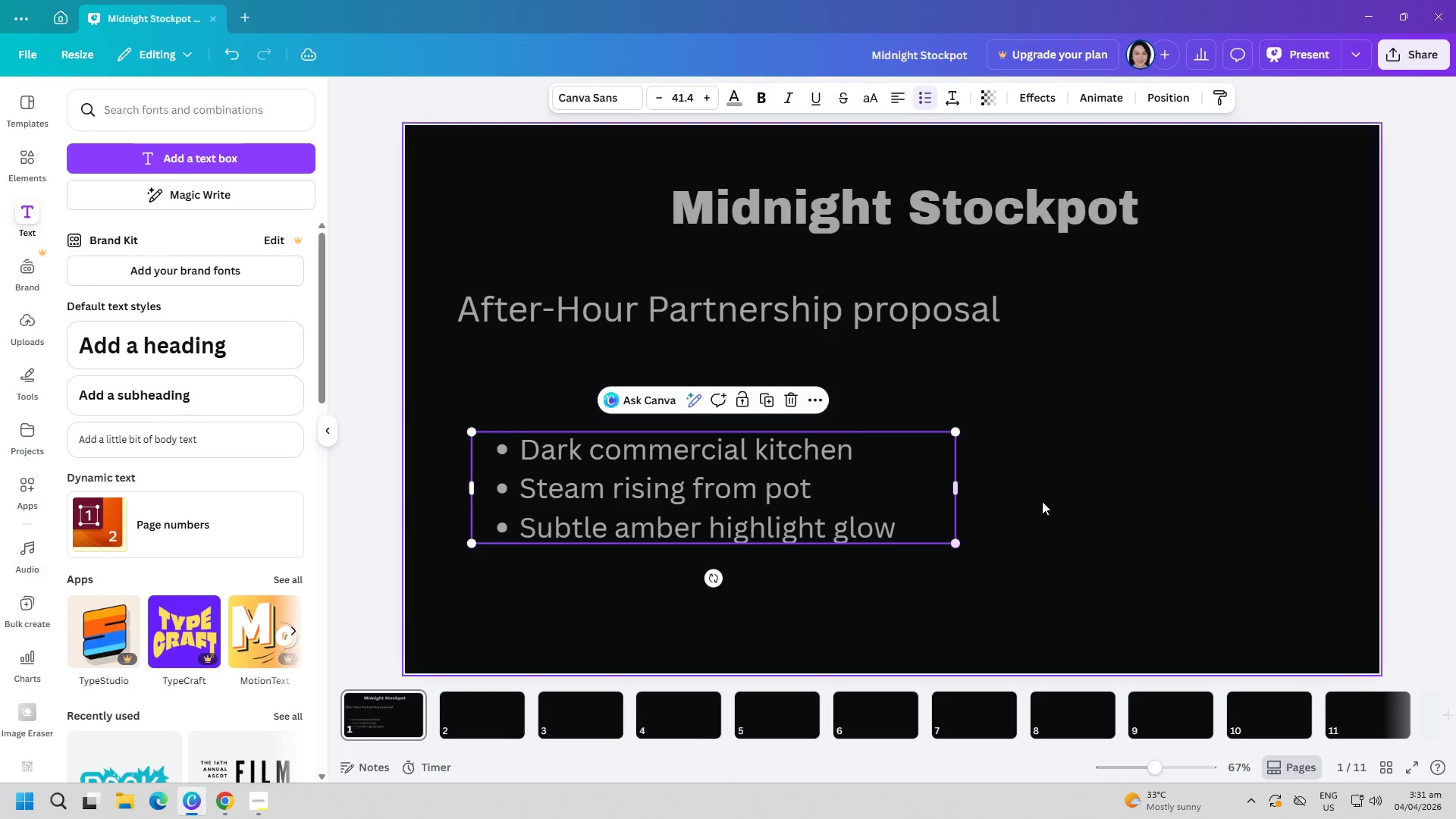 
left_click_drag(start_coordinate=[1071, 491], to_coordinate=[1075, 491])
 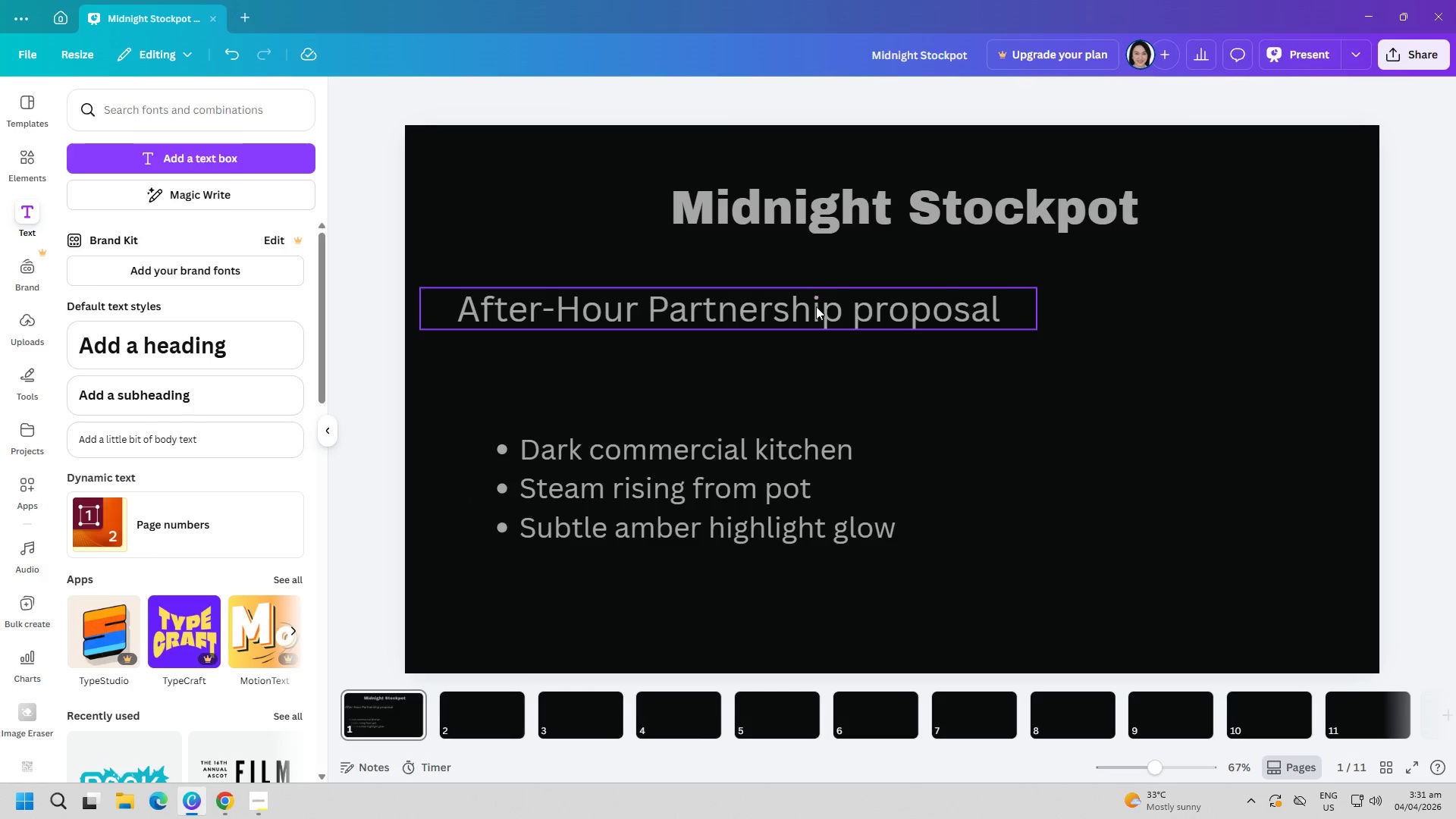 
left_click_drag(start_coordinate=[817, 312], to_coordinate=[800, 361])
 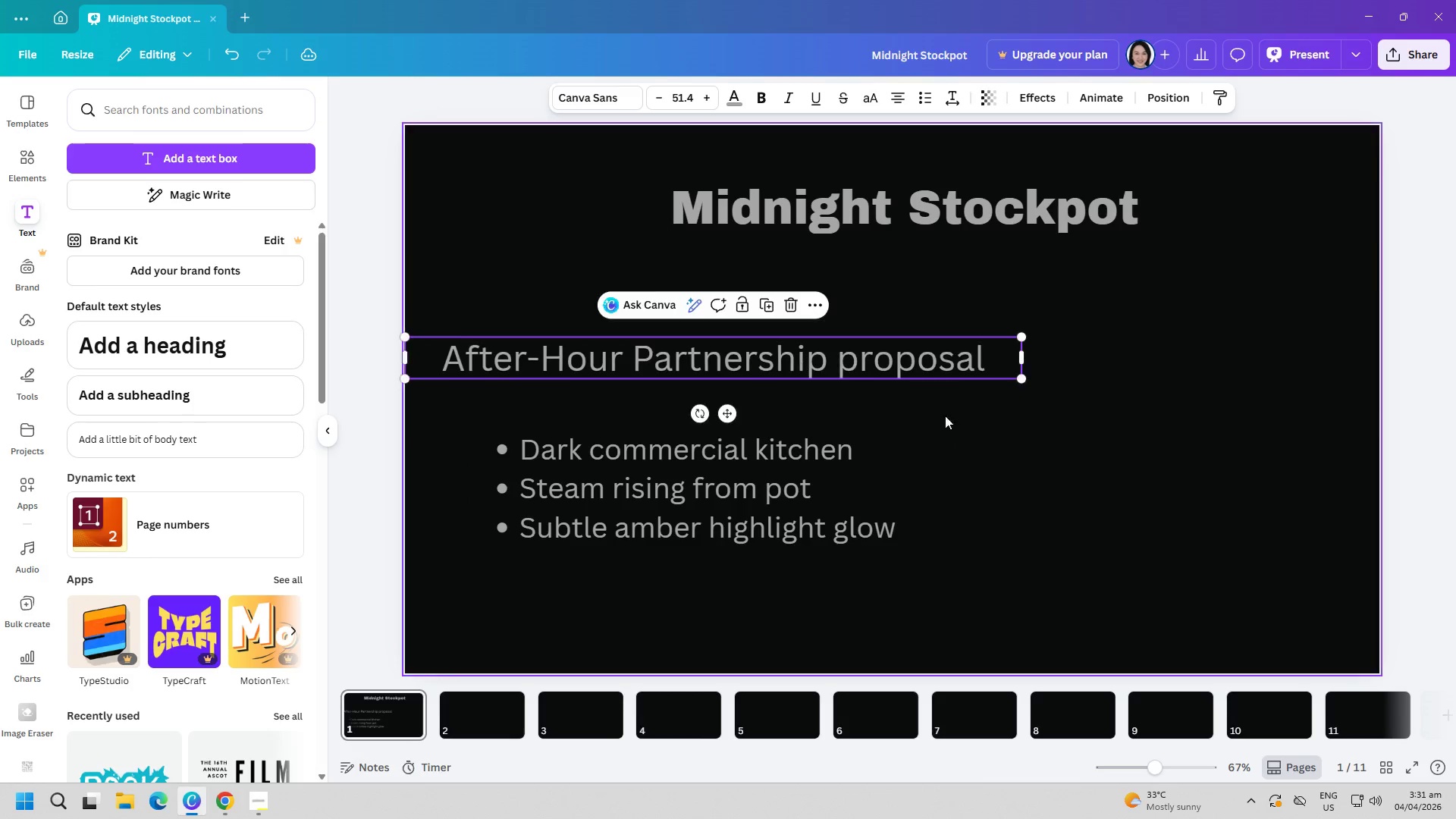 
left_click_drag(start_coordinate=[1182, 503], to_coordinate=[1192, 504])
 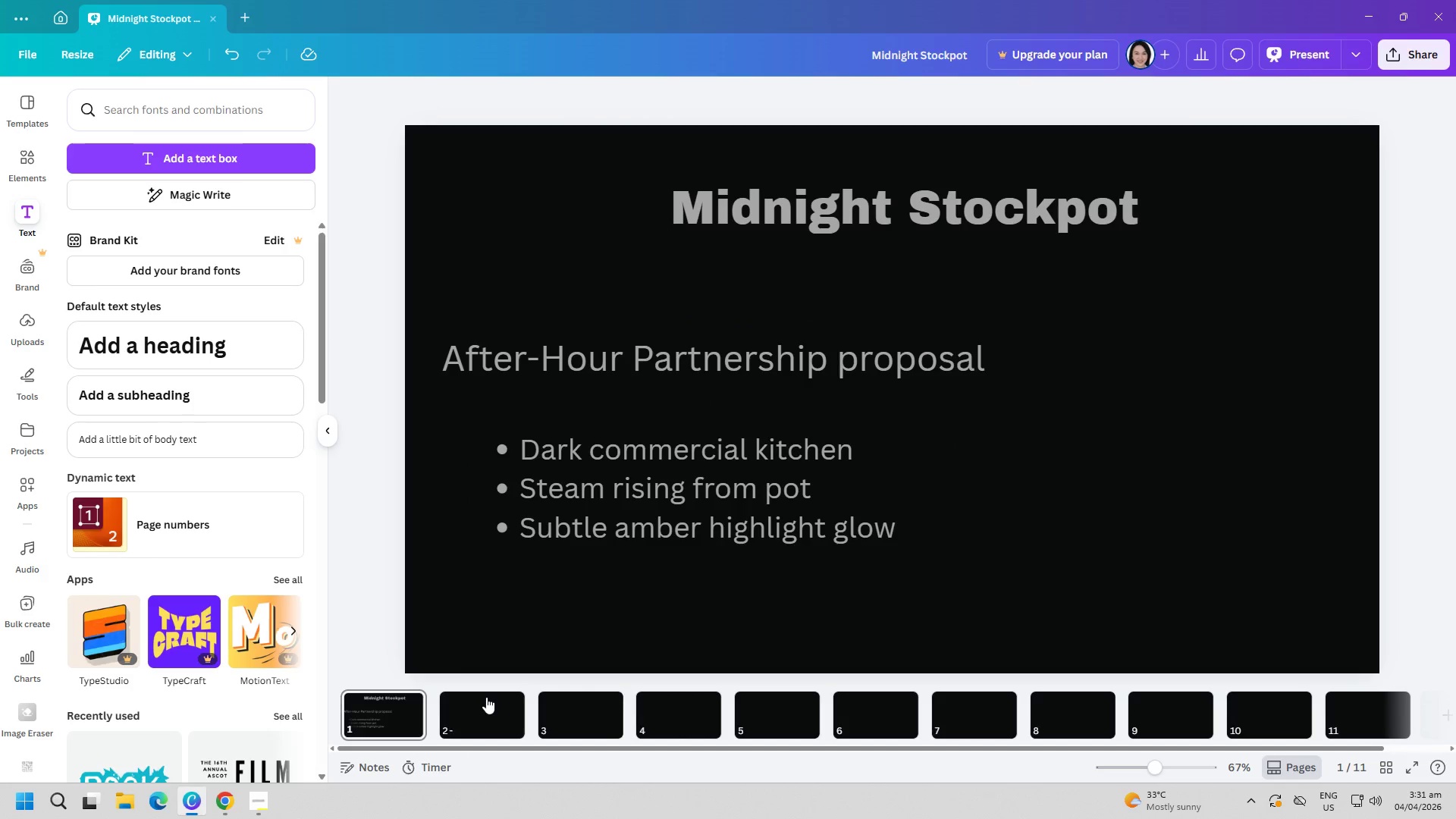 
left_click([486, 697])
 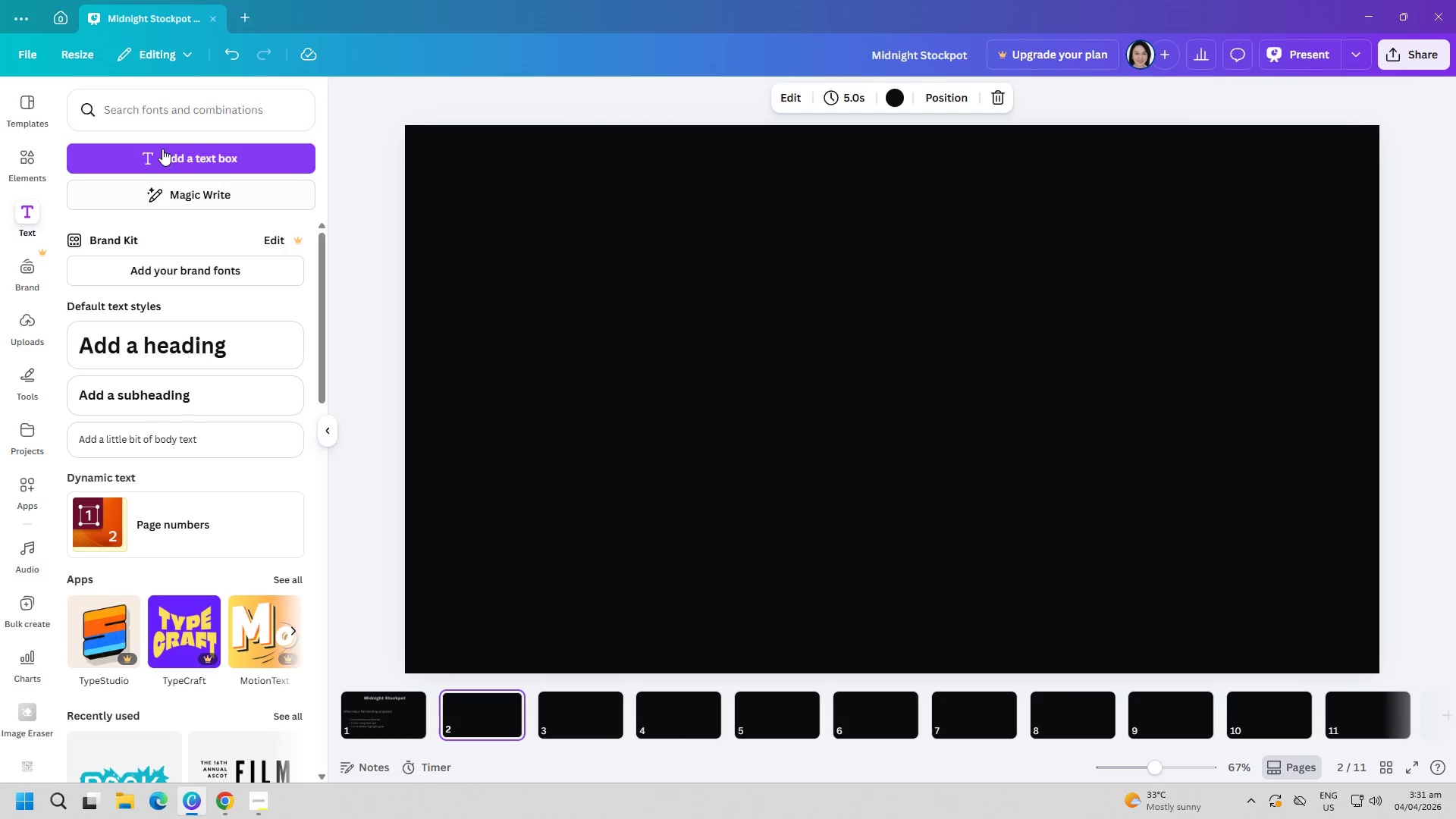 
left_click([167, 143])
 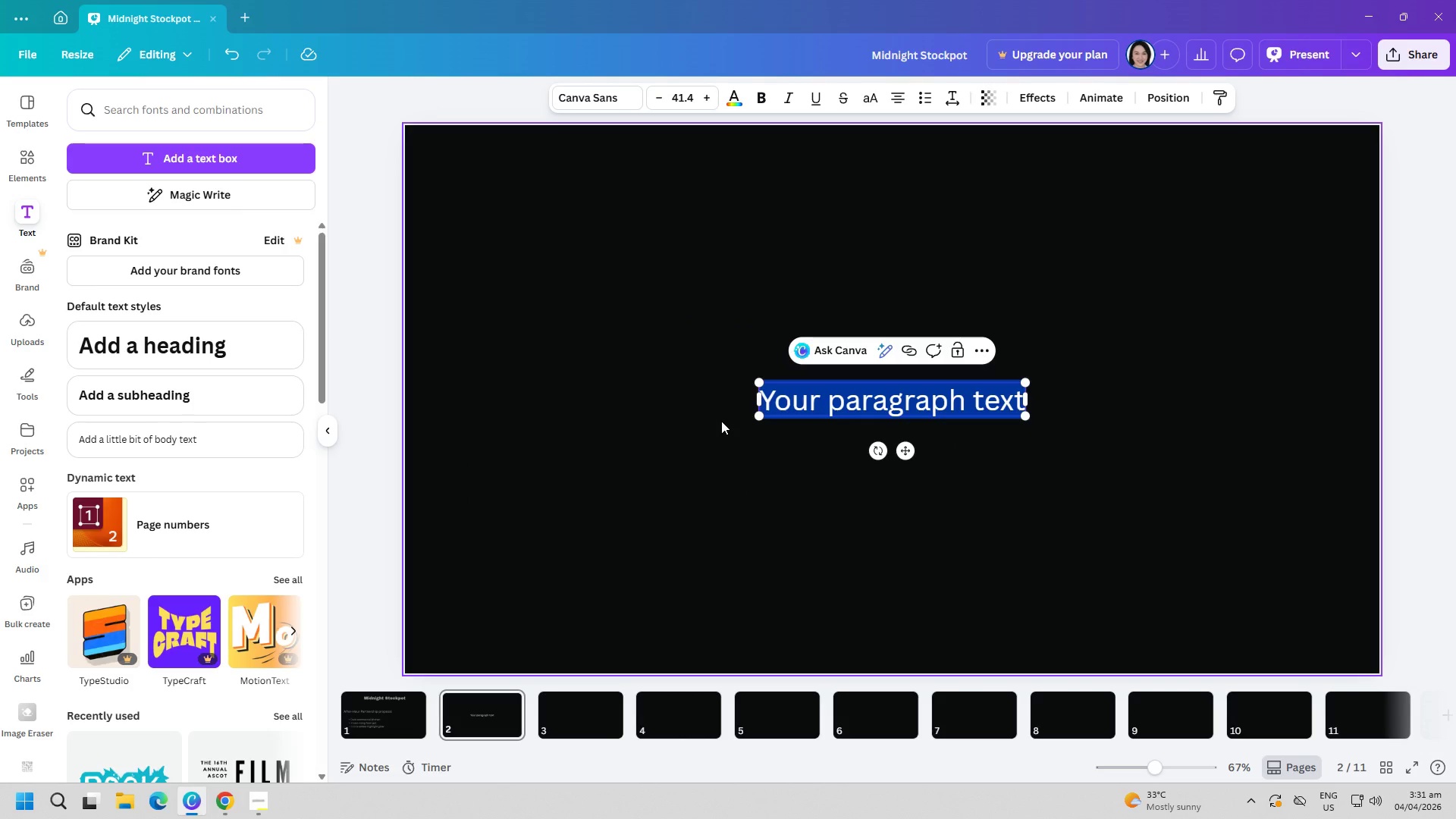 
type(Kitchen sleeps. Your c)
key(Backspace)
type(Cost Don't)
 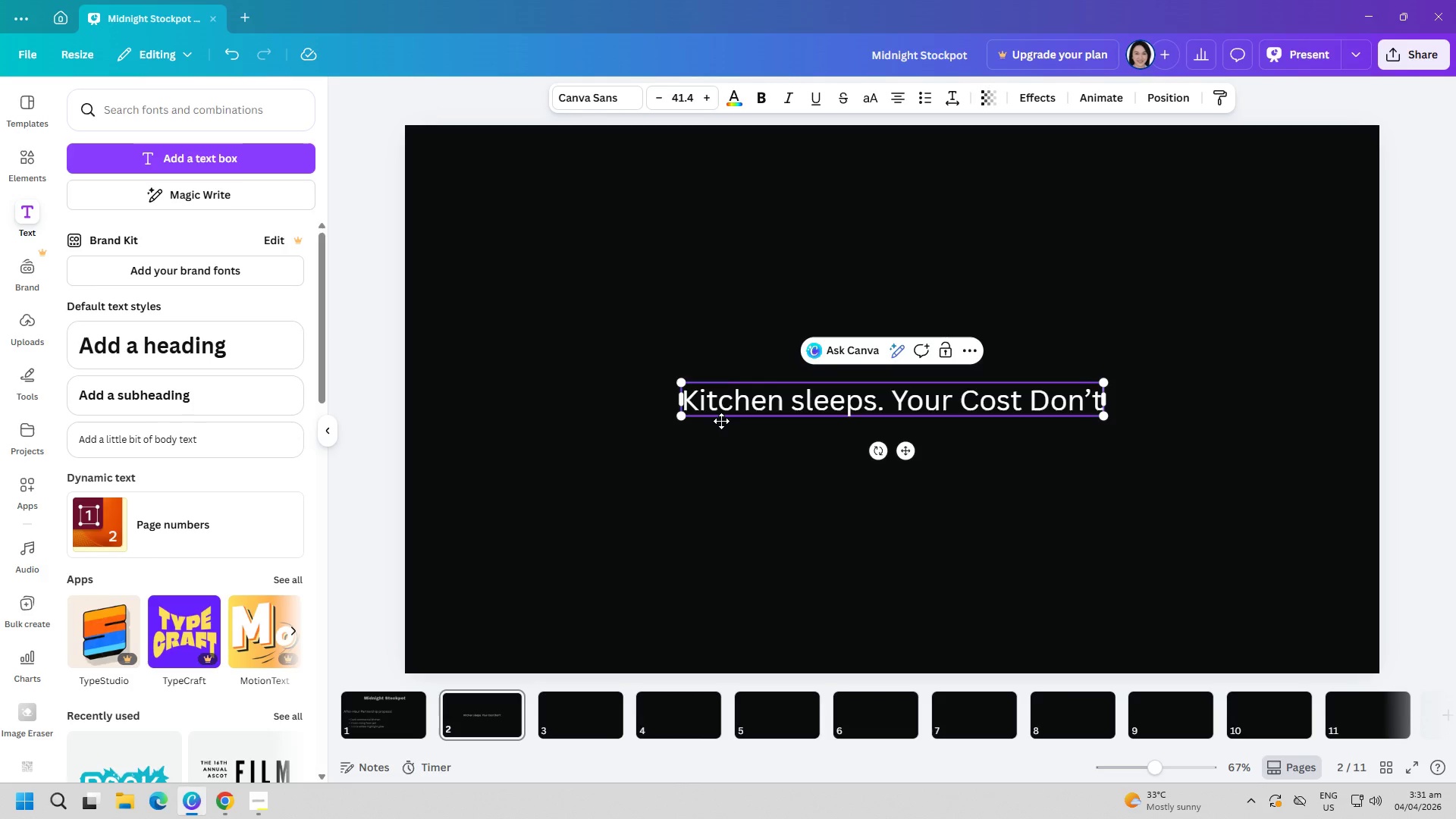 
key(Period)
 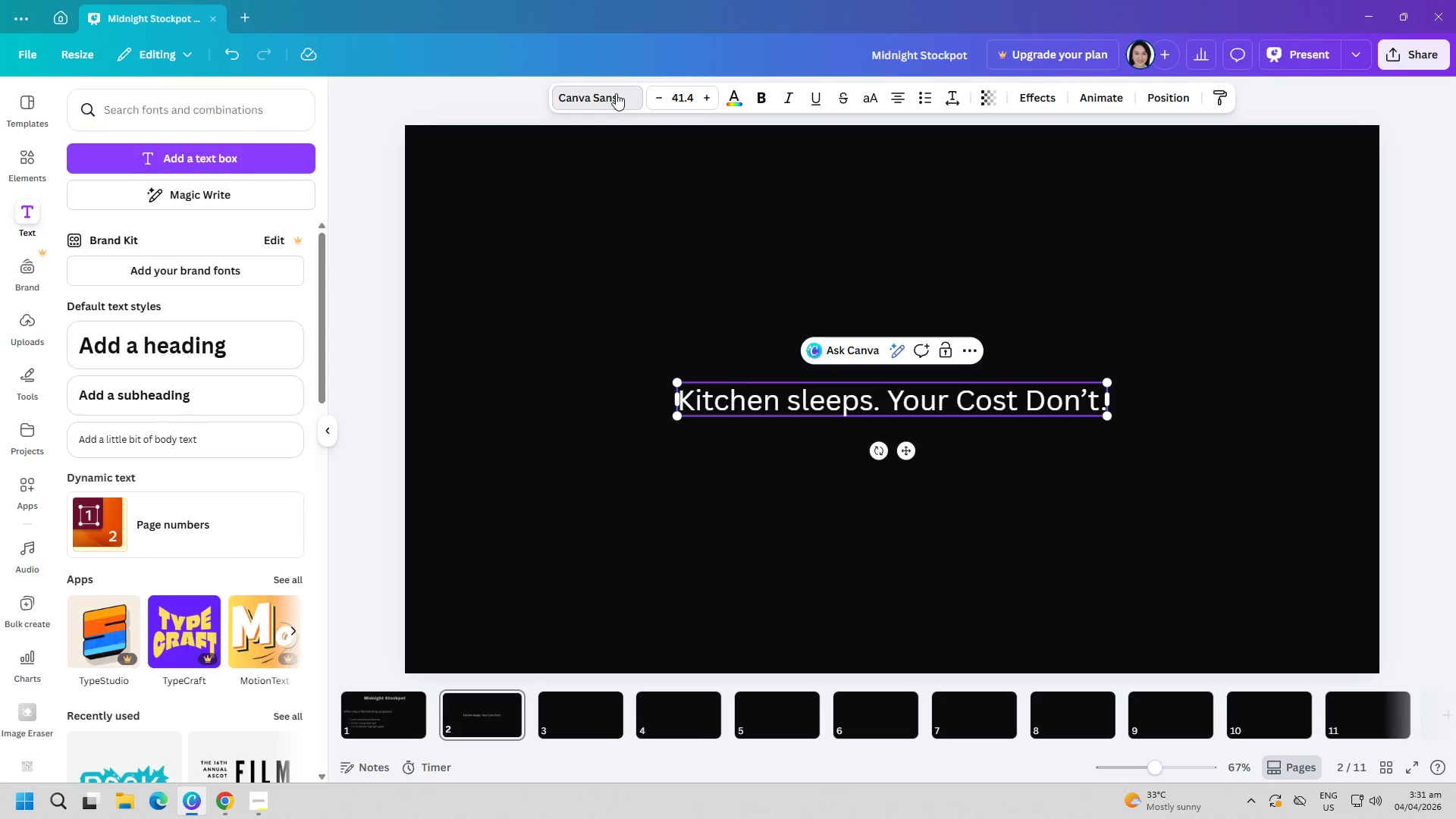 
left_click([205, 240])
 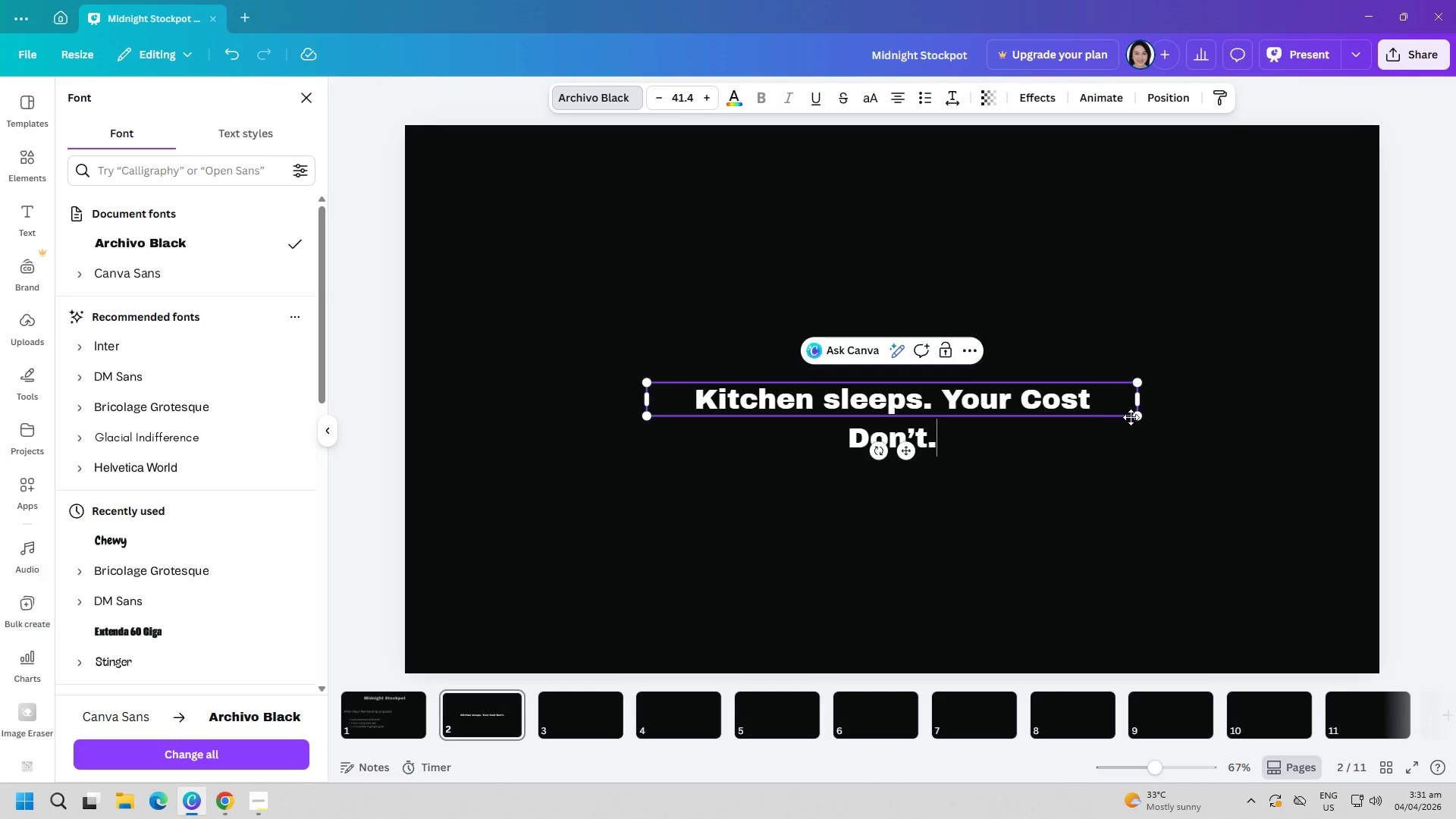 
left_click_drag(start_coordinate=[1136, 415], to_coordinate=[1123, 469])
 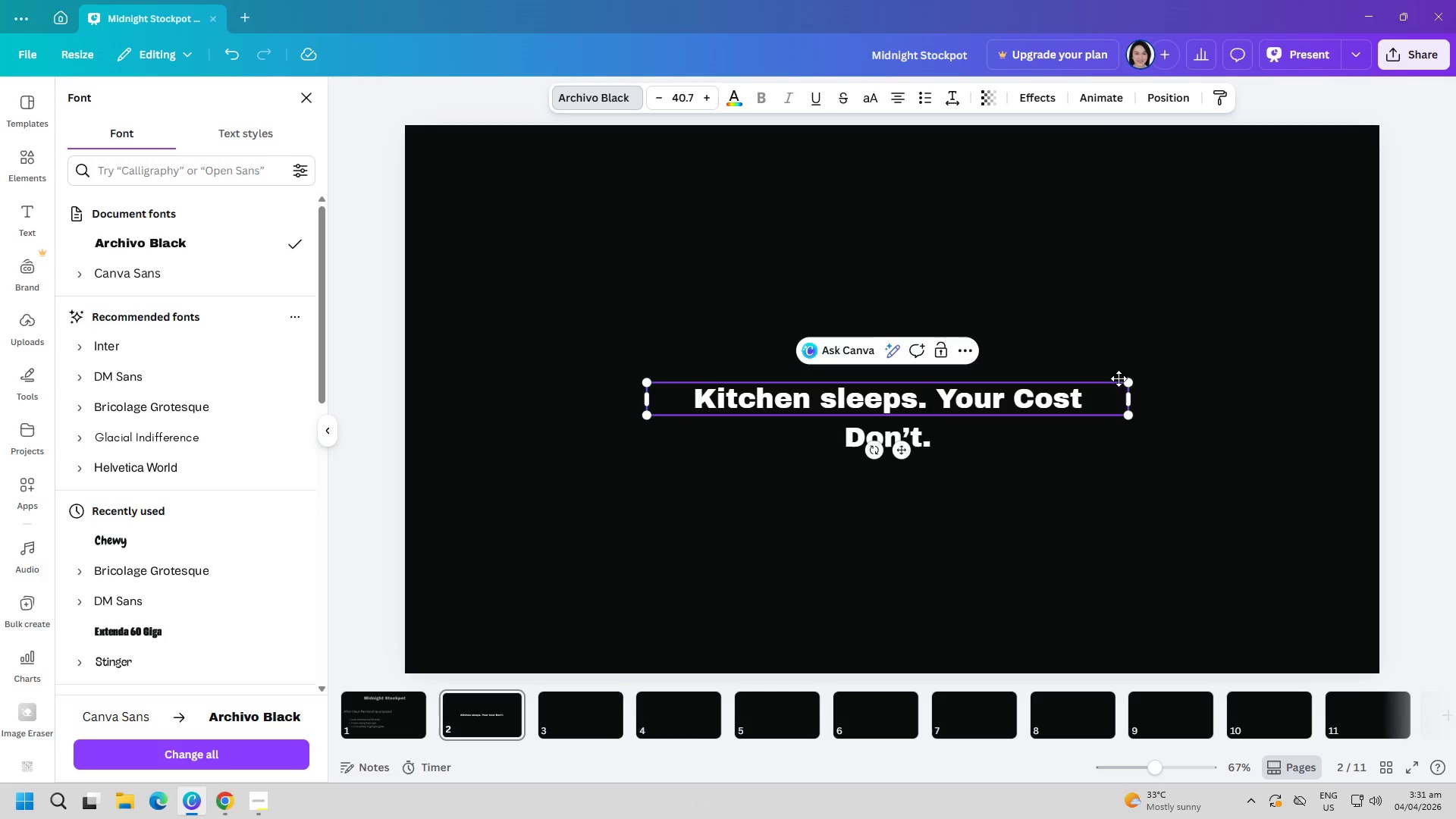 
left_click_drag(start_coordinate=[1131, 378], to_coordinate=[1196, 302])
 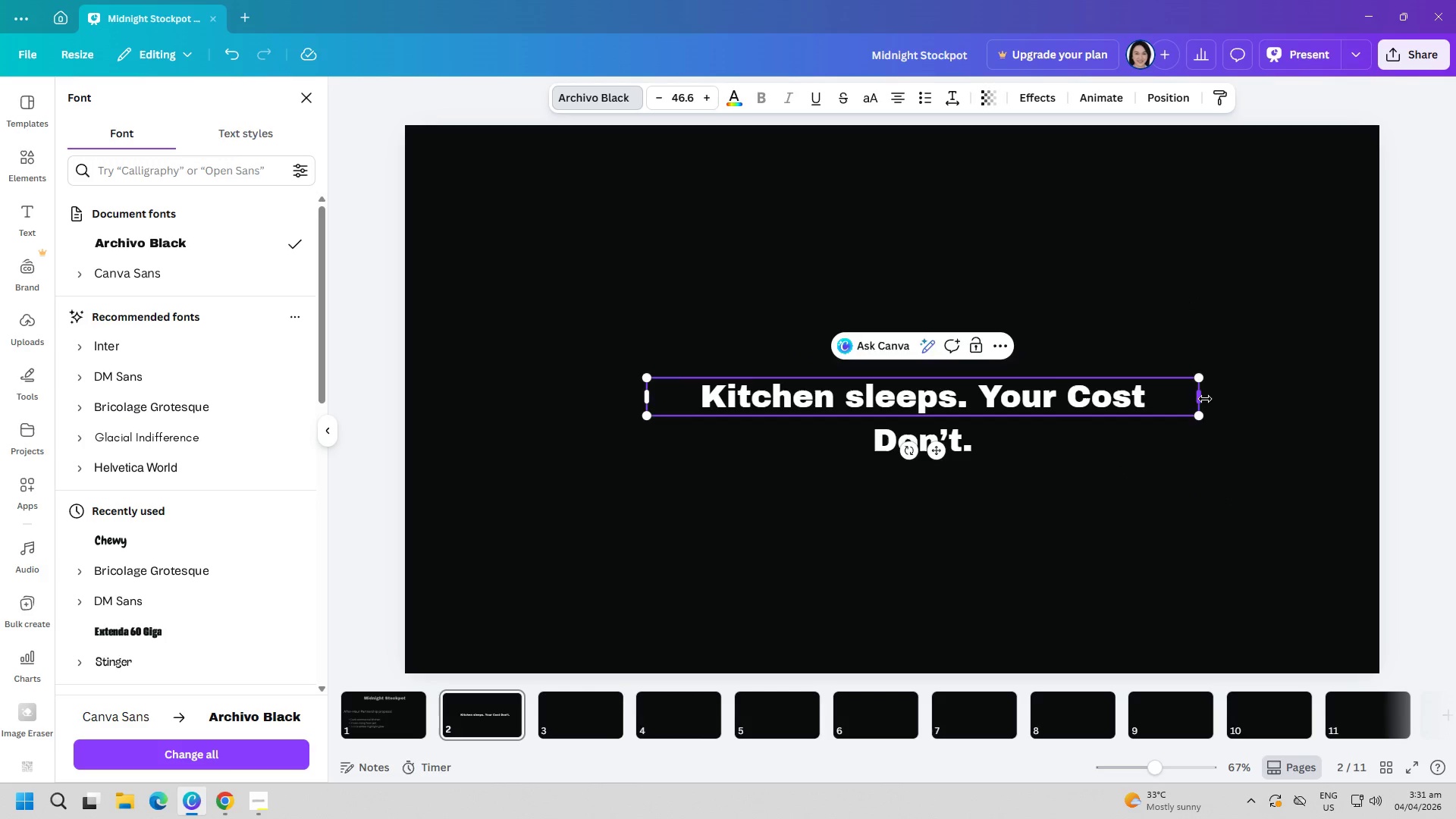 
left_click_drag(start_coordinate=[1200, 400], to_coordinate=[1315, 397])
 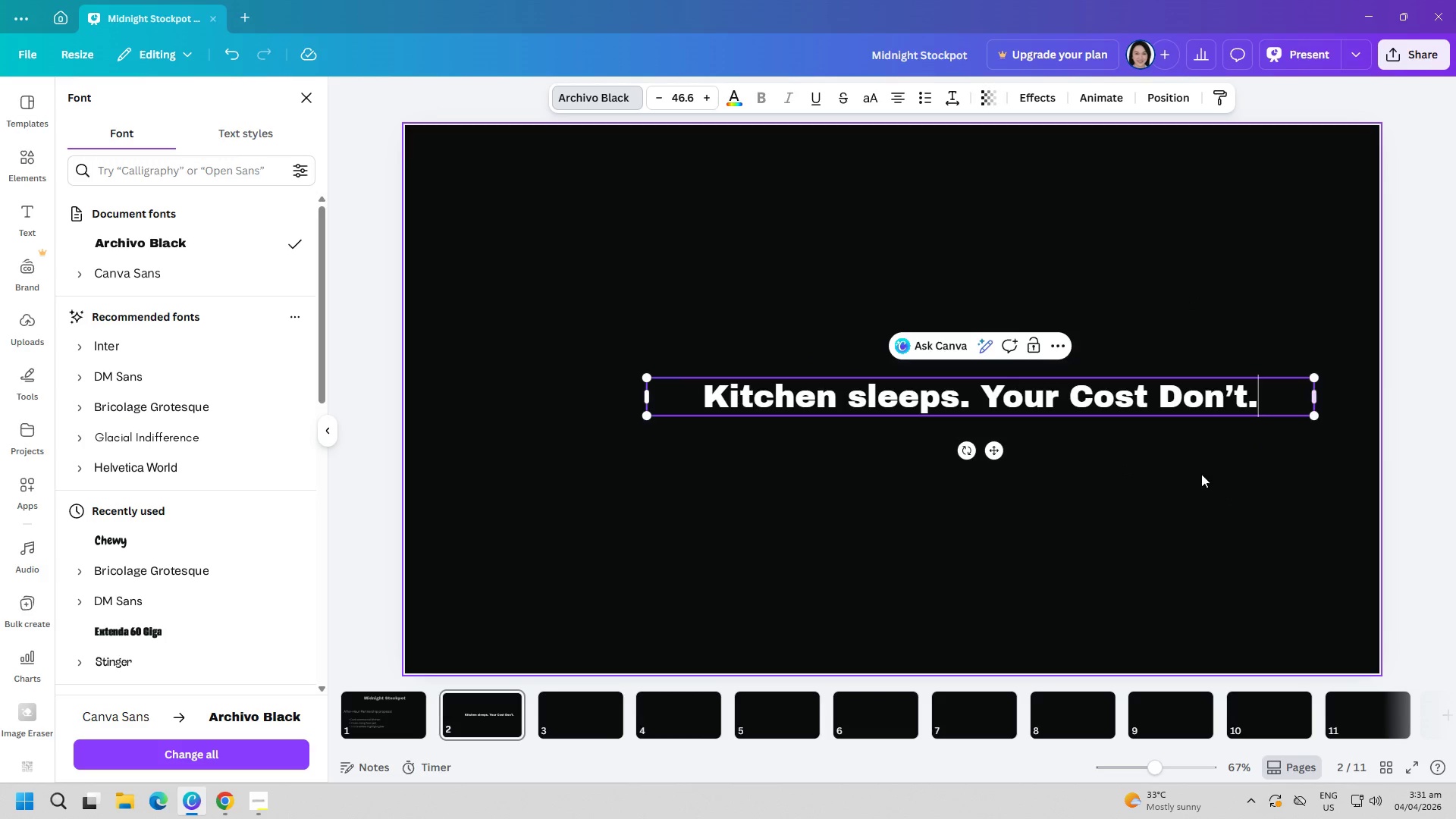 
left_click([1201, 474])
 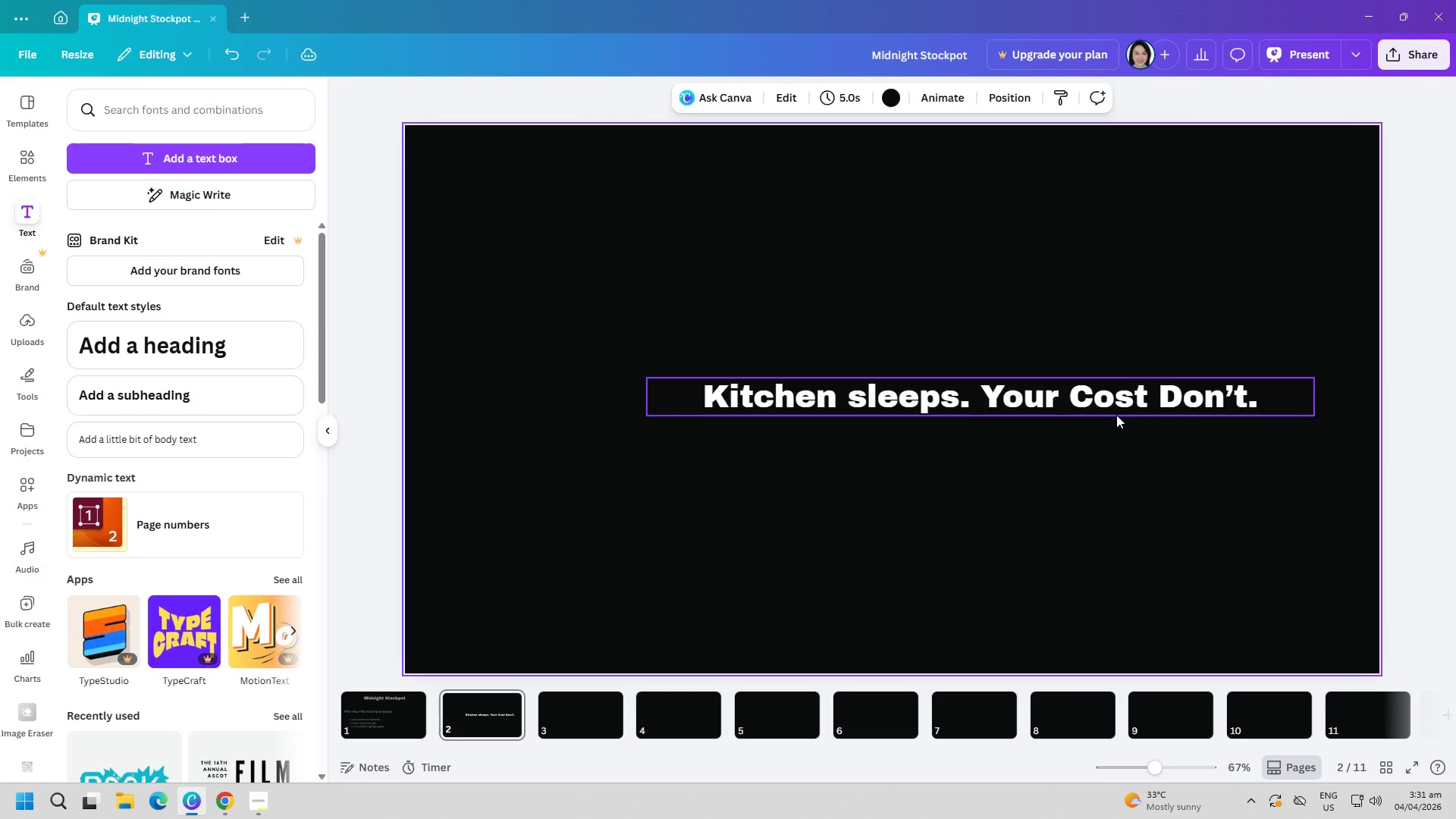 
left_click_drag(start_coordinate=[1112, 404], to_coordinate=[1010, 212])
 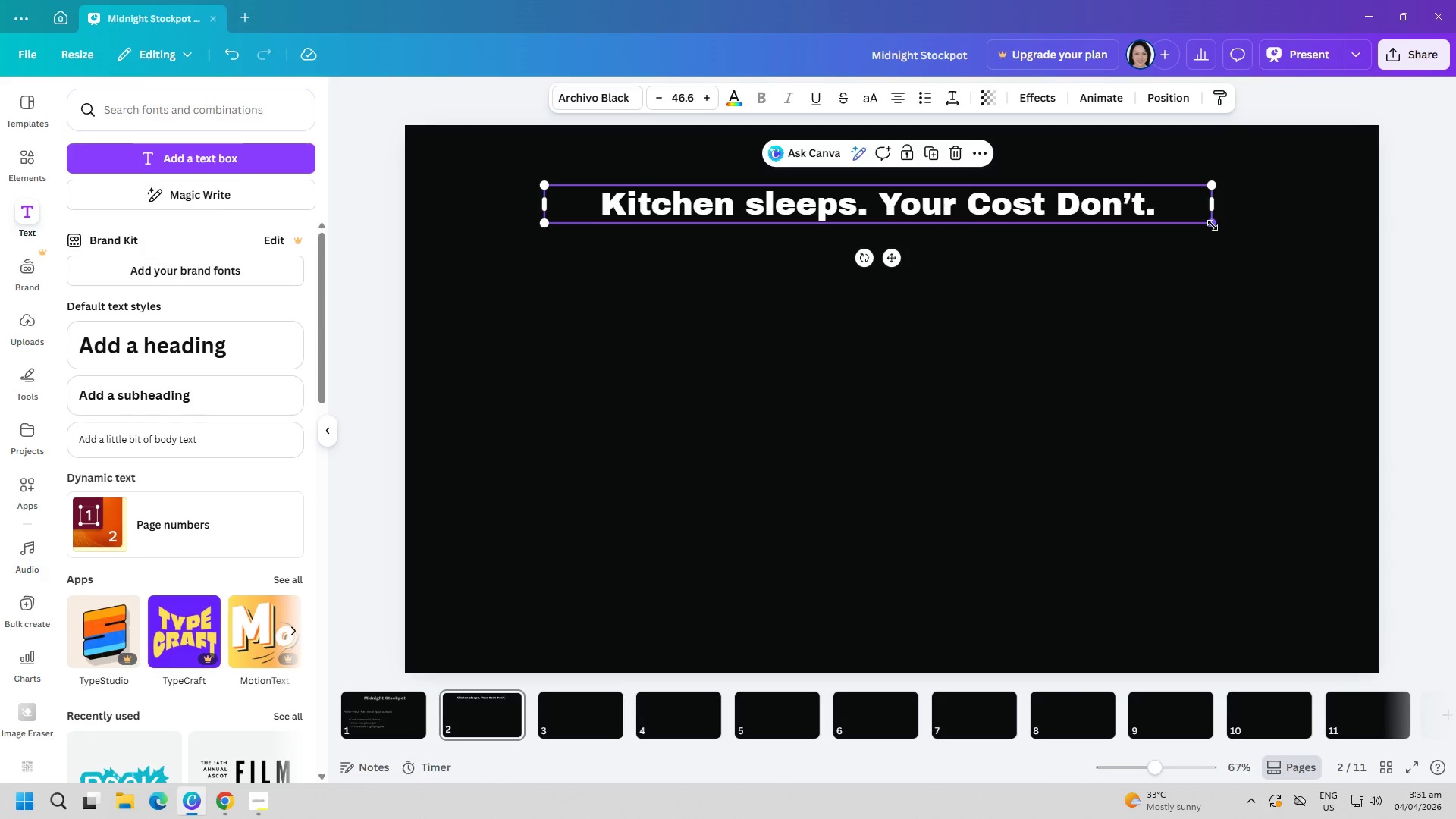 
left_click_drag(start_coordinate=[1213, 224], to_coordinate=[1245, 235])
 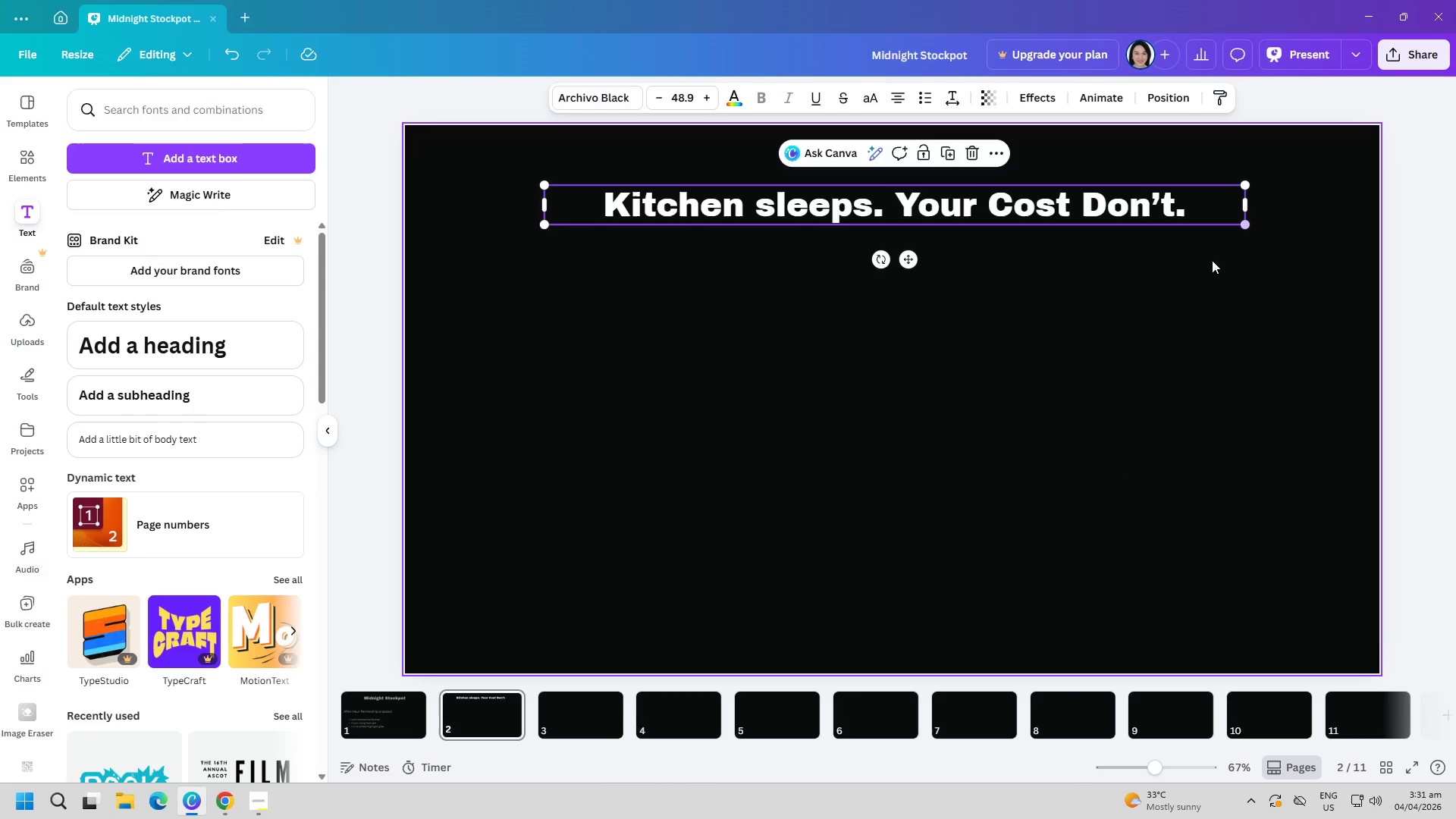 
left_click([1166, 297])
 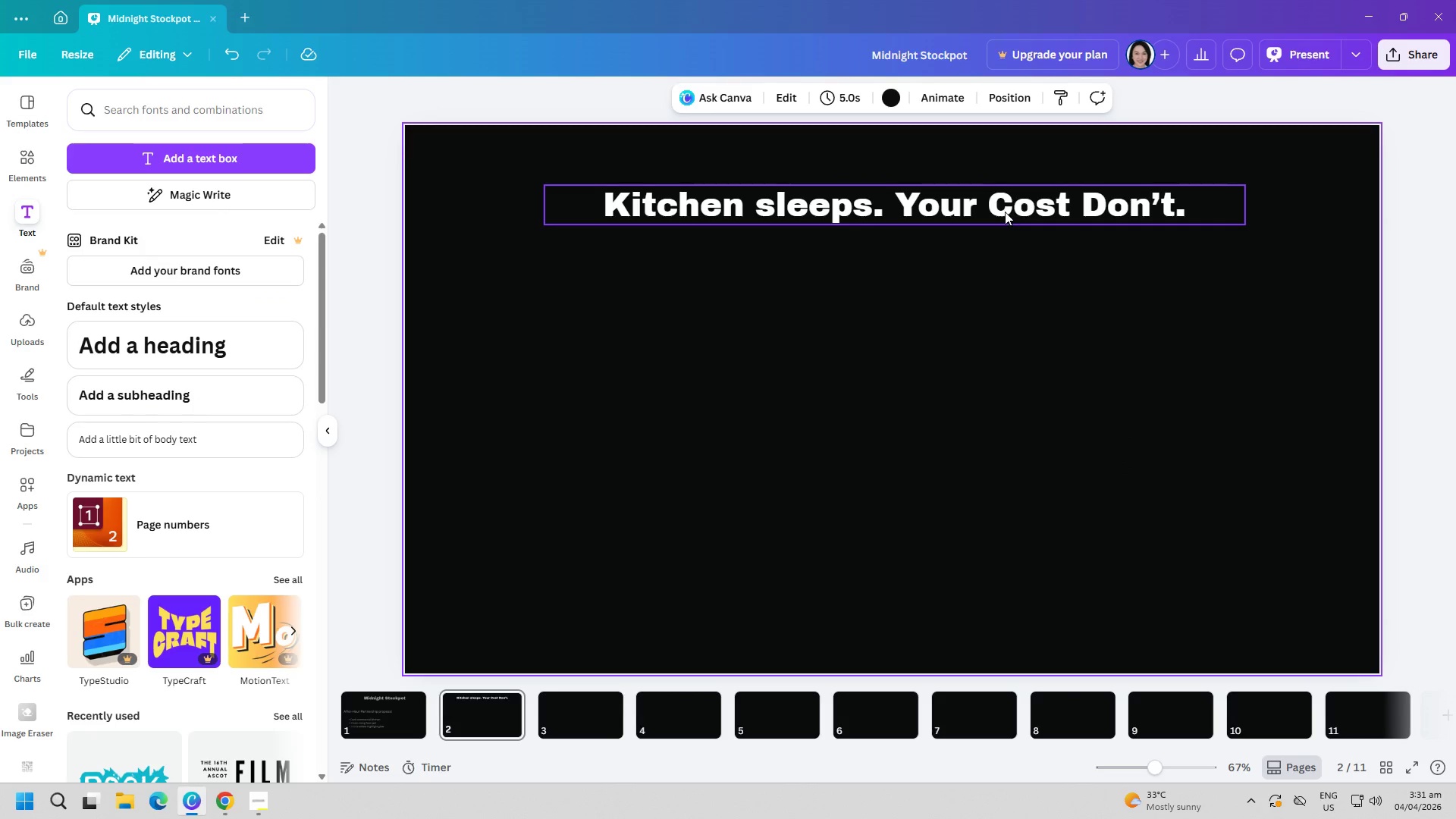 
left_click_drag(start_coordinate=[1005, 210], to_coordinate=[1008, 184])
 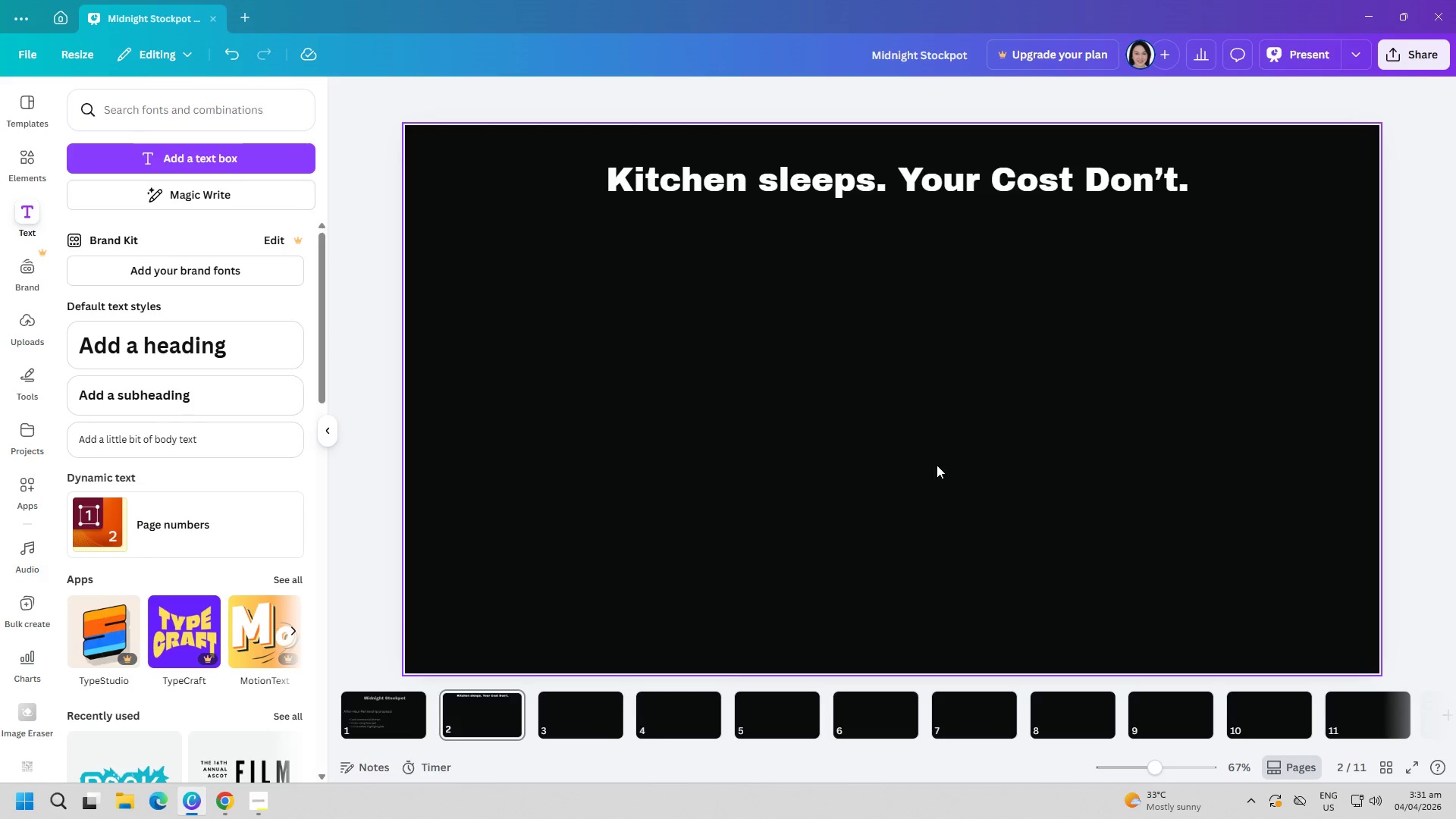 
wait(16.3)
 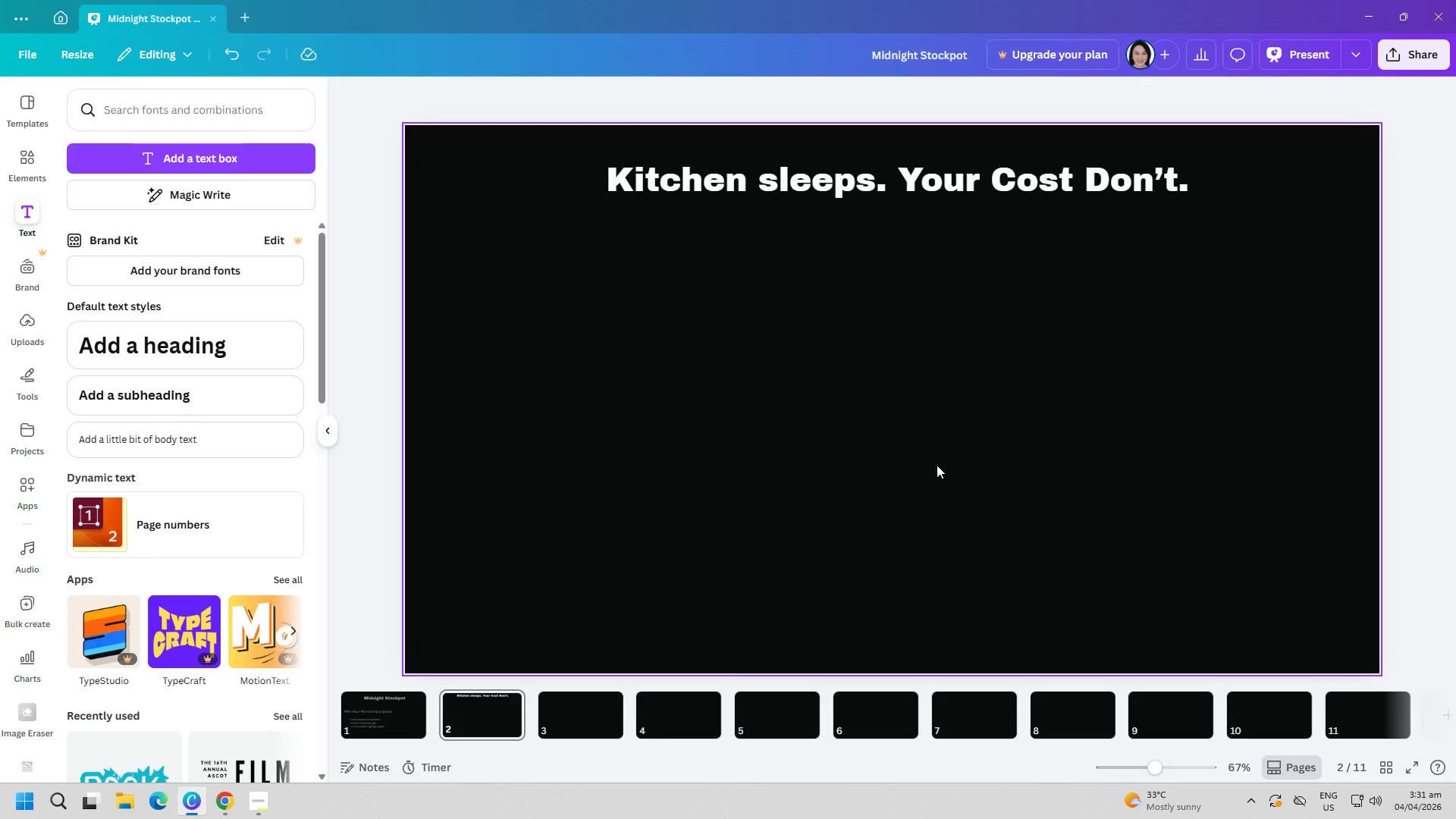 
left_click([209, 164])
 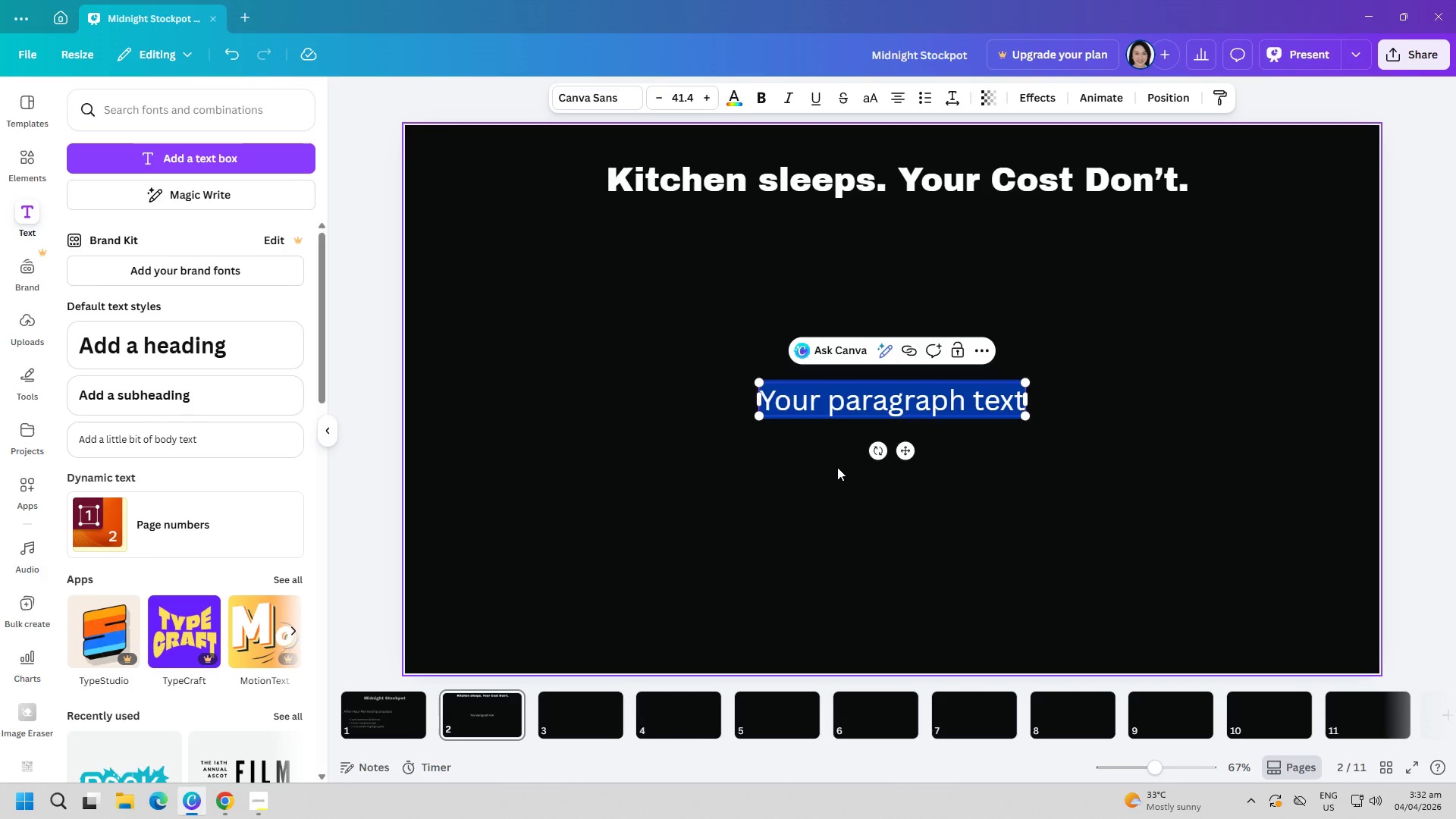 
type(Between 11:00 PM and 4:A)
key(Backspace)
type( AM)
 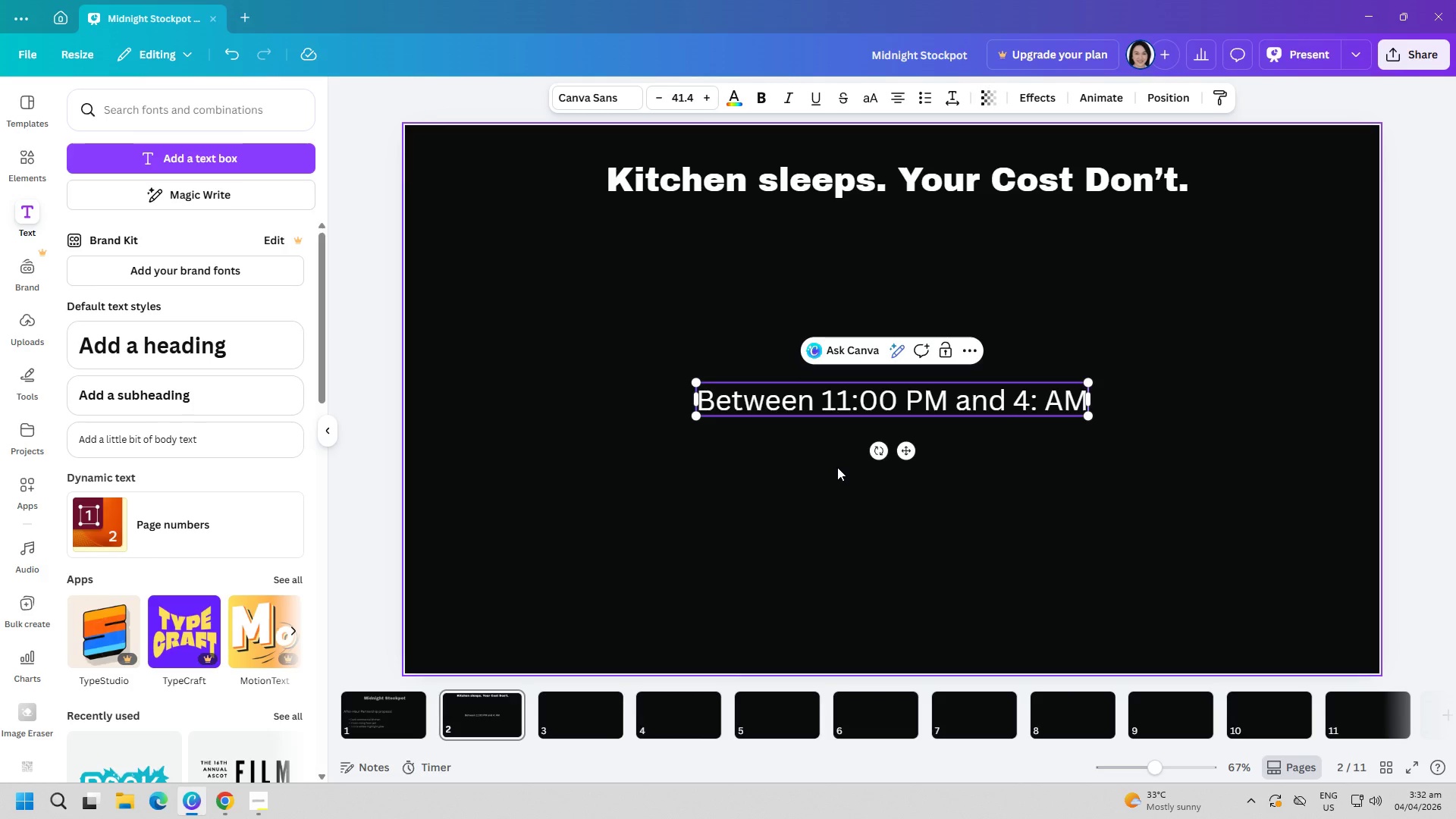 
key(ArrowLeft)
 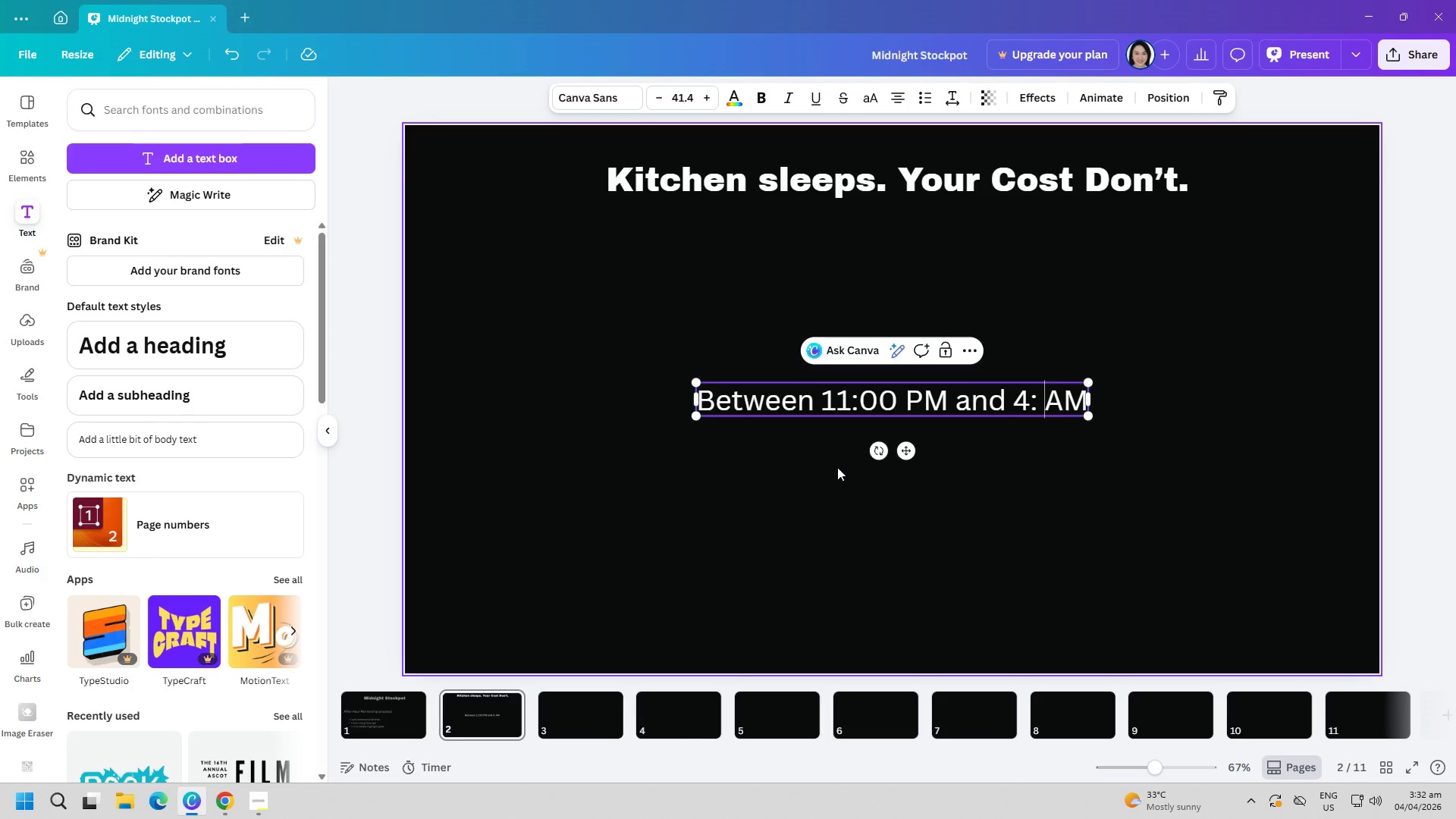 
hold_key(key=ArrowLeft, duration=0.58)
 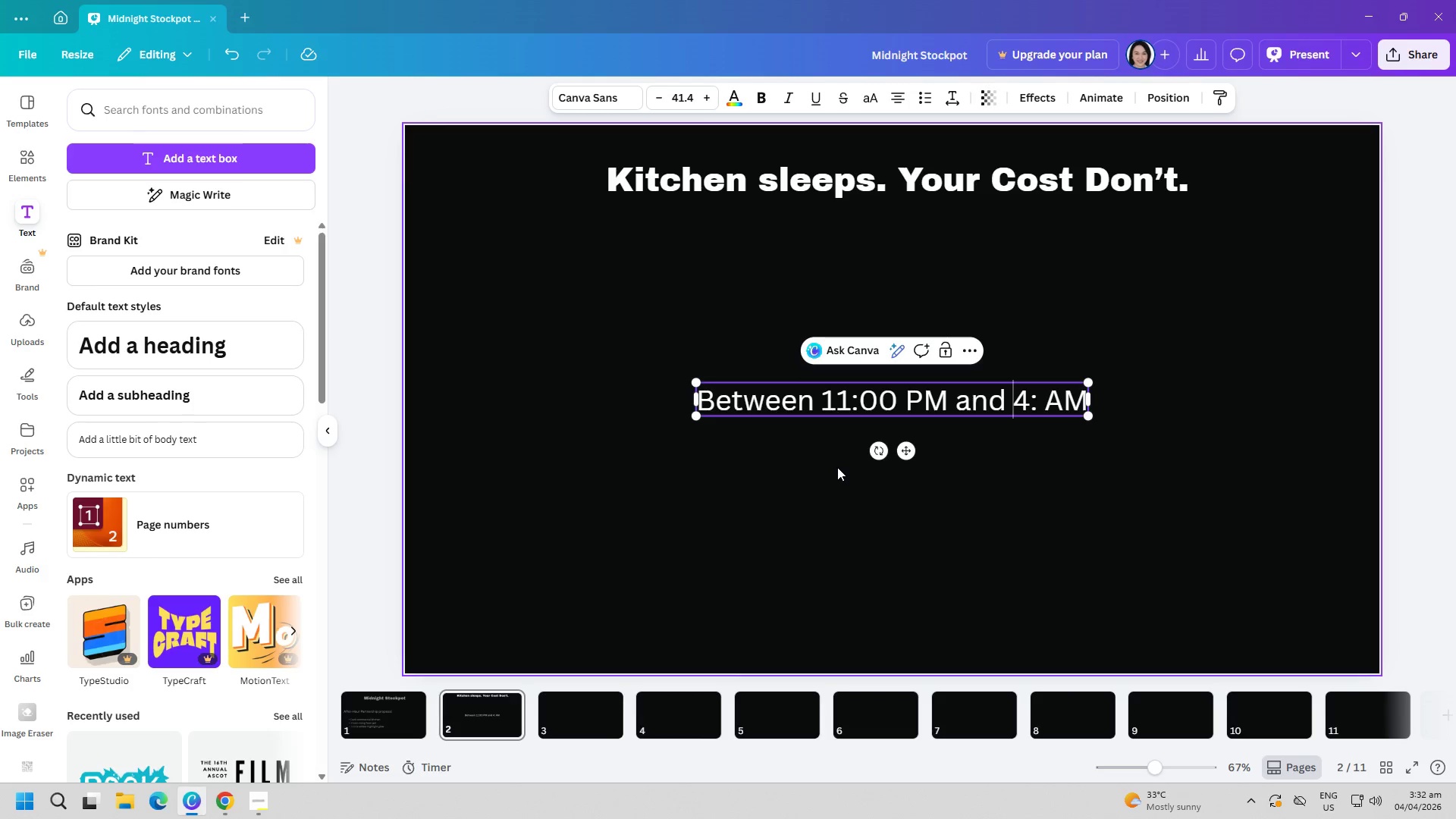 
key(ArrowRight)
 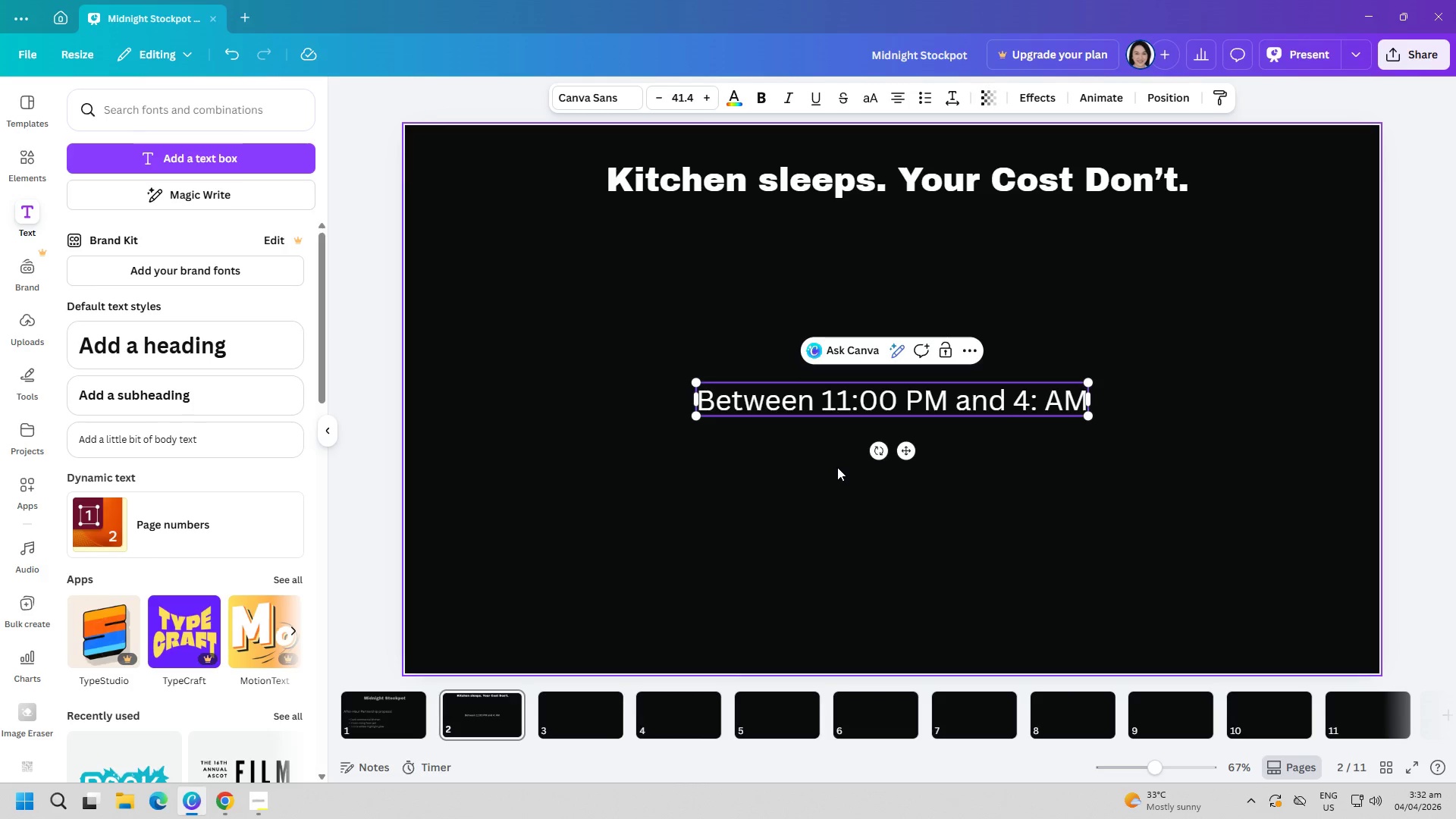 
key(ArrowDown)
 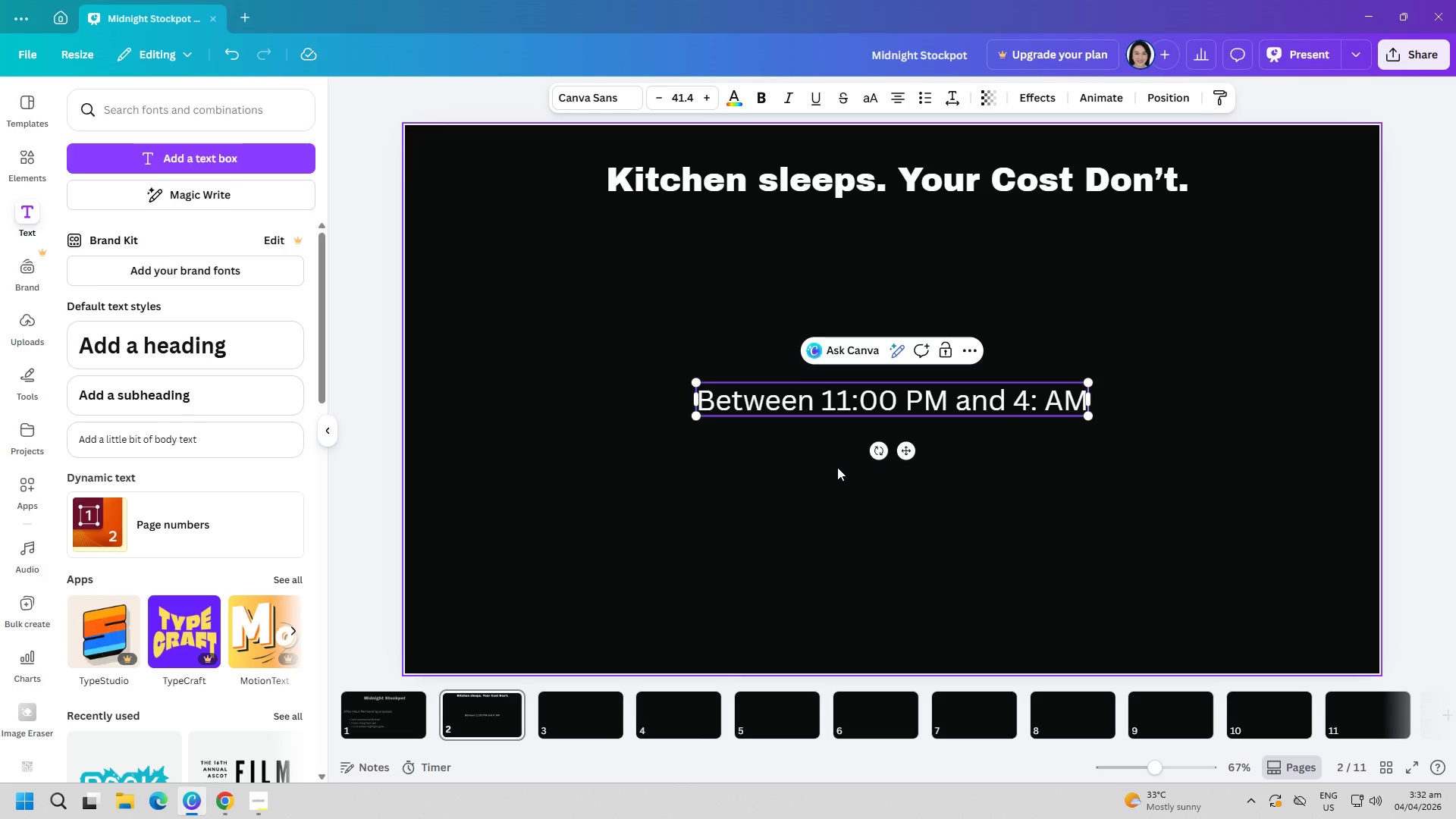 
hold_key(key=ArrowRight, duration=0.39)
 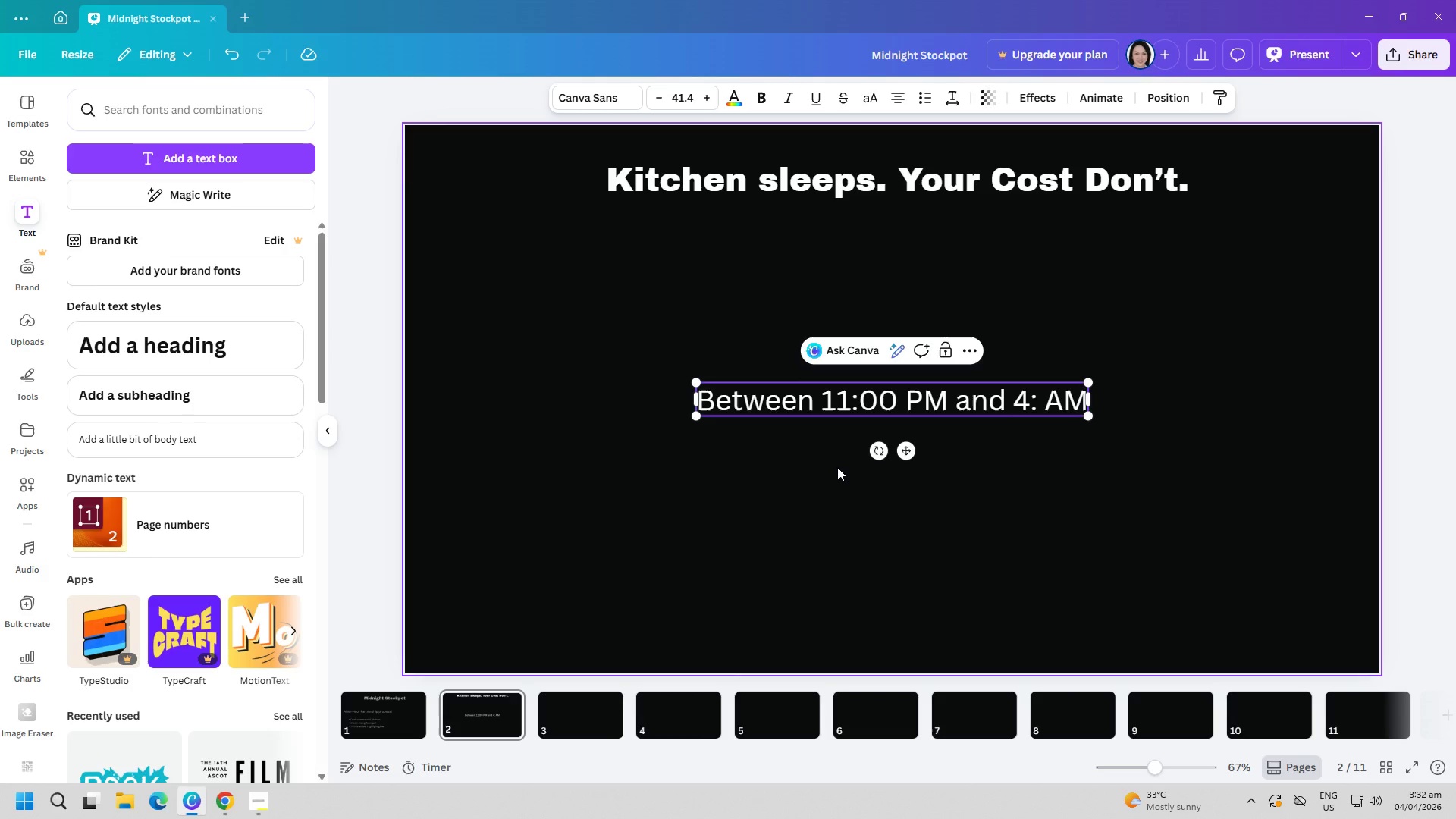 
key(ArrowRight)
 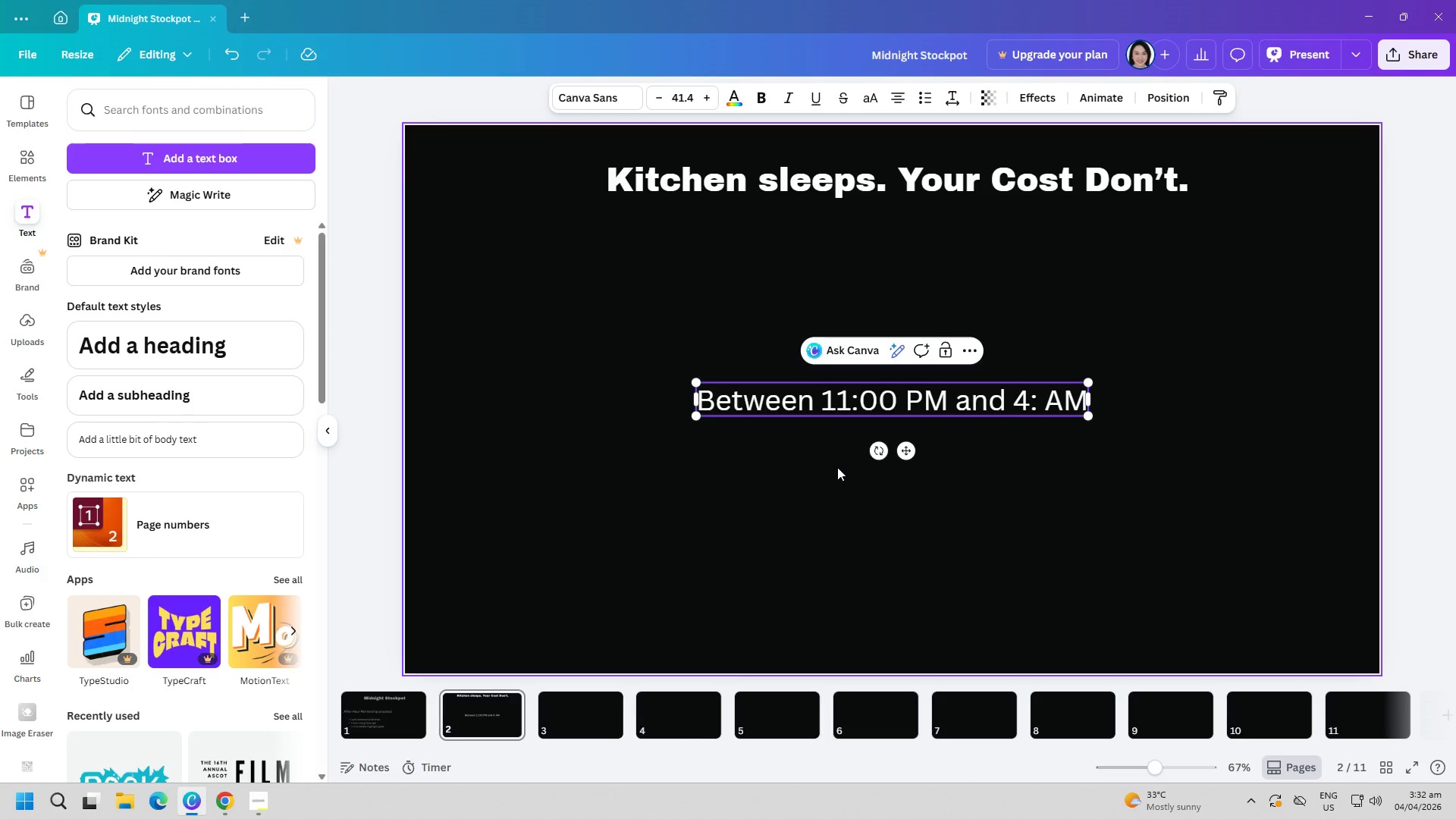 
key(ArrowRight)
 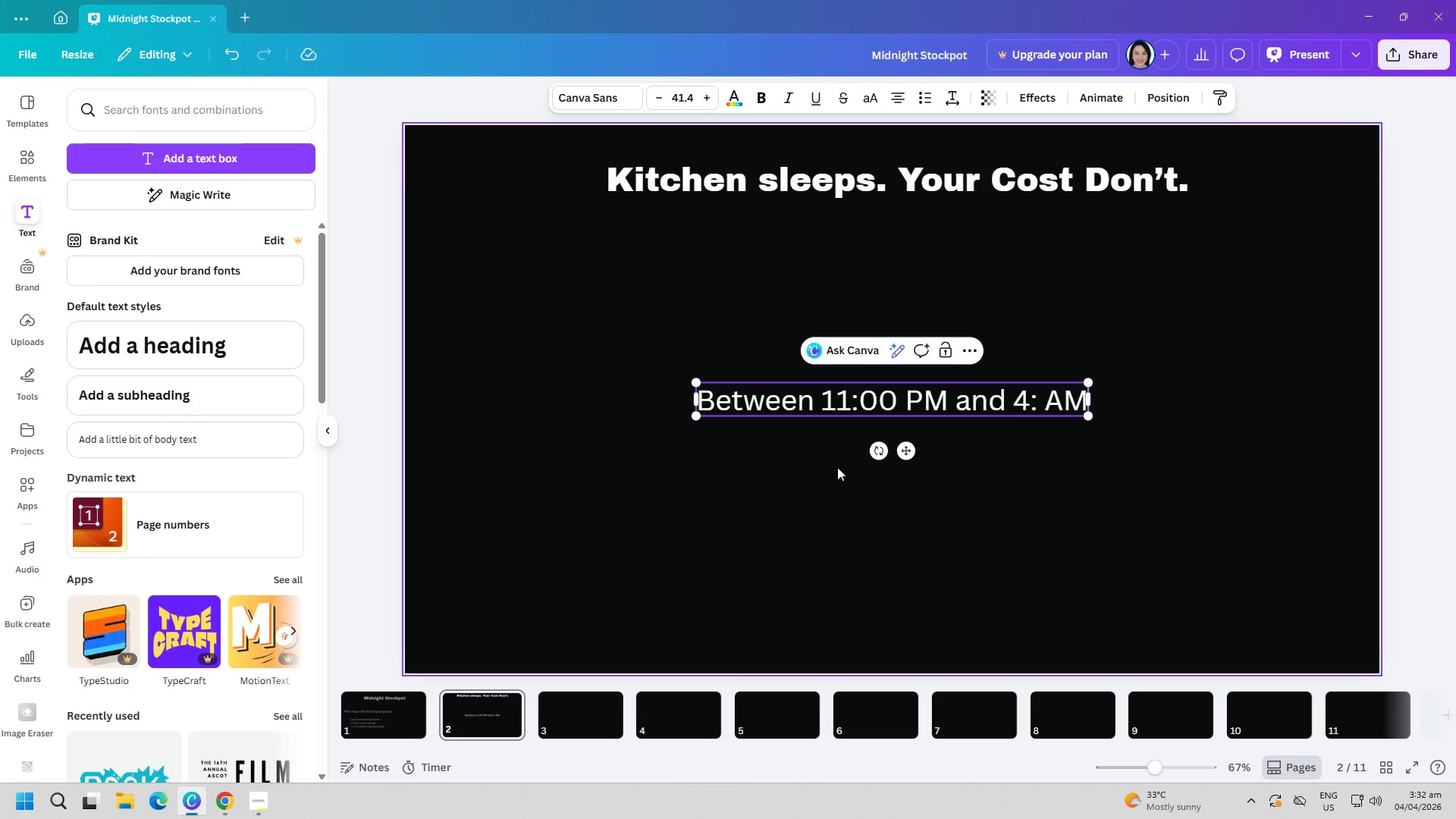 
key(ArrowRight)
 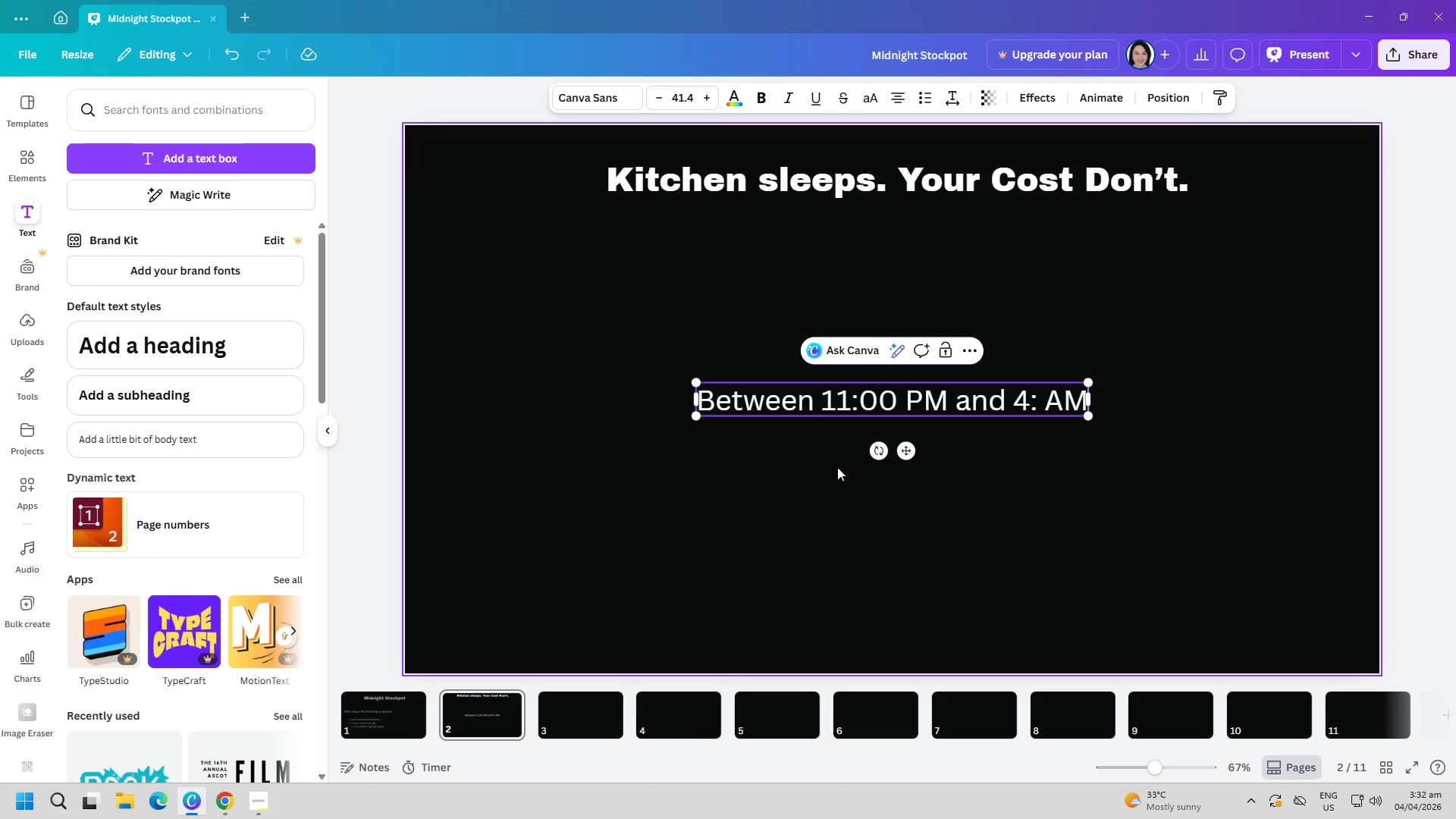 
key(ArrowRight)
 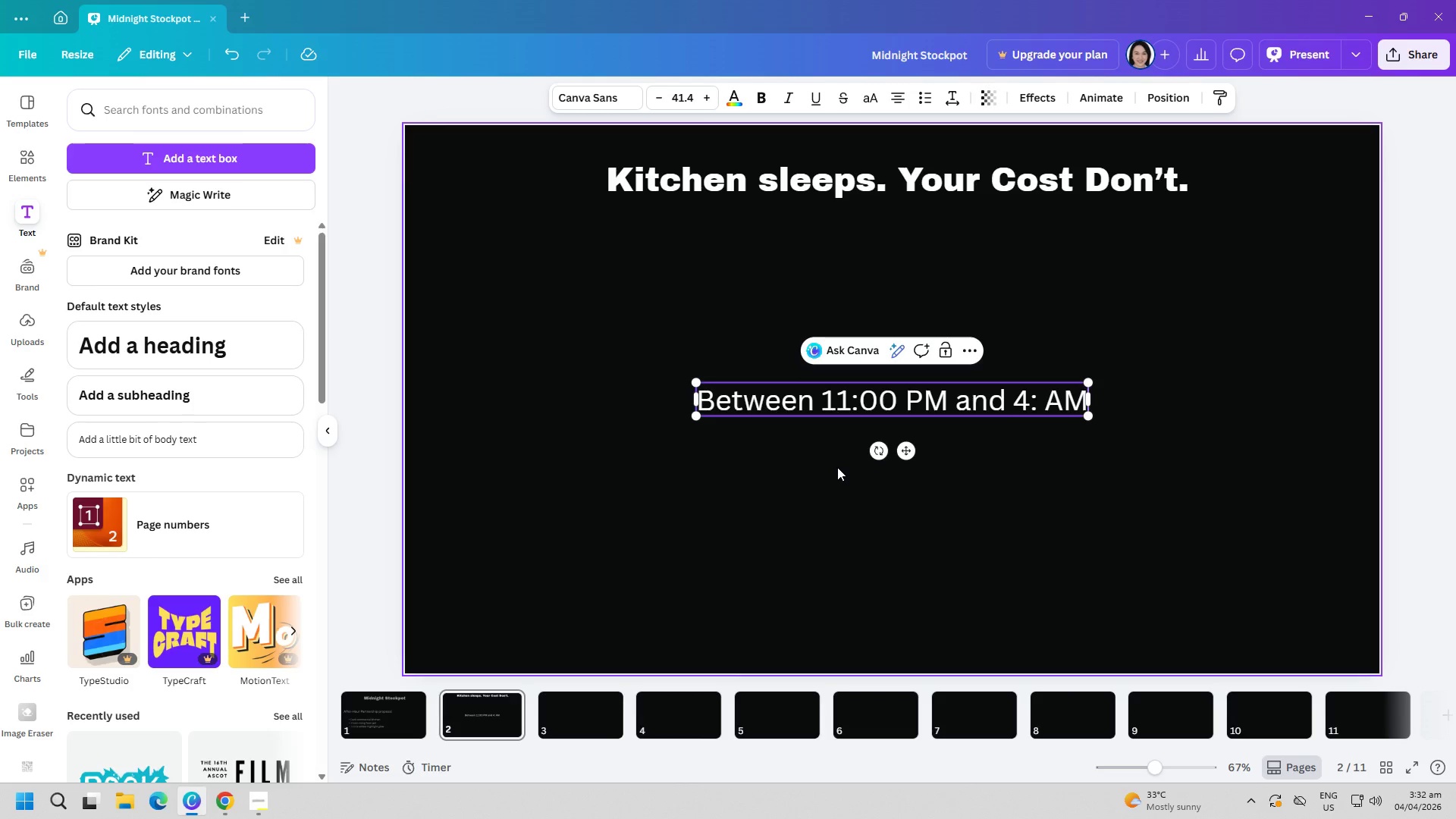 
key(ArrowRight)
 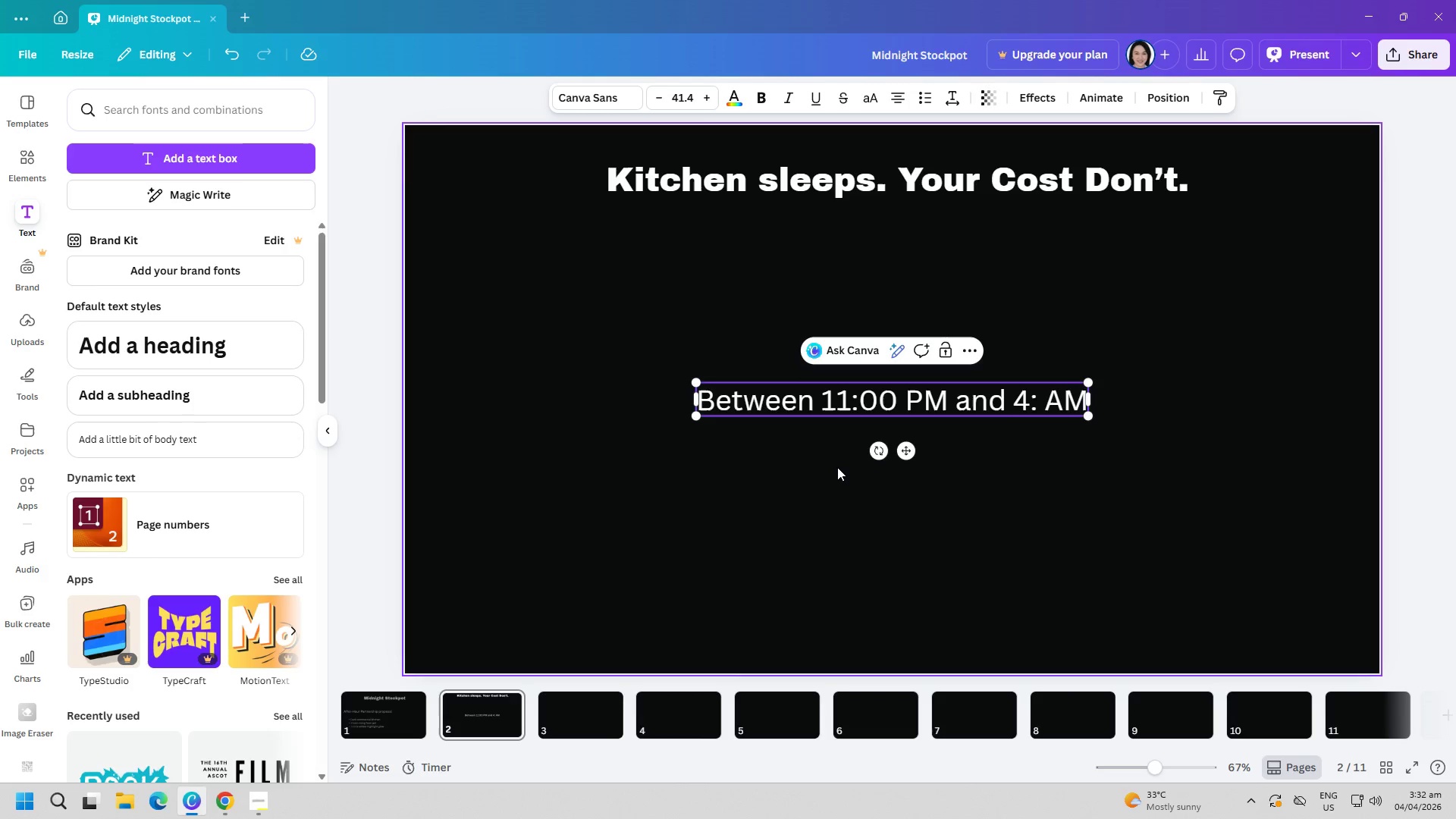 
key(ArrowLeft)
 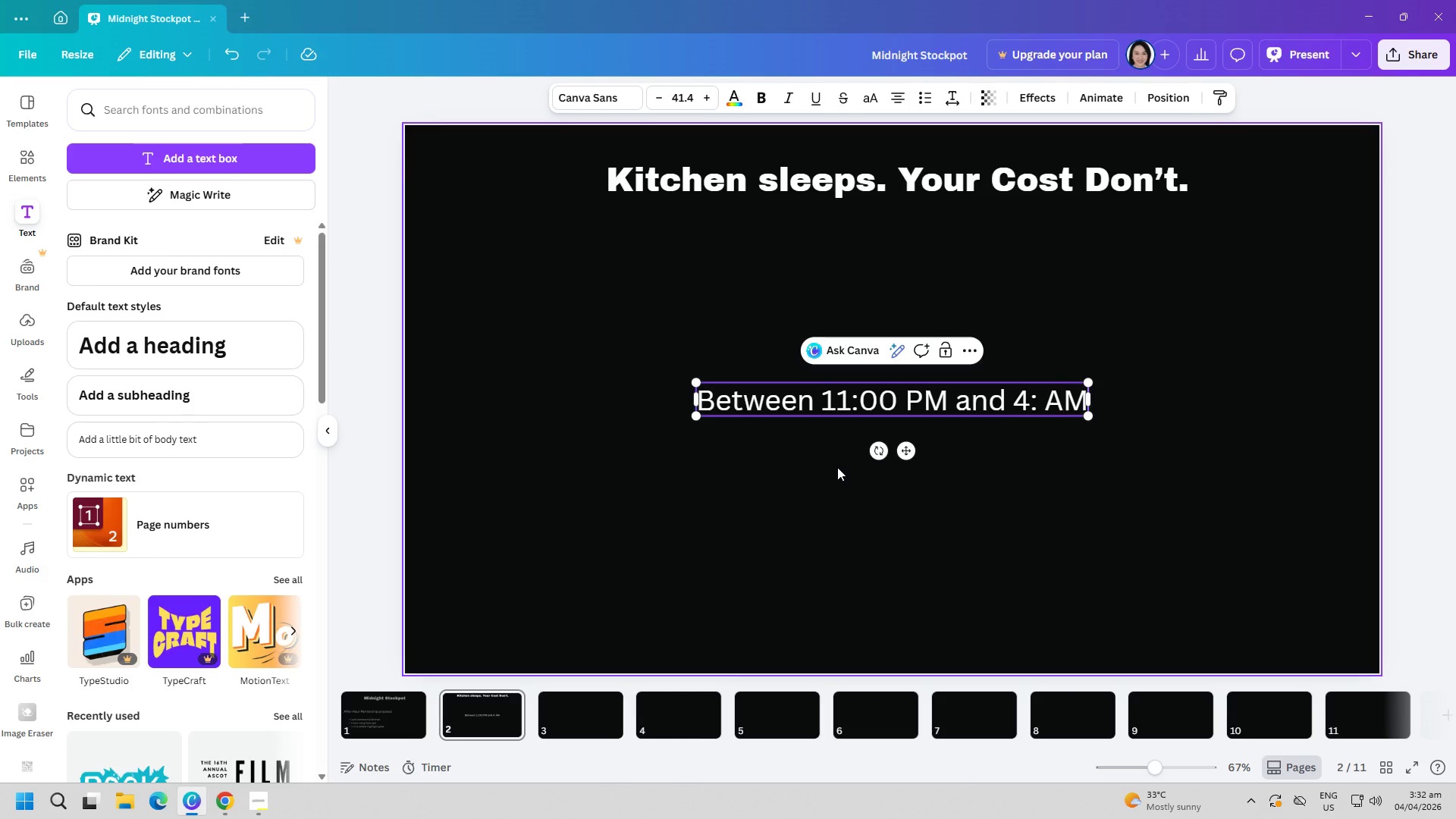 
key(ArrowRight)
 